 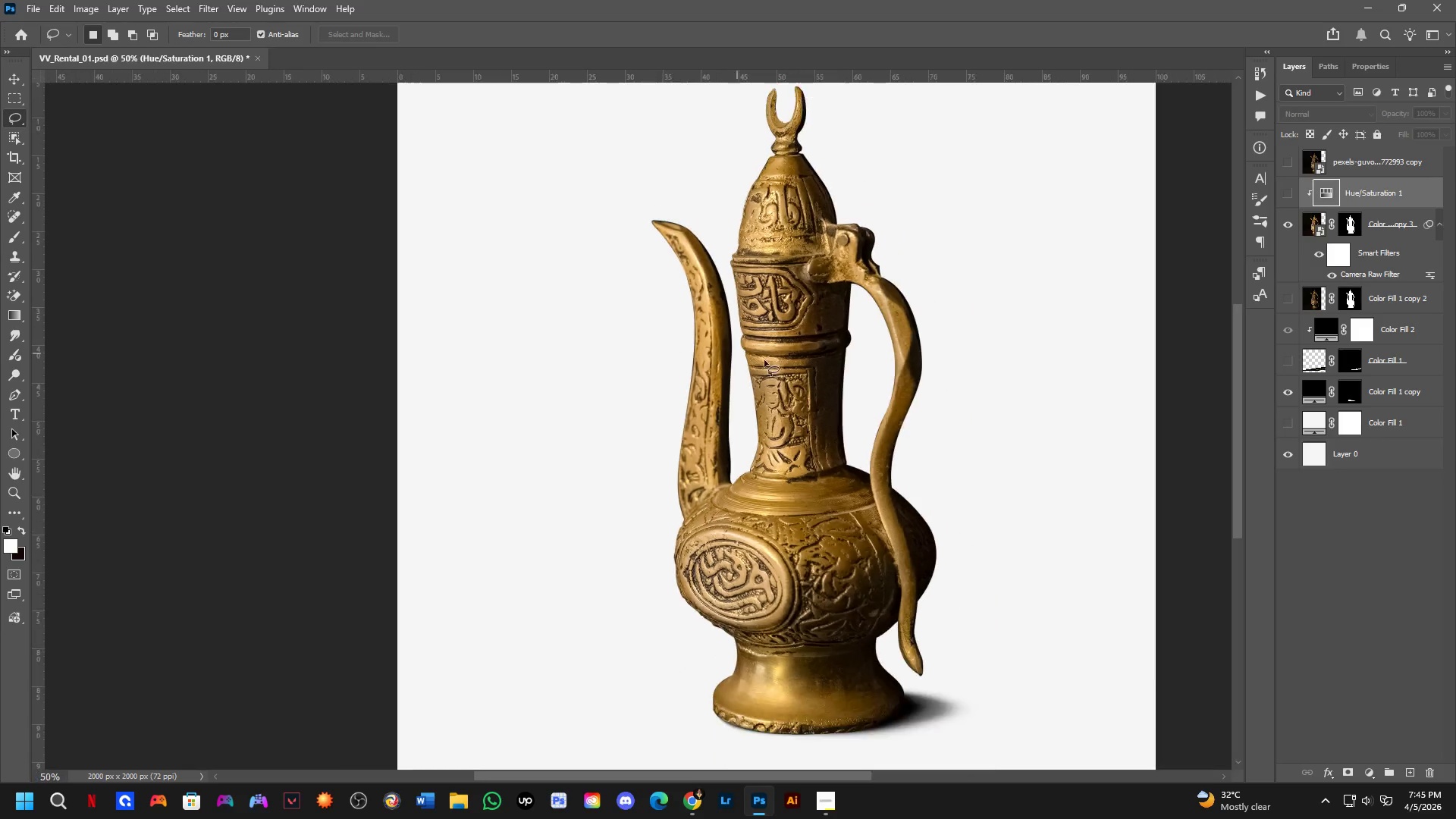 
left_click_drag(start_coordinate=[836, 381], to_coordinate=[781, 365])
 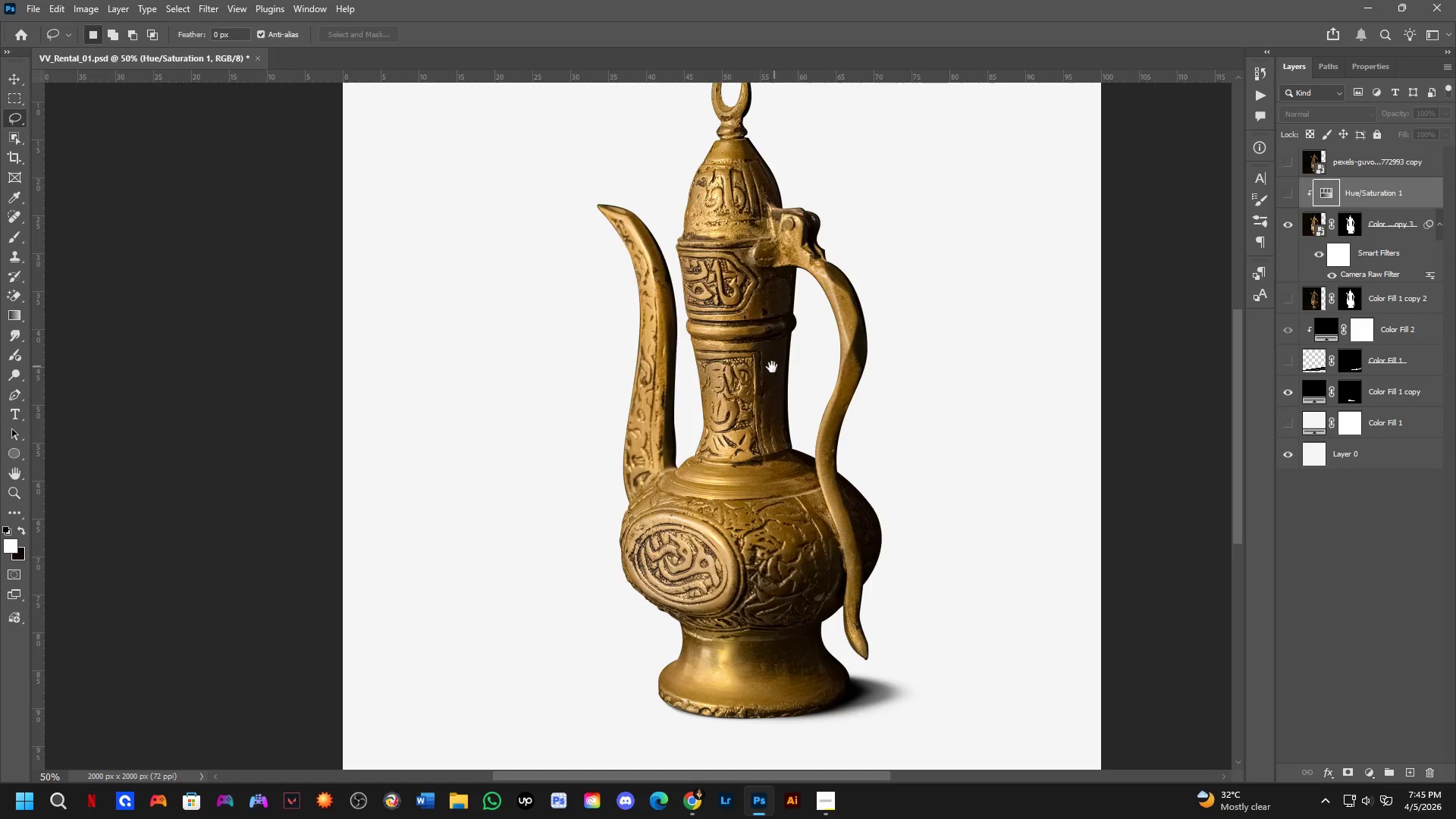 
scroll: coordinate [670, 331], scroll_direction: down, amount: 6.0
 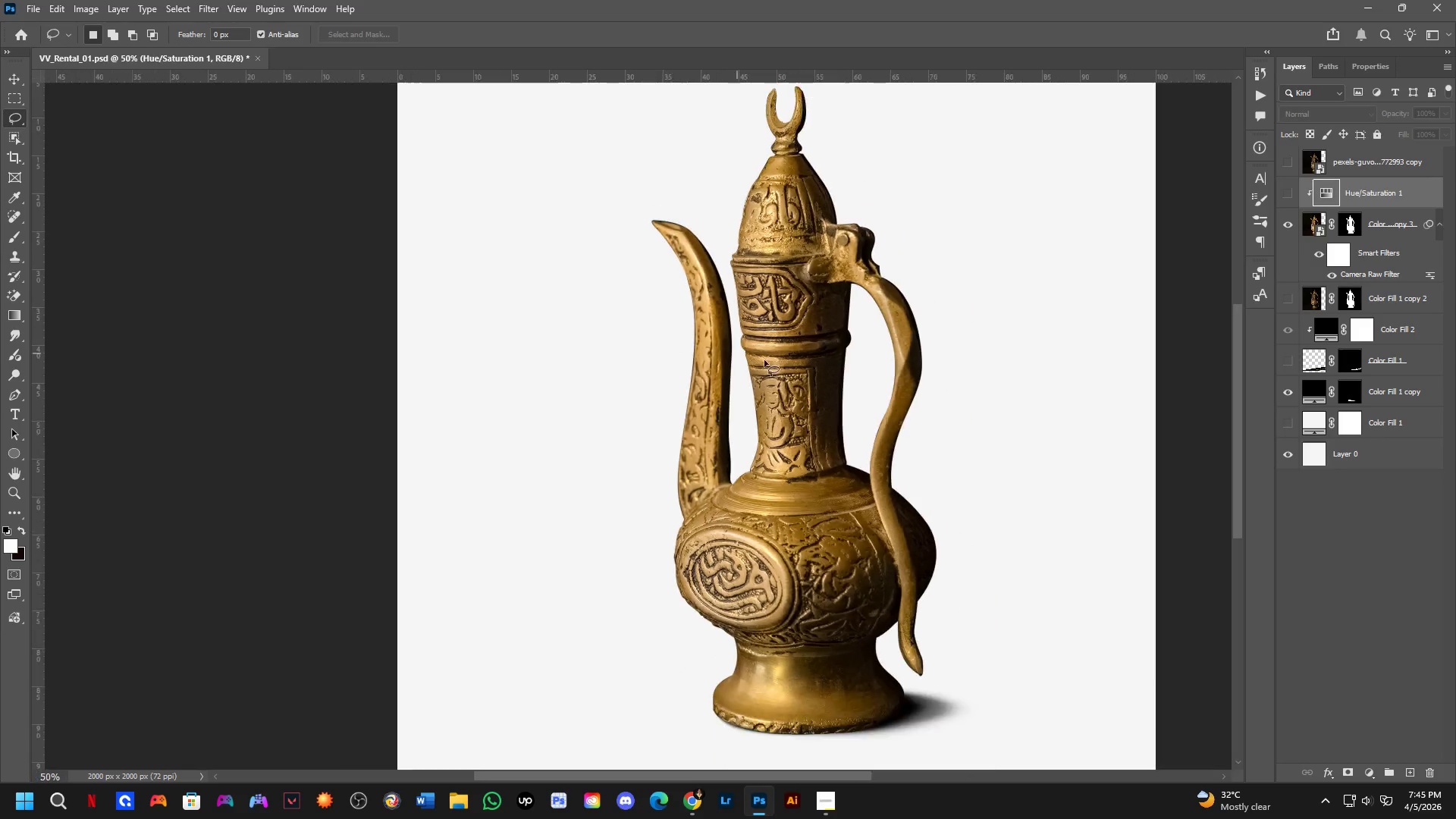 
hold_key(key=Space, duration=0.41)
 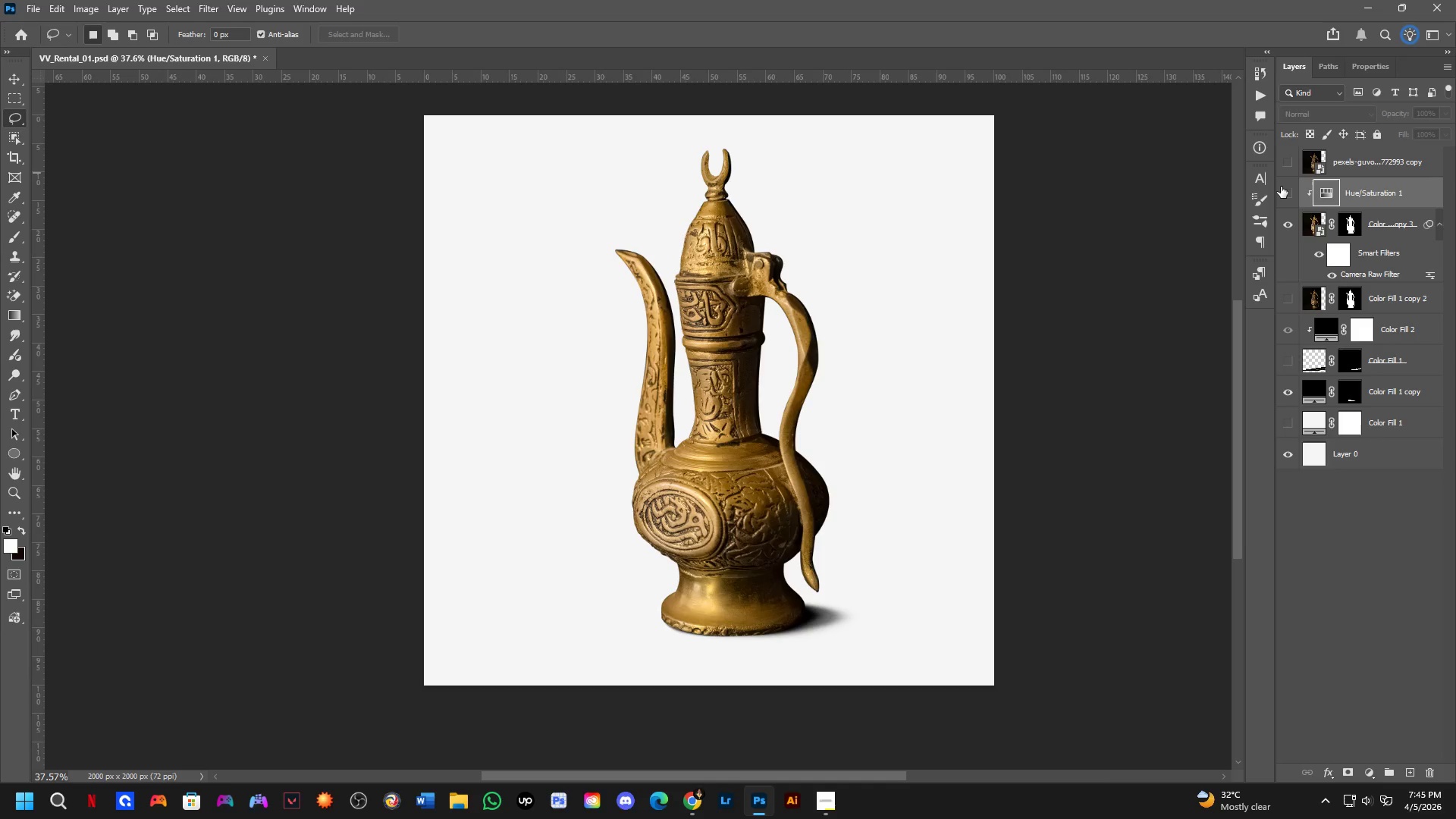 
left_click_drag(start_coordinate=[802, 441], to_coordinate=[777, 446])
 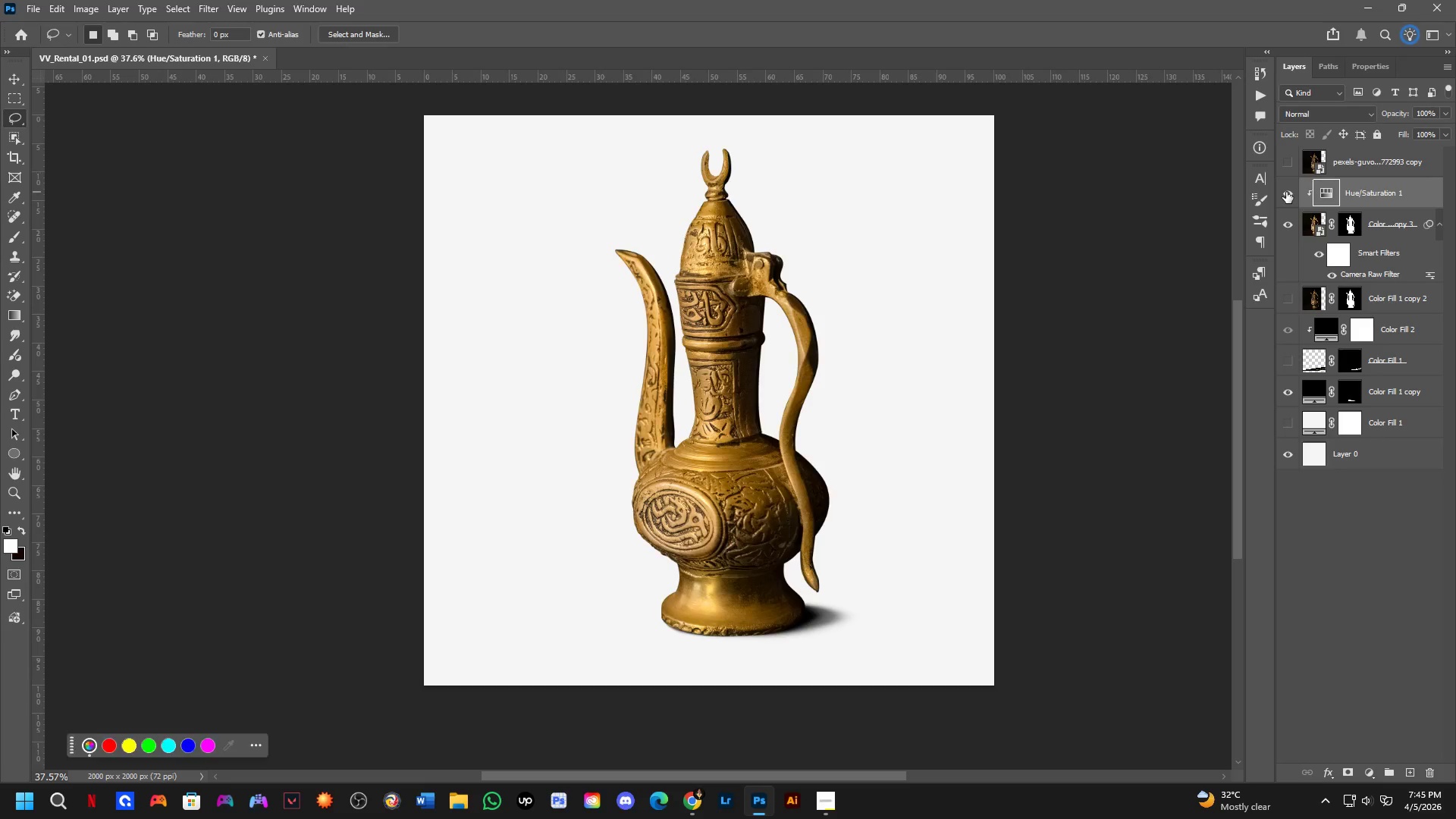 
scroll: coordinate [768, 367], scroll_direction: down, amount: 3.0
 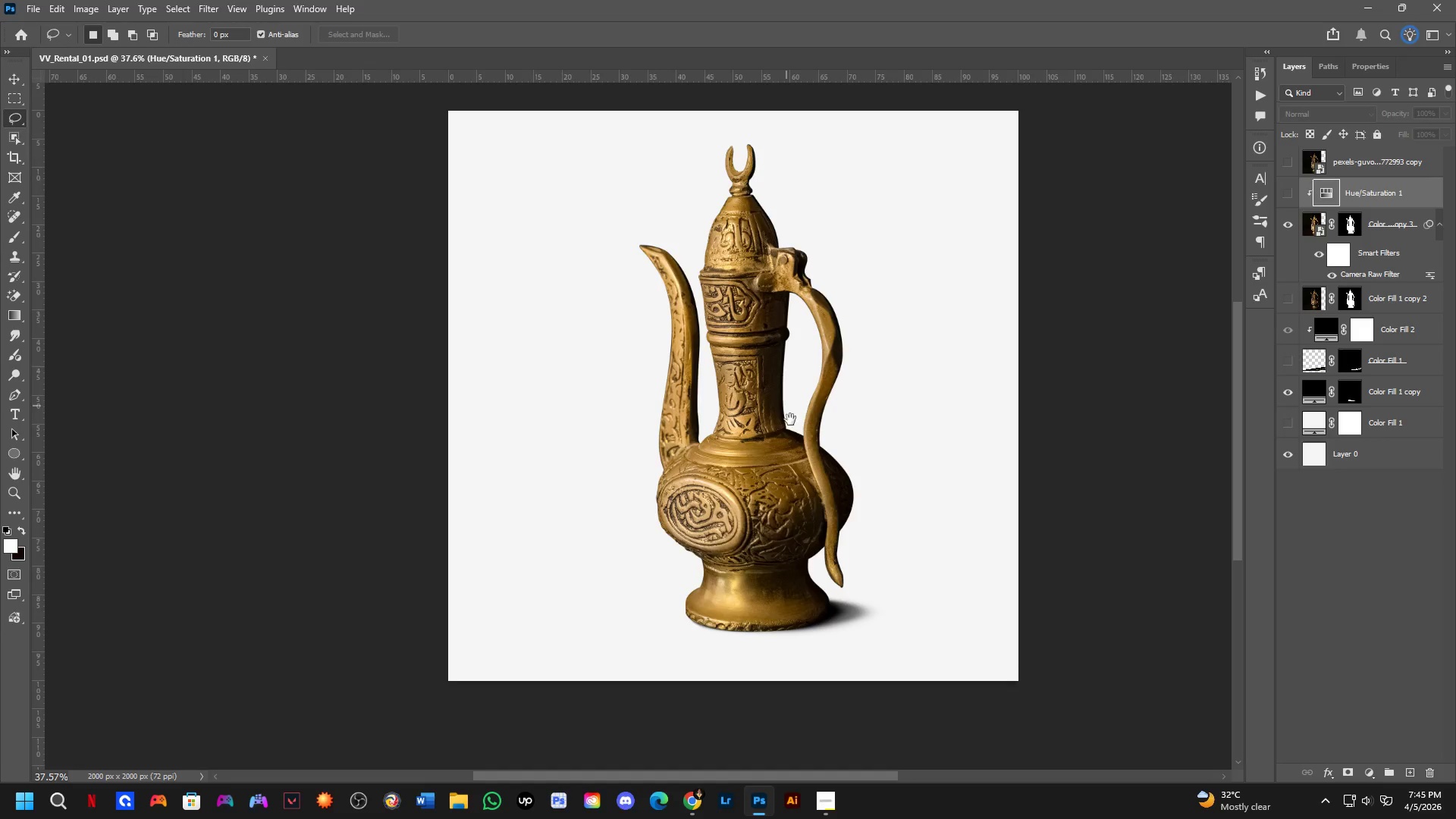 
double_click([1287, 192])
 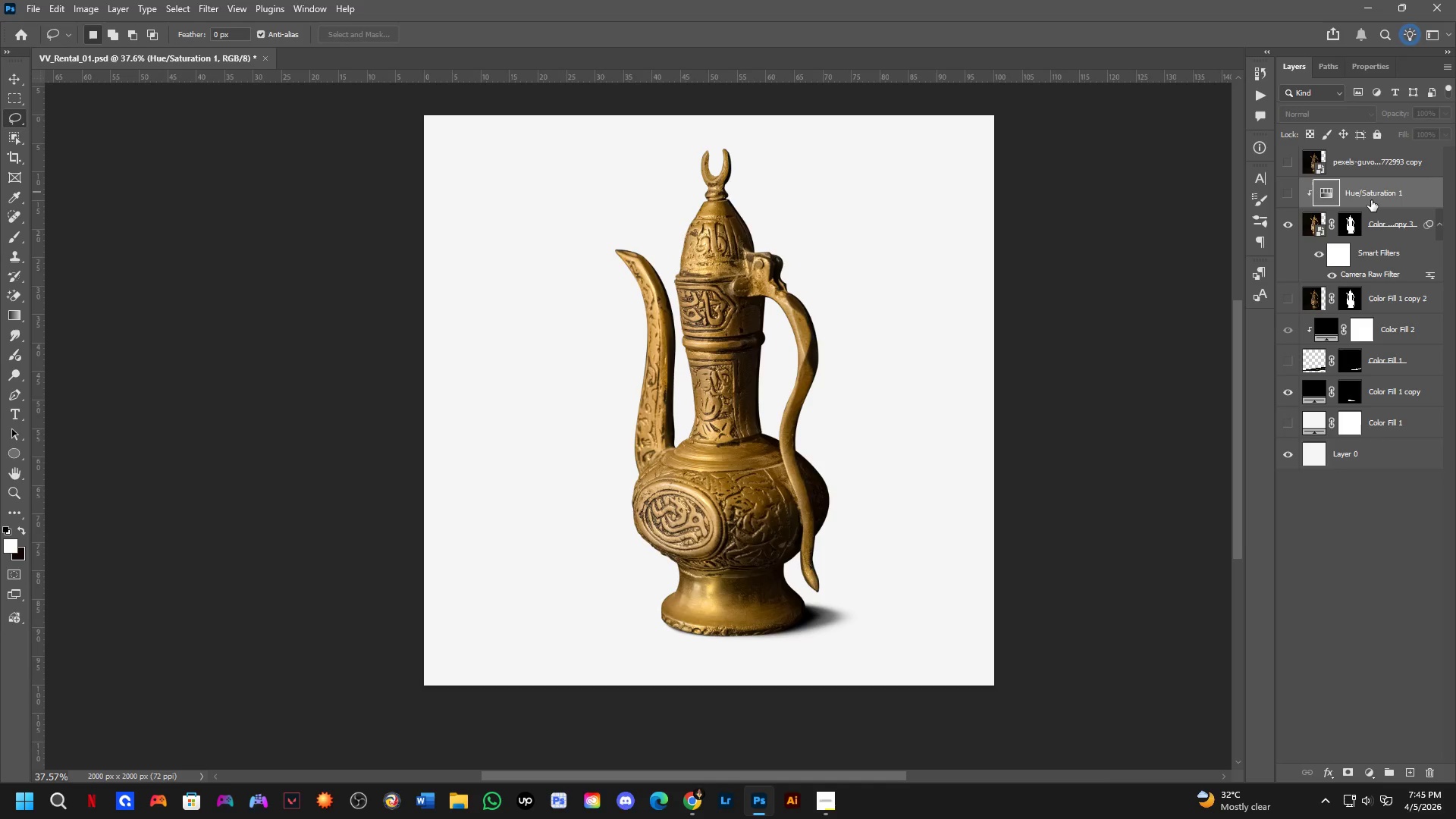 
key(Backspace)
 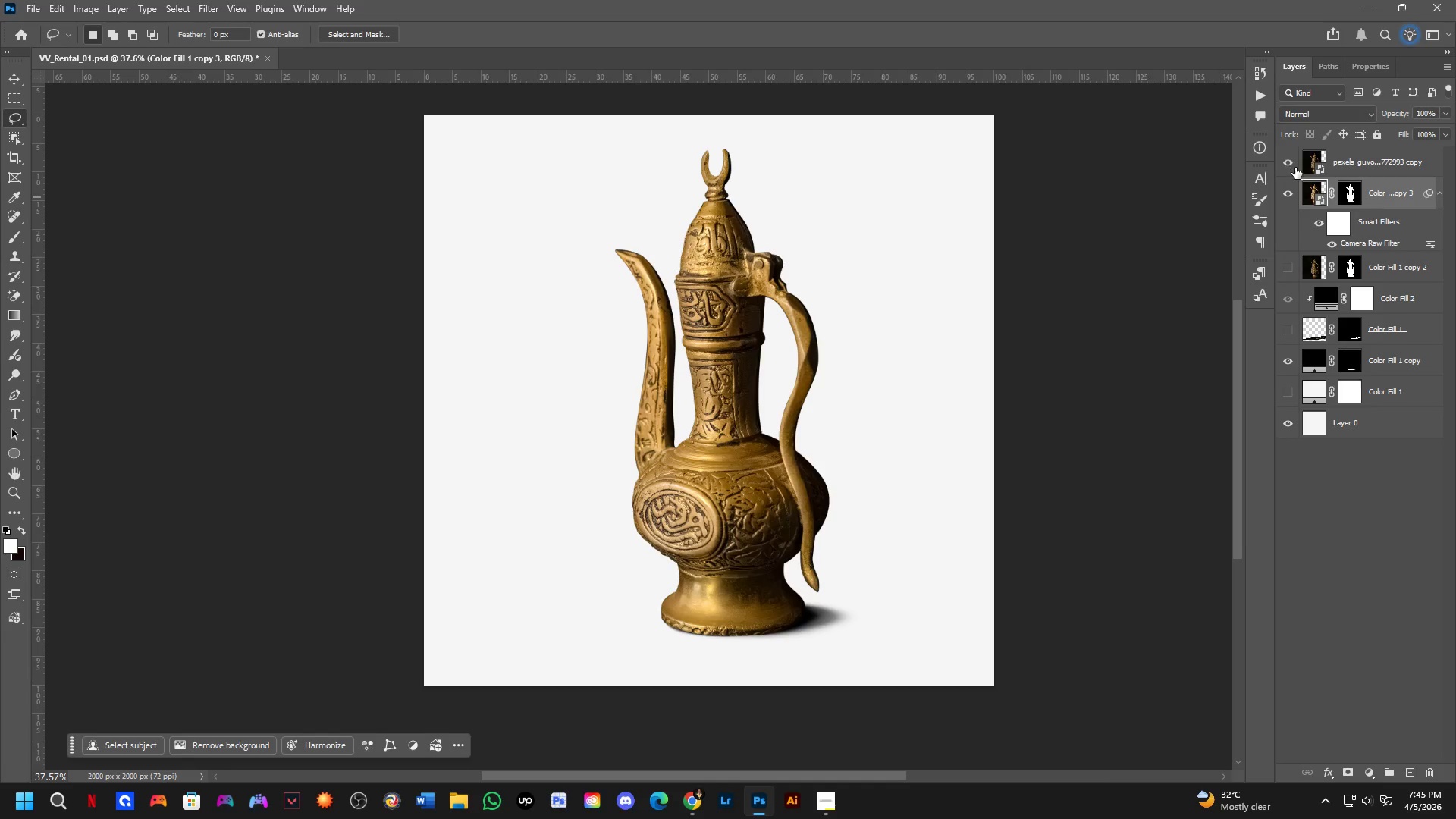 
double_click([1295, 168])
 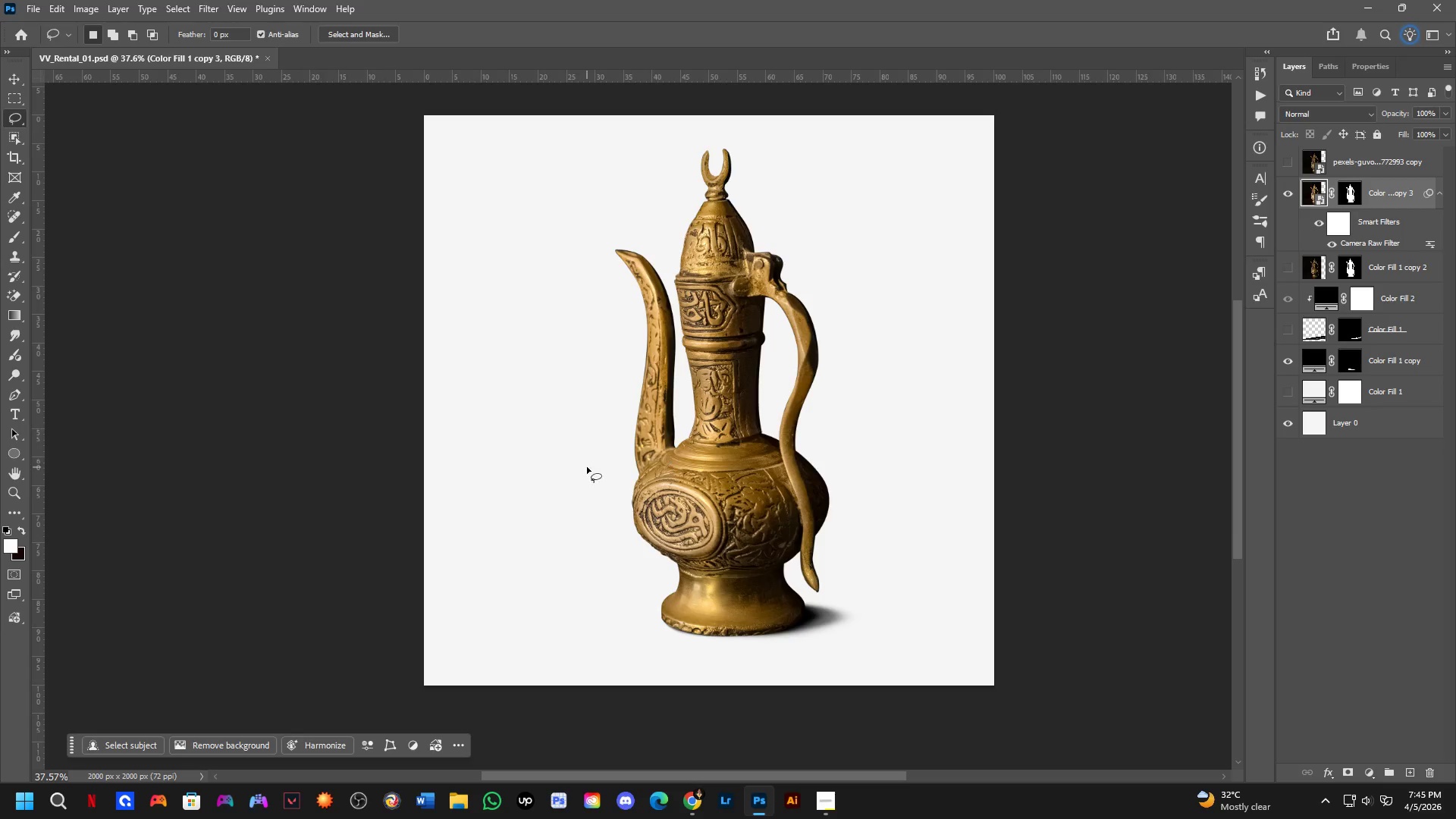 
key(Shift+ShiftLeft)
 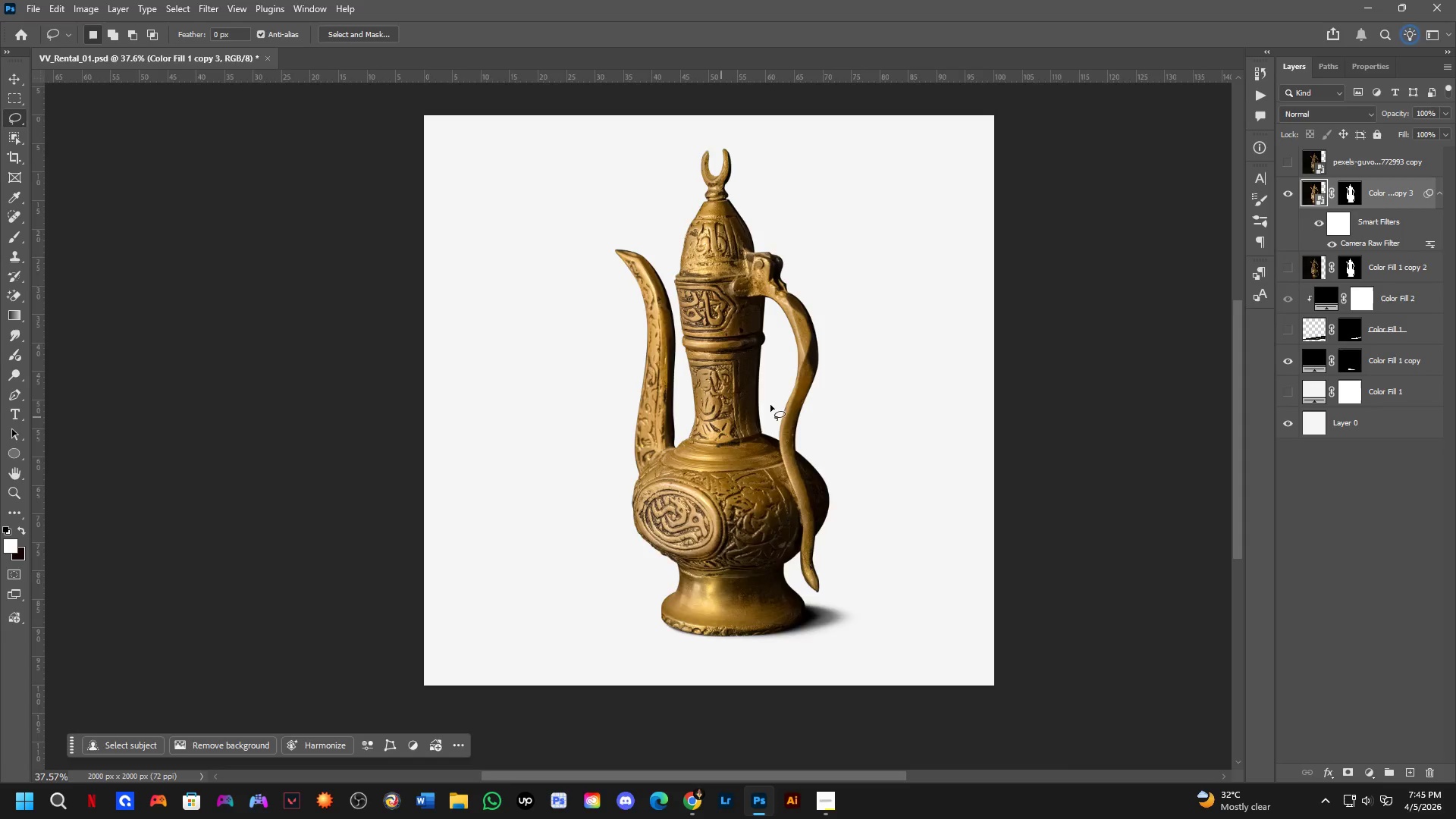 
scroll: coordinate [826, 387], scroll_direction: up, amount: 2.0
 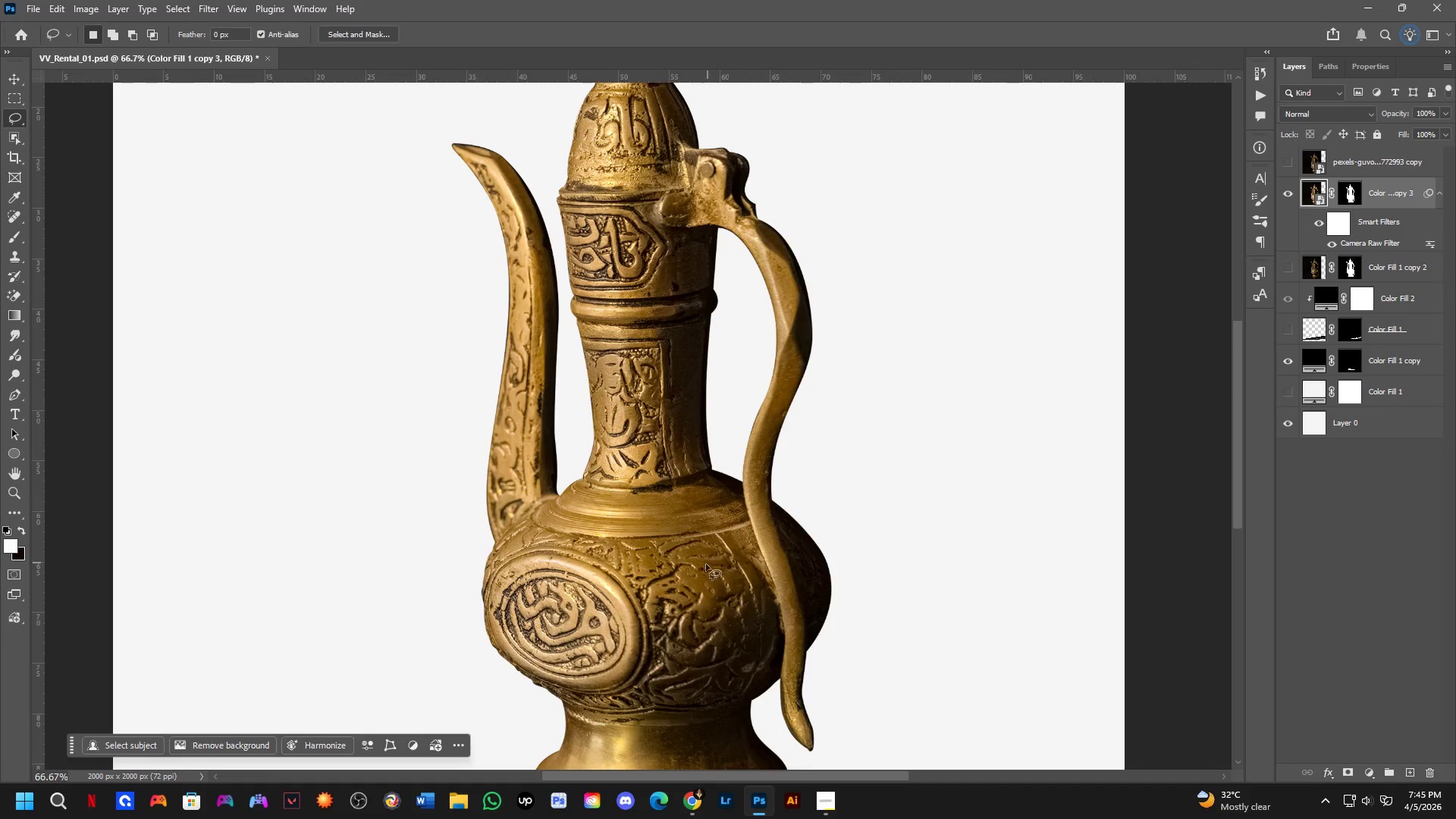 
hold_key(key=Space, duration=0.48)
 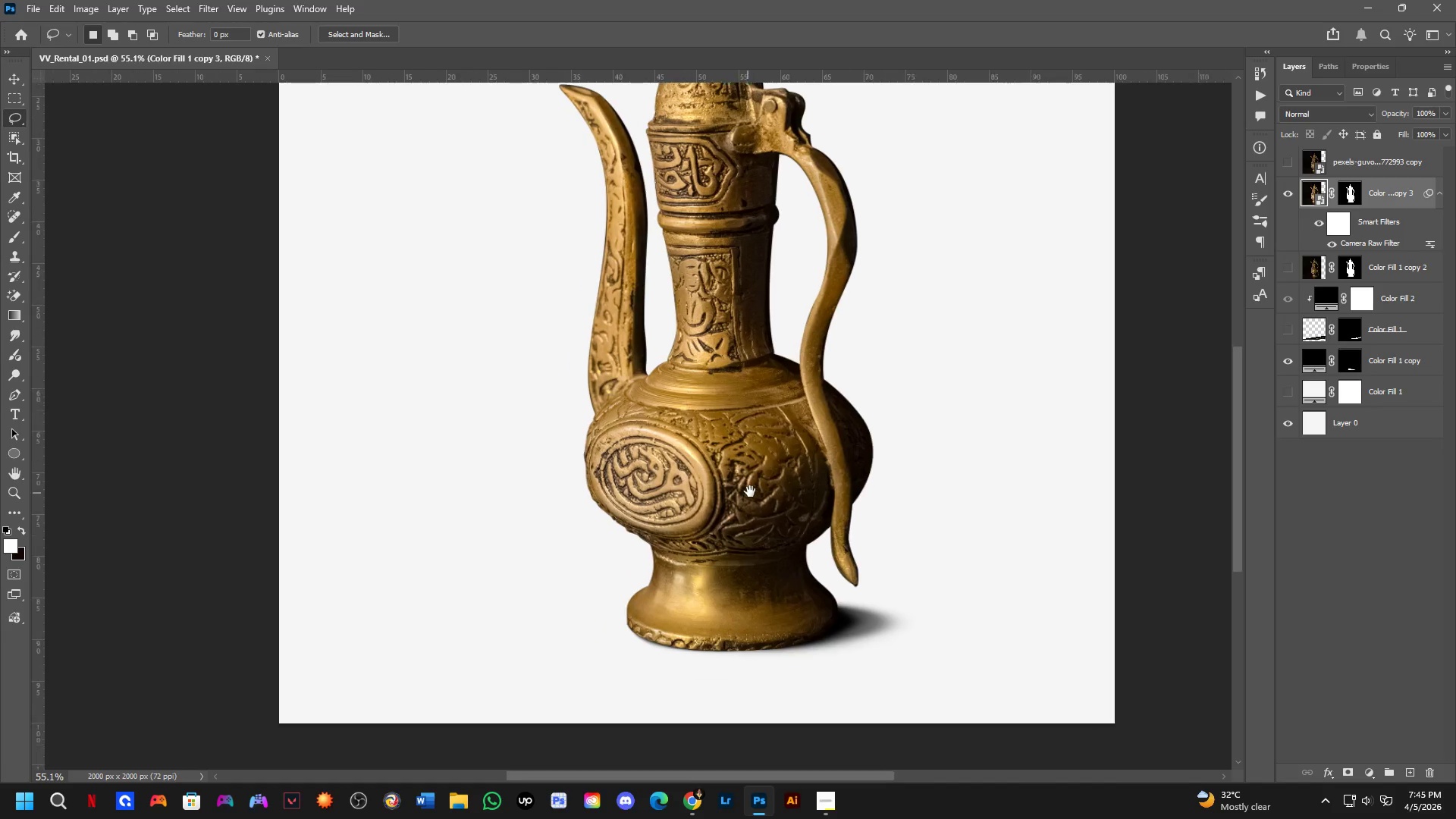 
left_click_drag(start_coordinate=[675, 602], to_coordinate=[722, 487])
 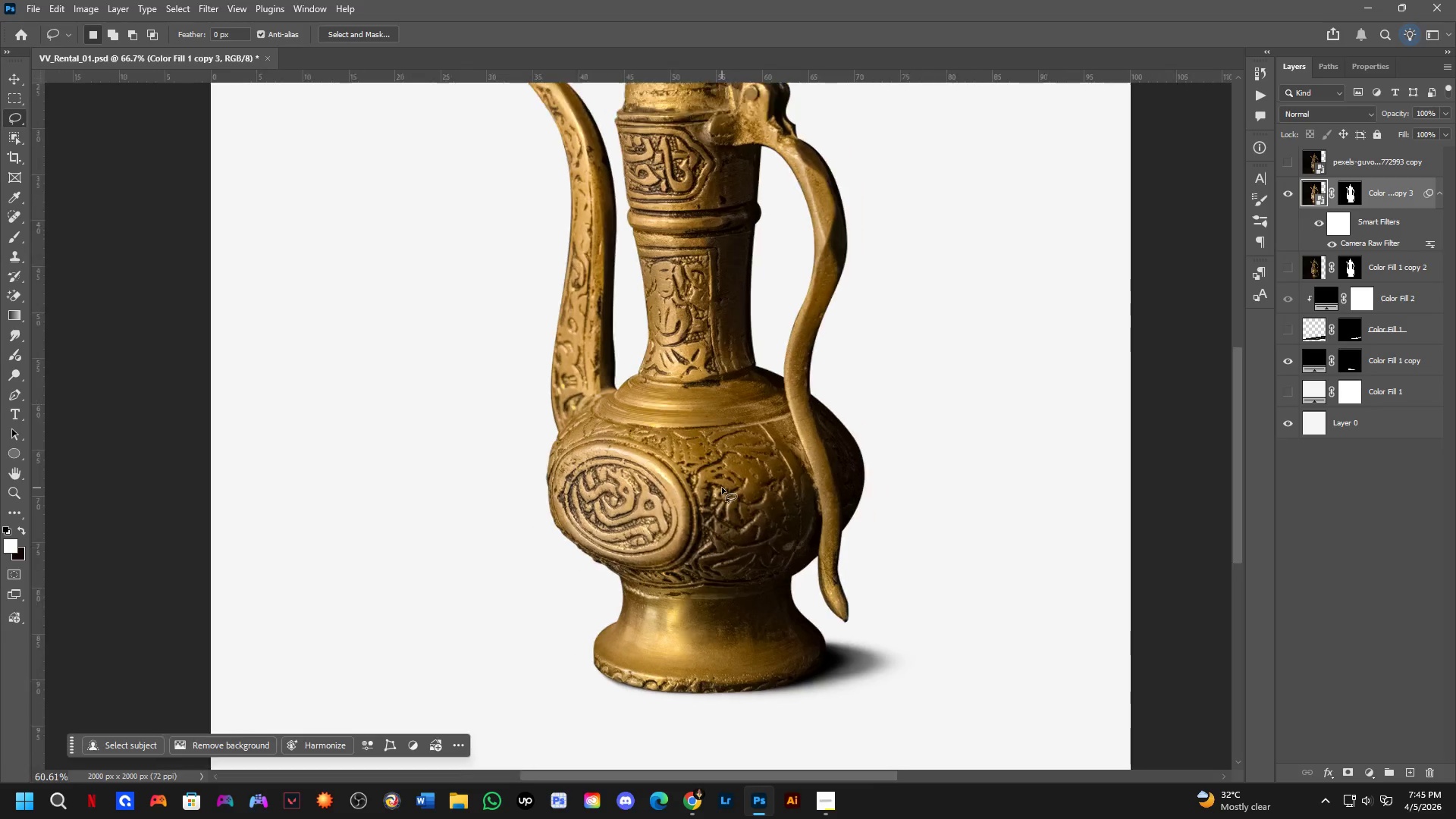 
hold_key(key=Space, duration=0.47)
 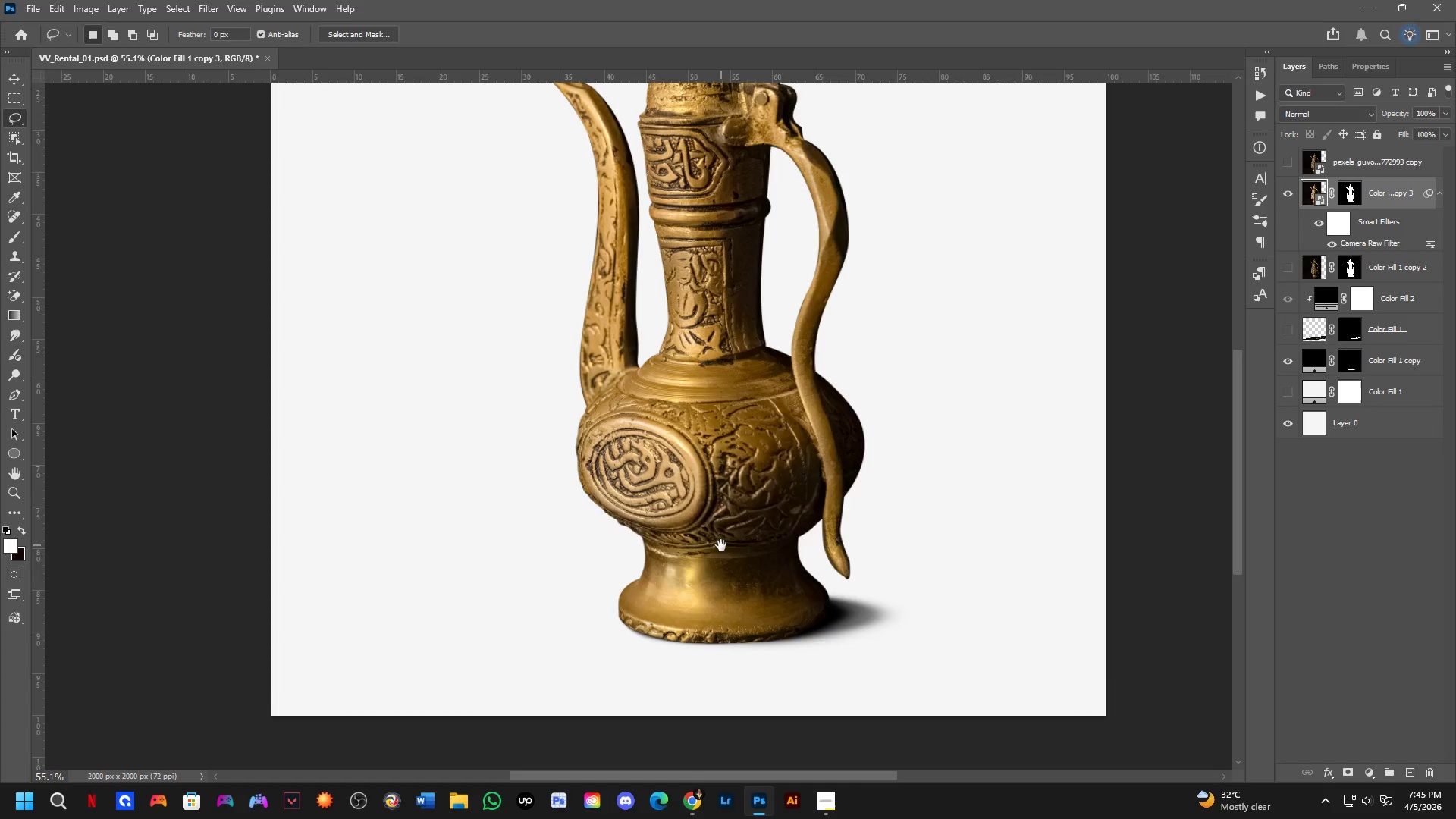 
left_click_drag(start_coordinate=[724, 519], to_coordinate=[752, 491])
 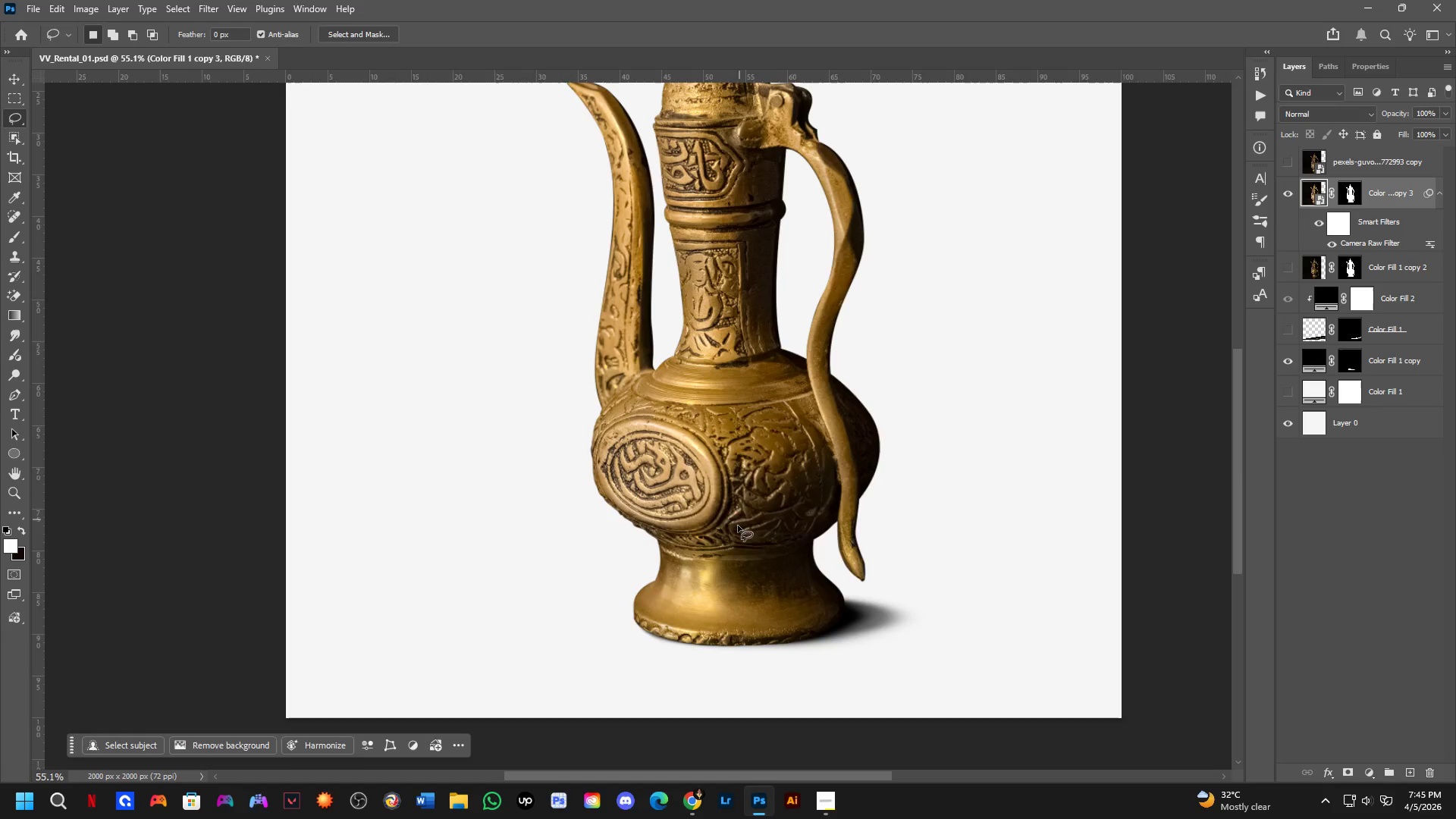 
scroll: coordinate [722, 488], scroll_direction: down, amount: 2.0
 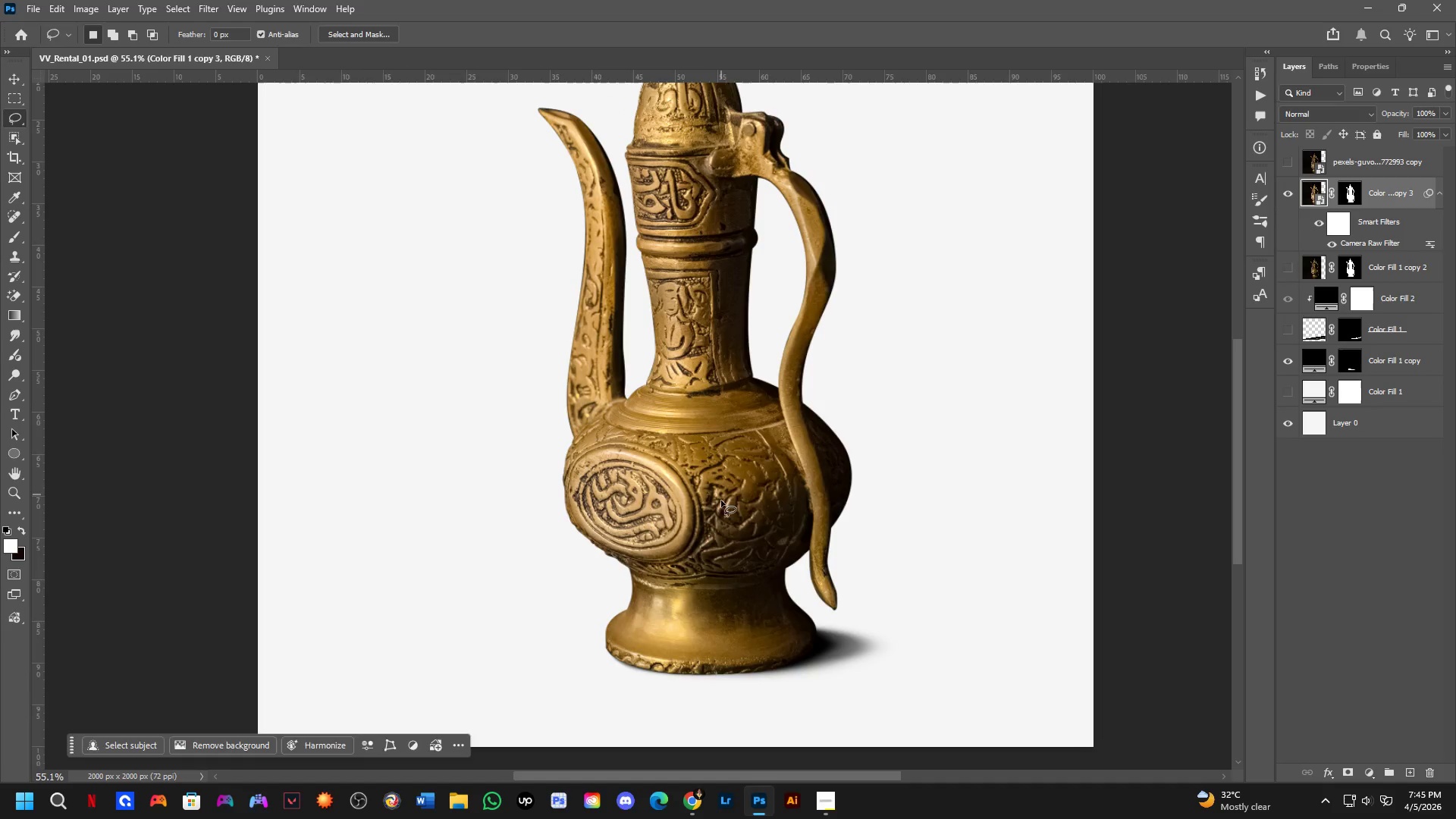 
hold_key(key=Space, duration=0.48)
 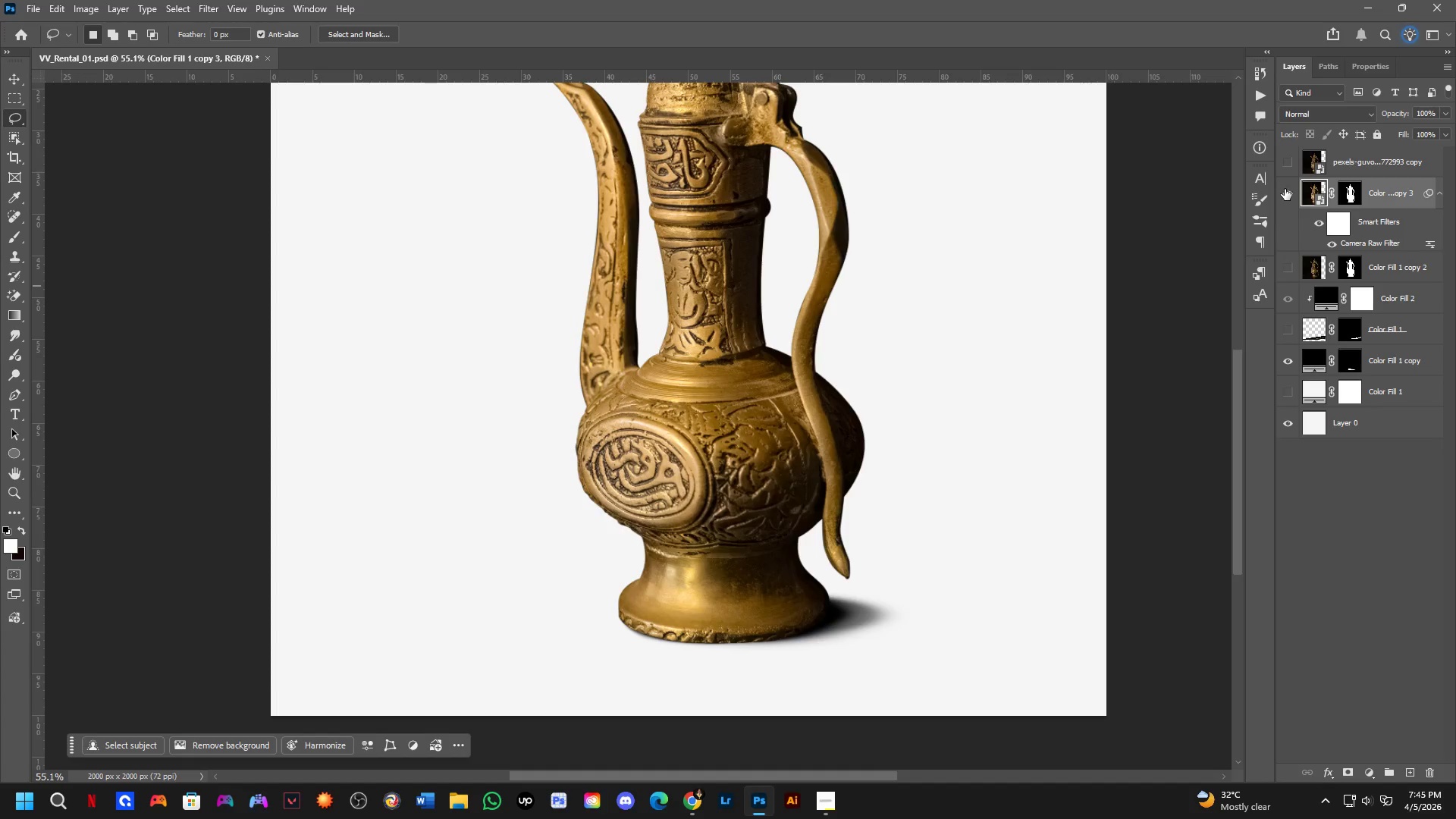 
left_click_drag(start_coordinate=[736, 548], to_coordinate=[721, 545])
 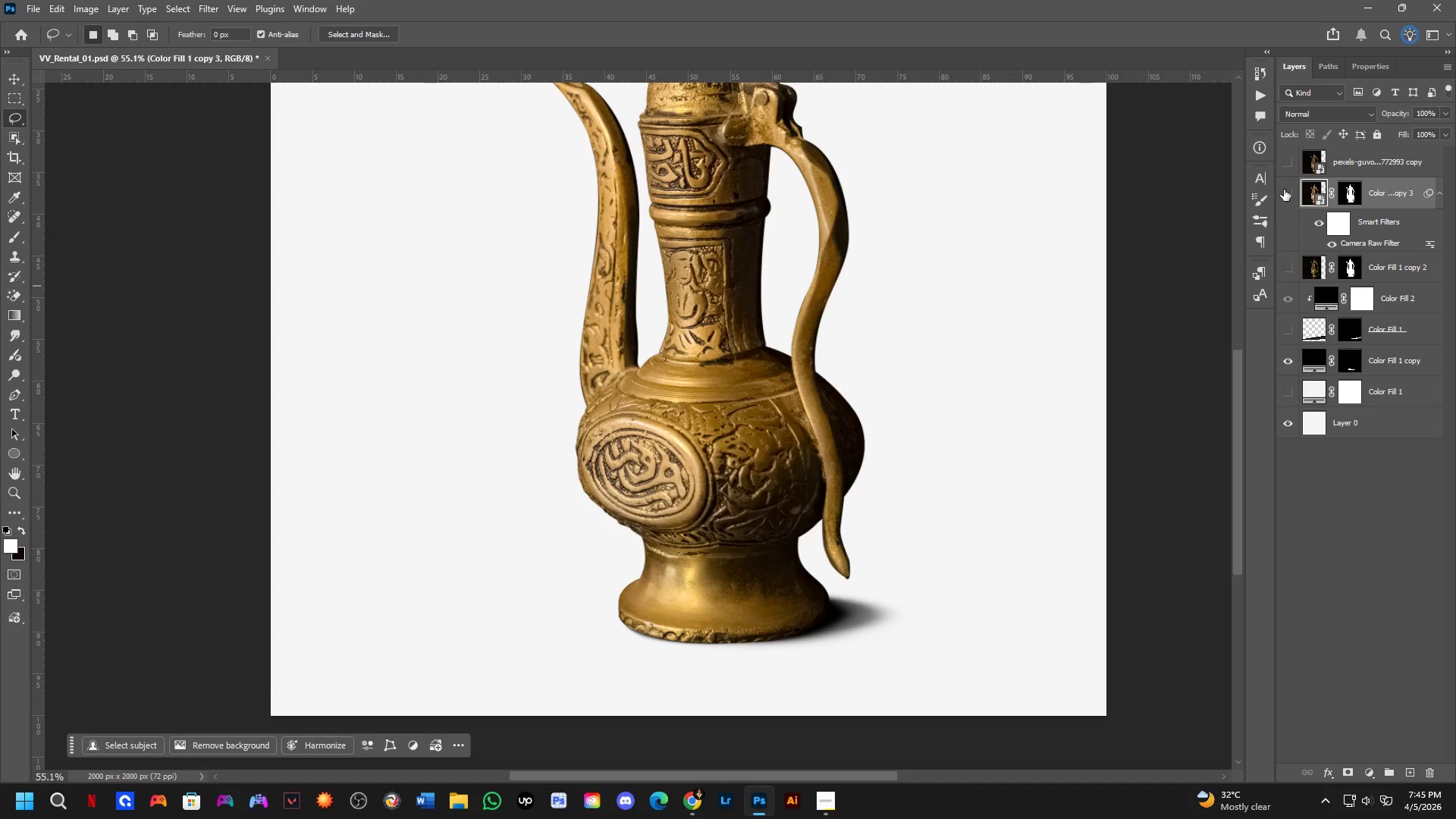 
double_click([1284, 190])
 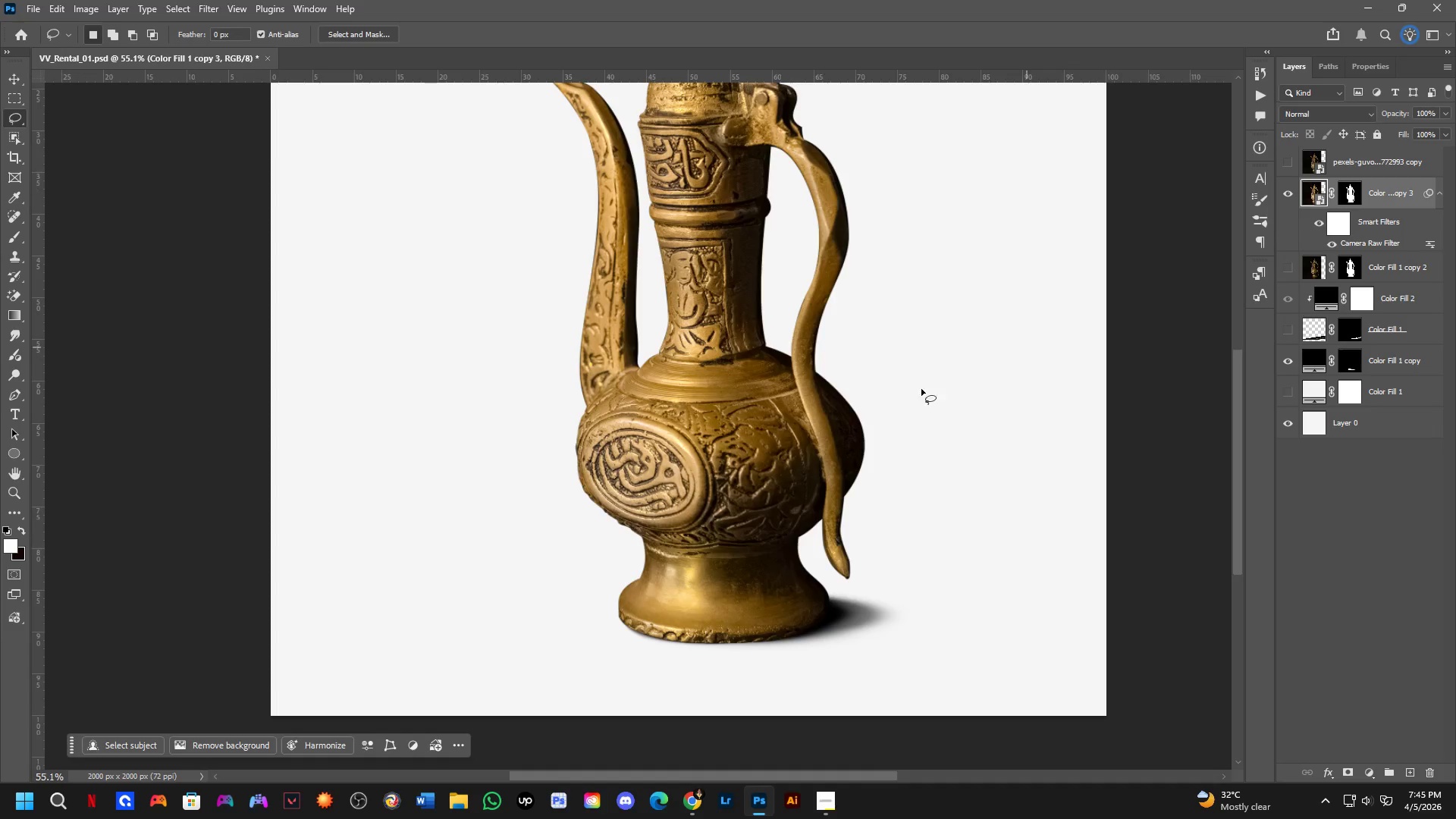 
hold_key(key=Space, duration=0.5)
 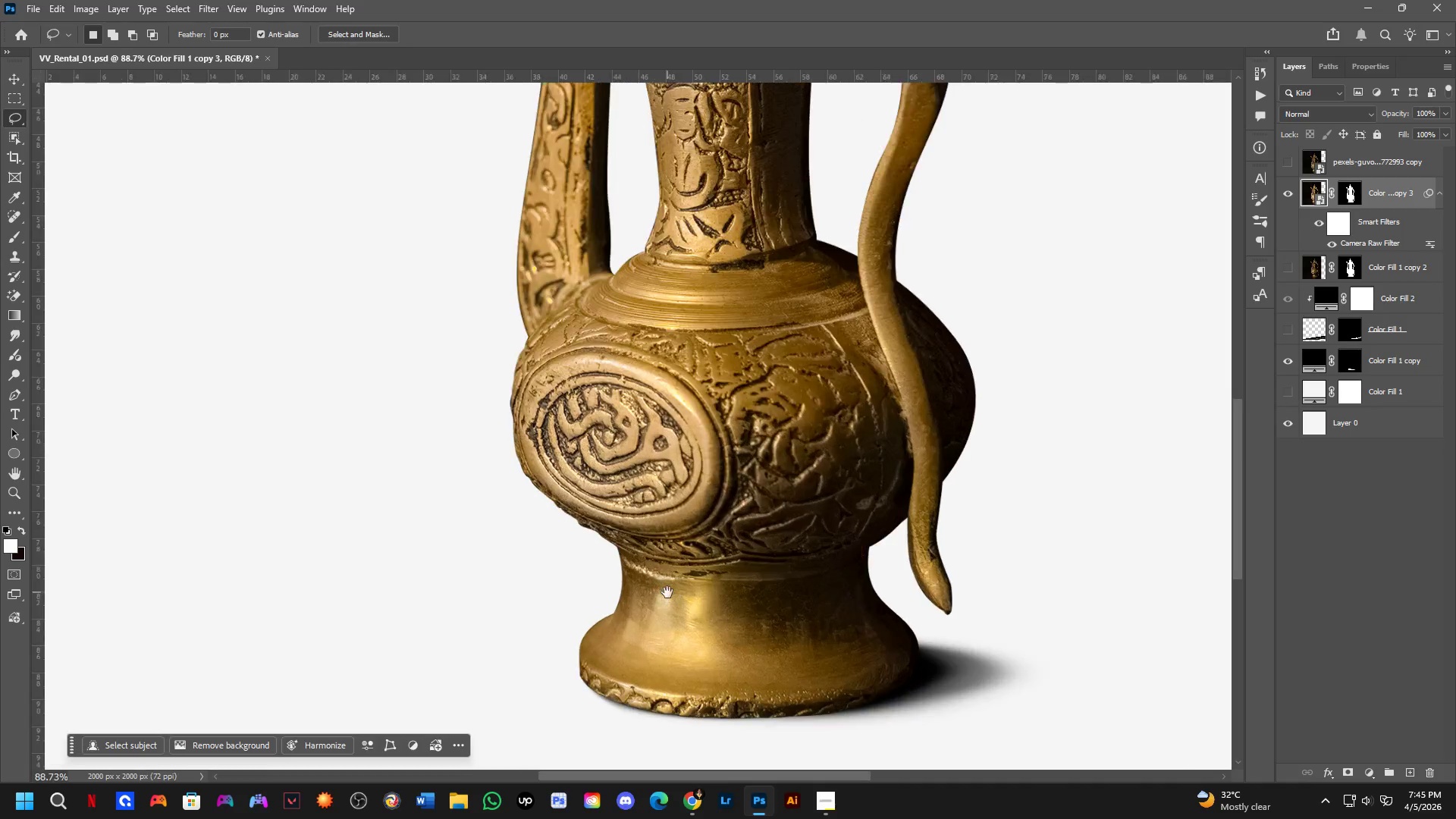 
left_click_drag(start_coordinate=[781, 410], to_coordinate=[776, 442])
 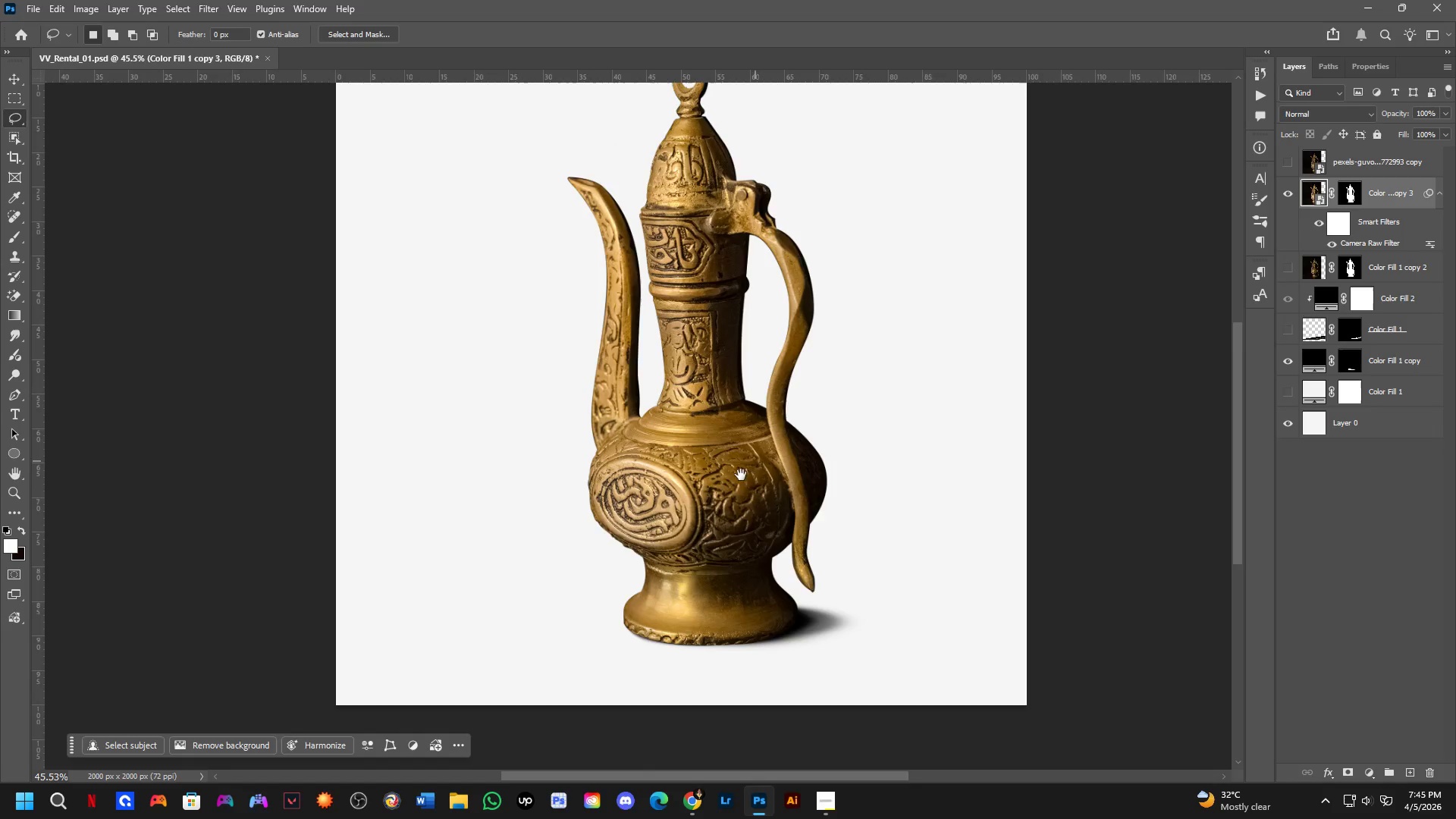 
scroll: coordinate [677, 472], scroll_direction: down, amount: 2.0
 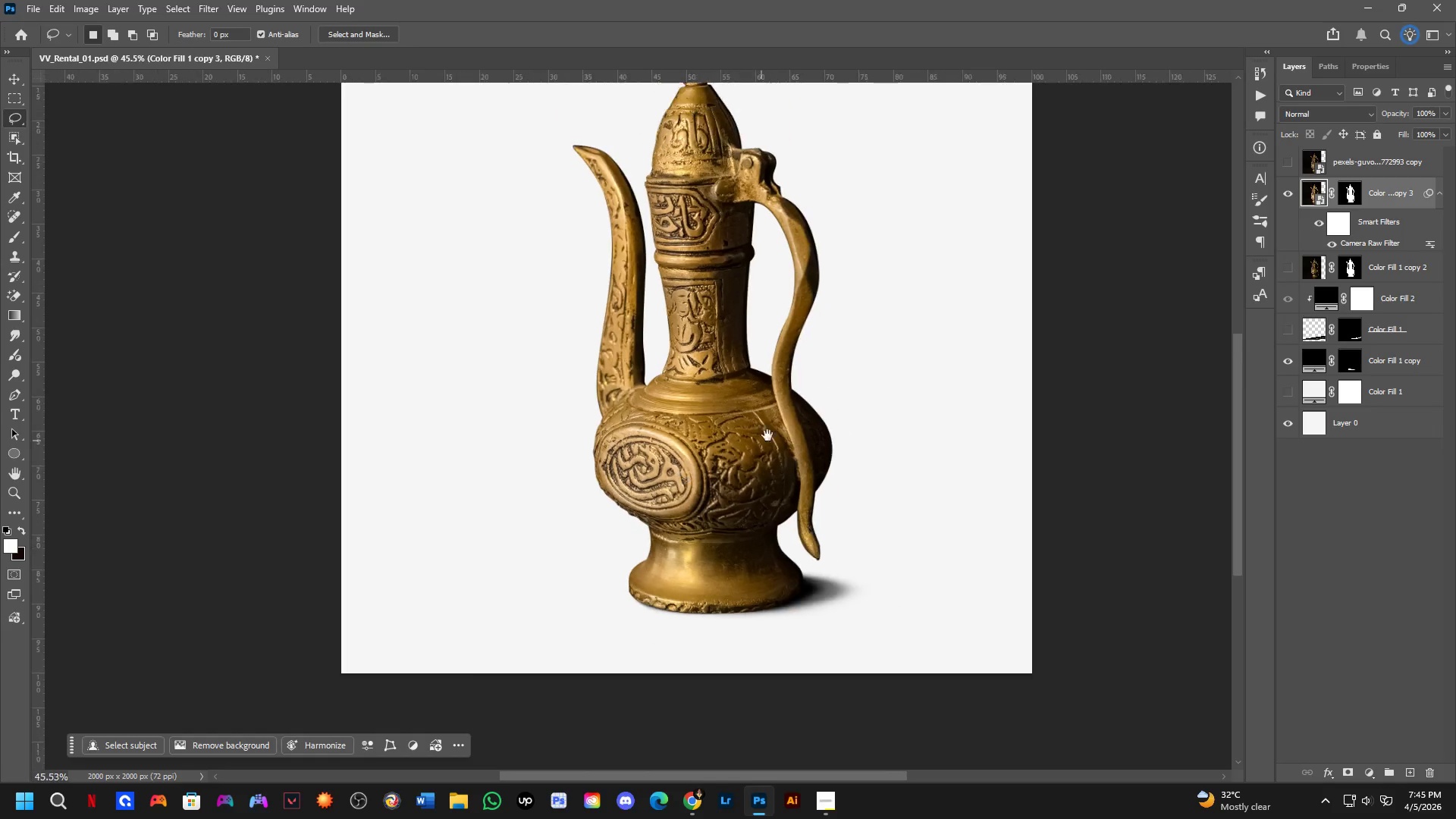 
hold_key(key=Space, duration=0.98)
 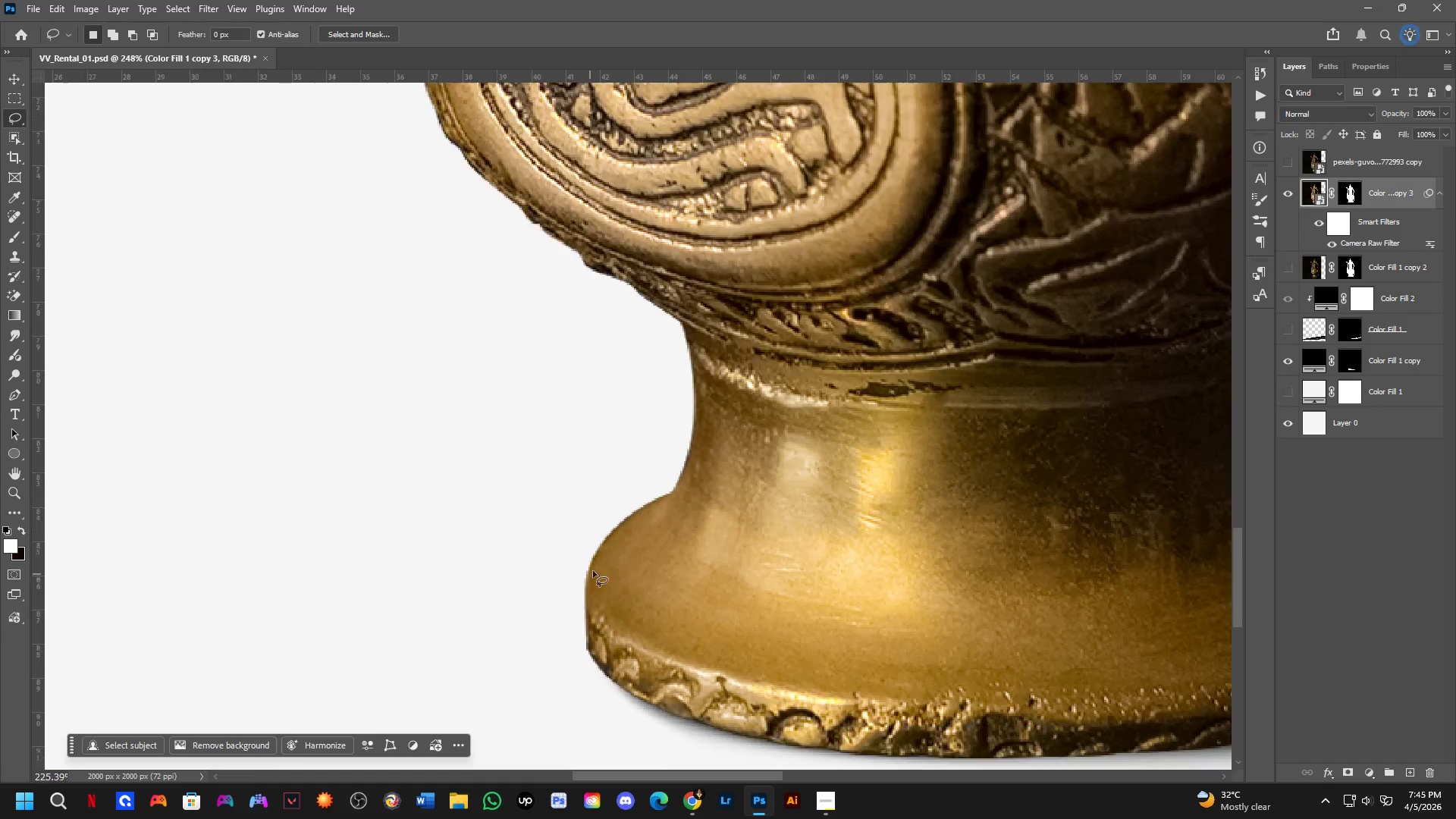 
left_click_drag(start_coordinate=[667, 592], to_coordinate=[667, 526])
 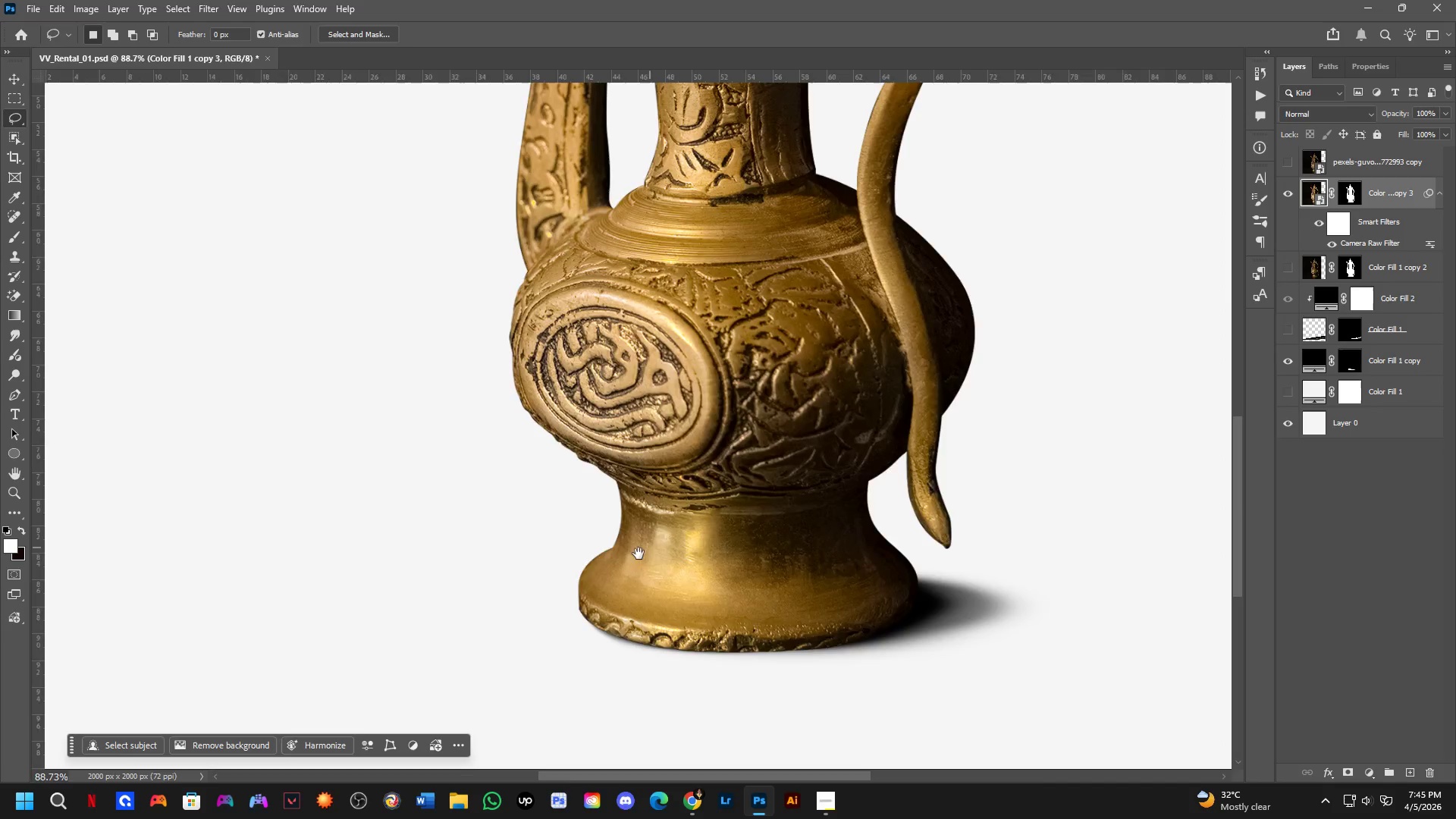 
scroll: coordinate [660, 585], scroll_direction: up, amount: 7.0
 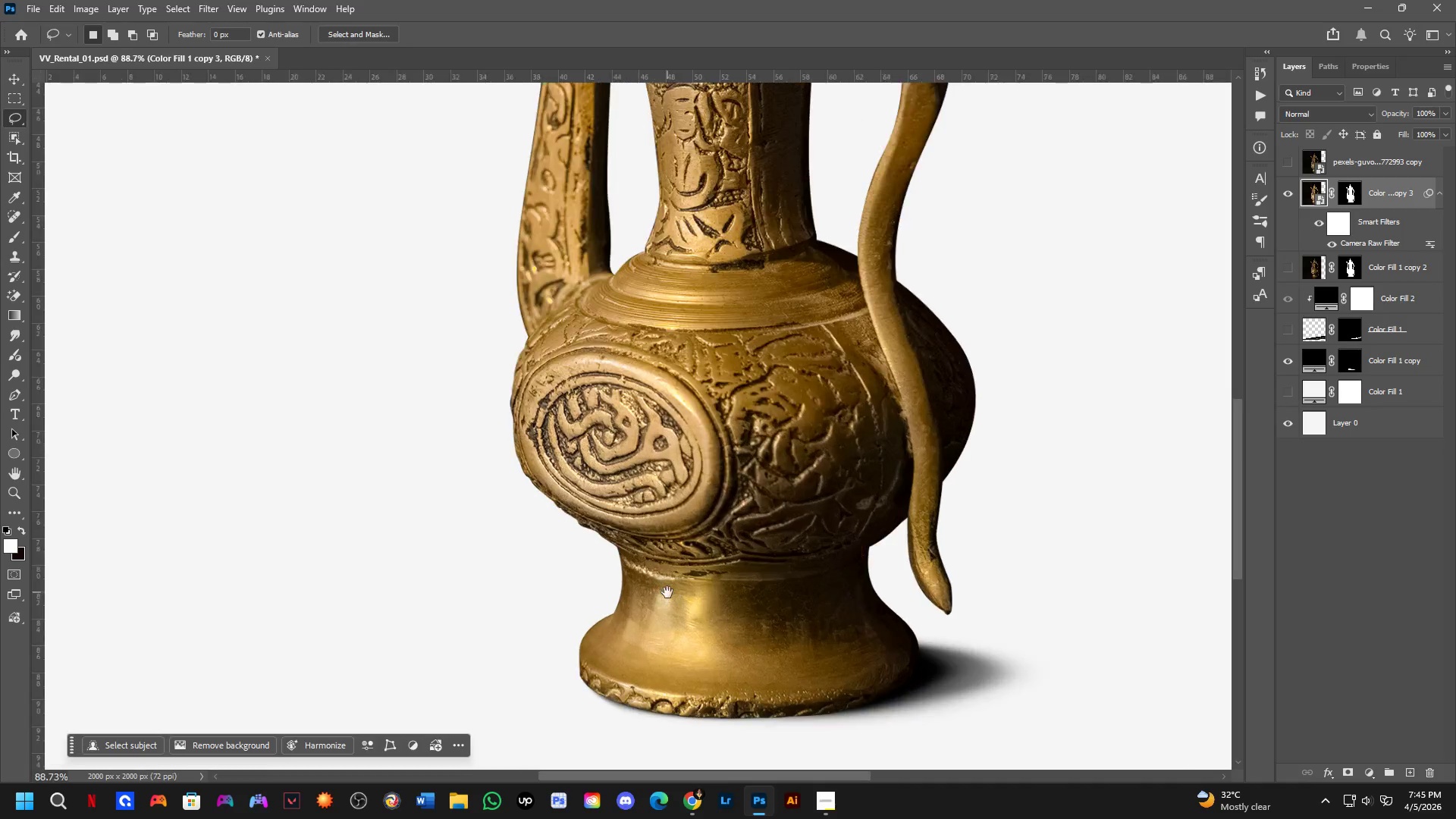 
key(Shift+ShiftLeft)
 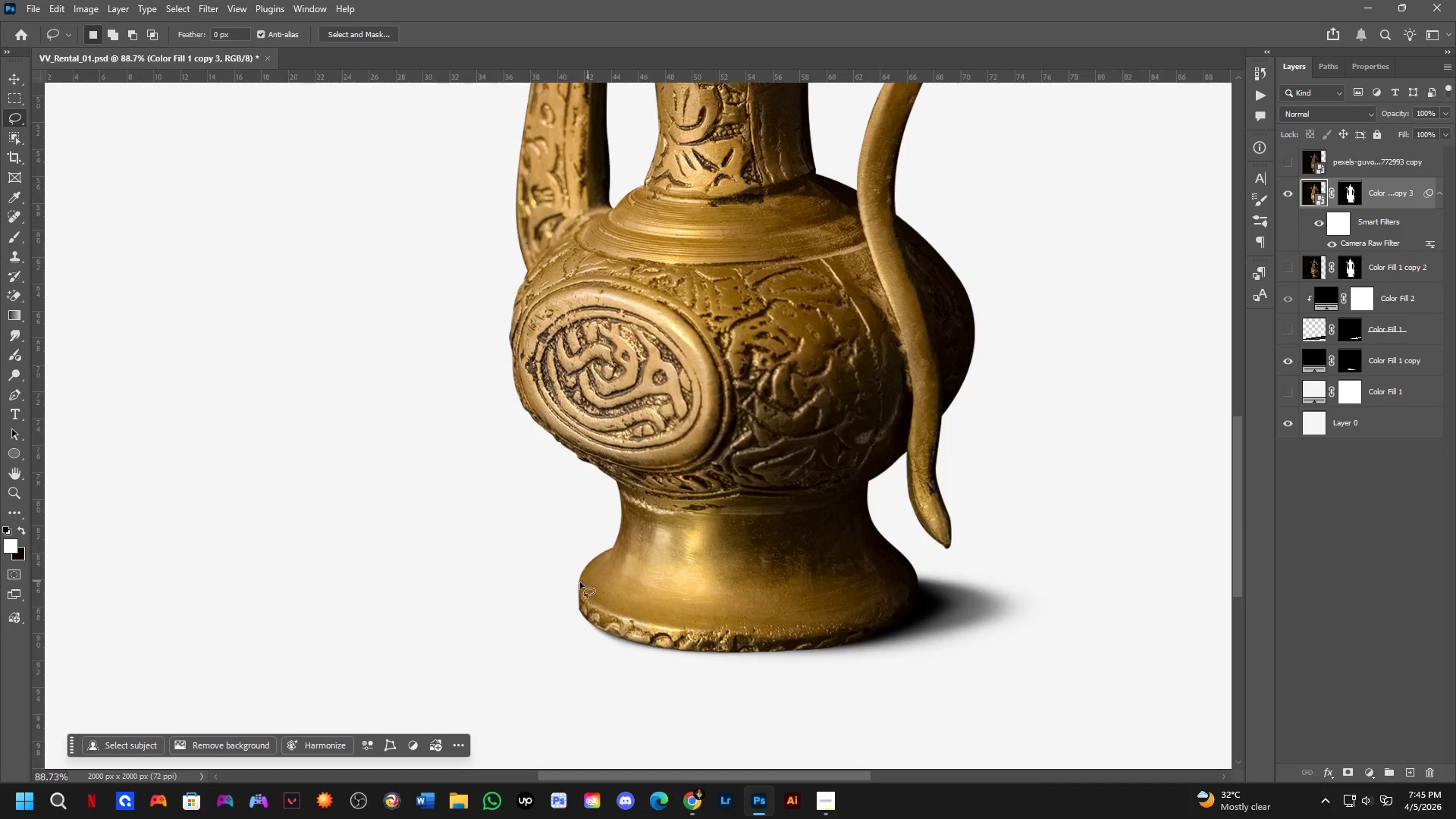 
hold_key(key=ControlLeft, duration=0.33)
left_click([783, 516])
 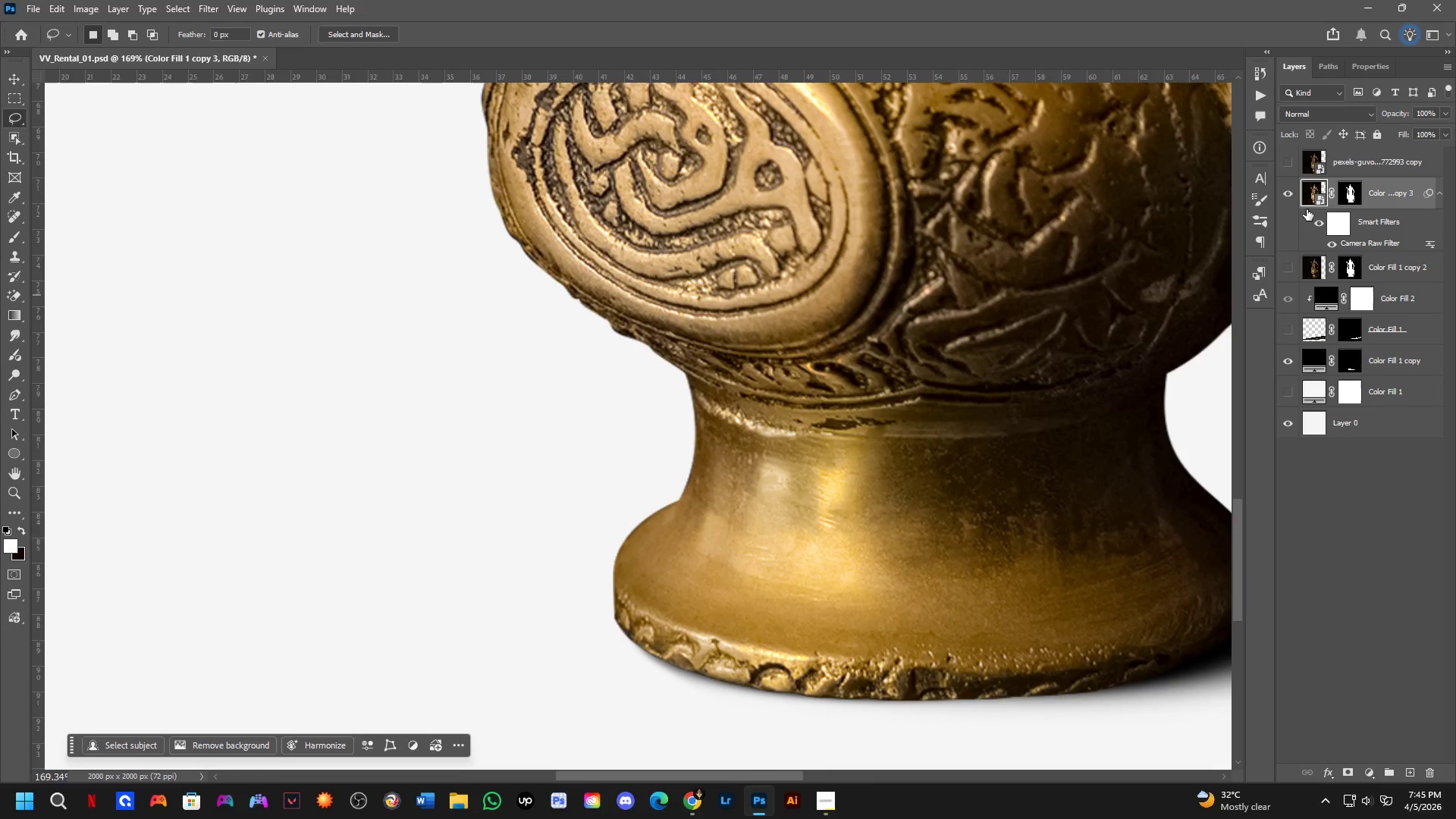 
scroll: coordinate [700, 526], scroll_direction: down, amount: 3.0
 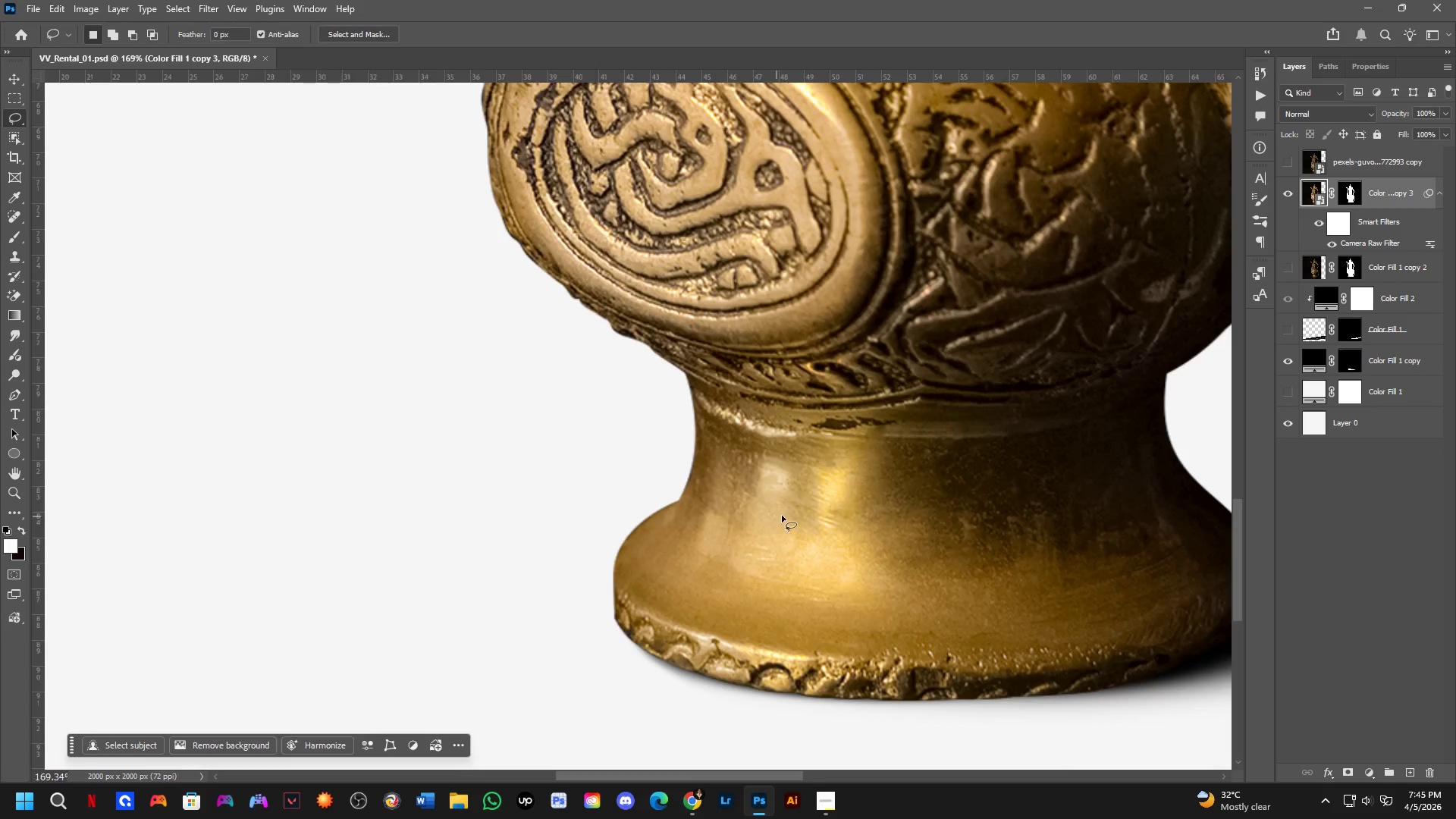 
key(Control+J)
 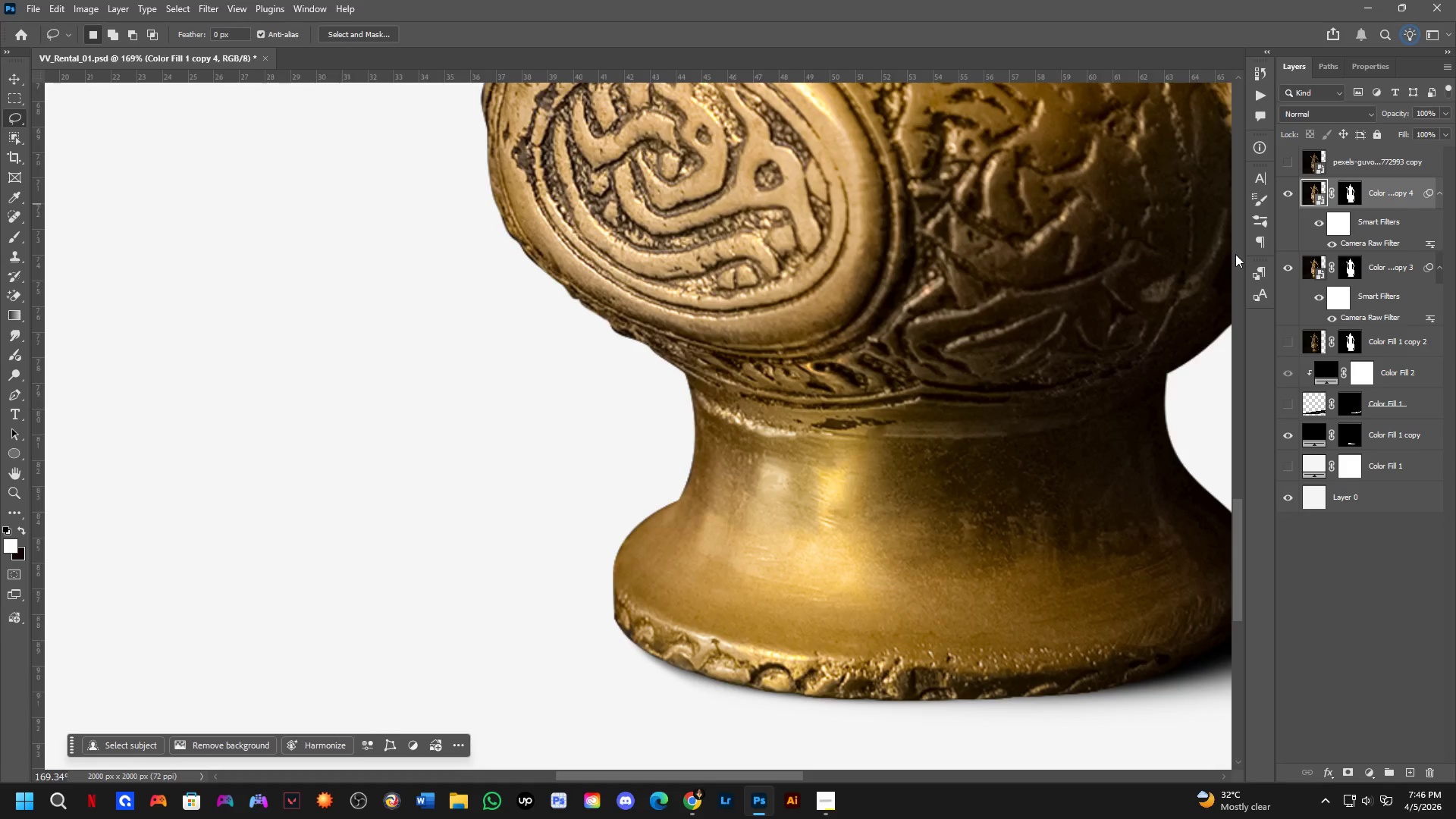 
wait(10.17)
 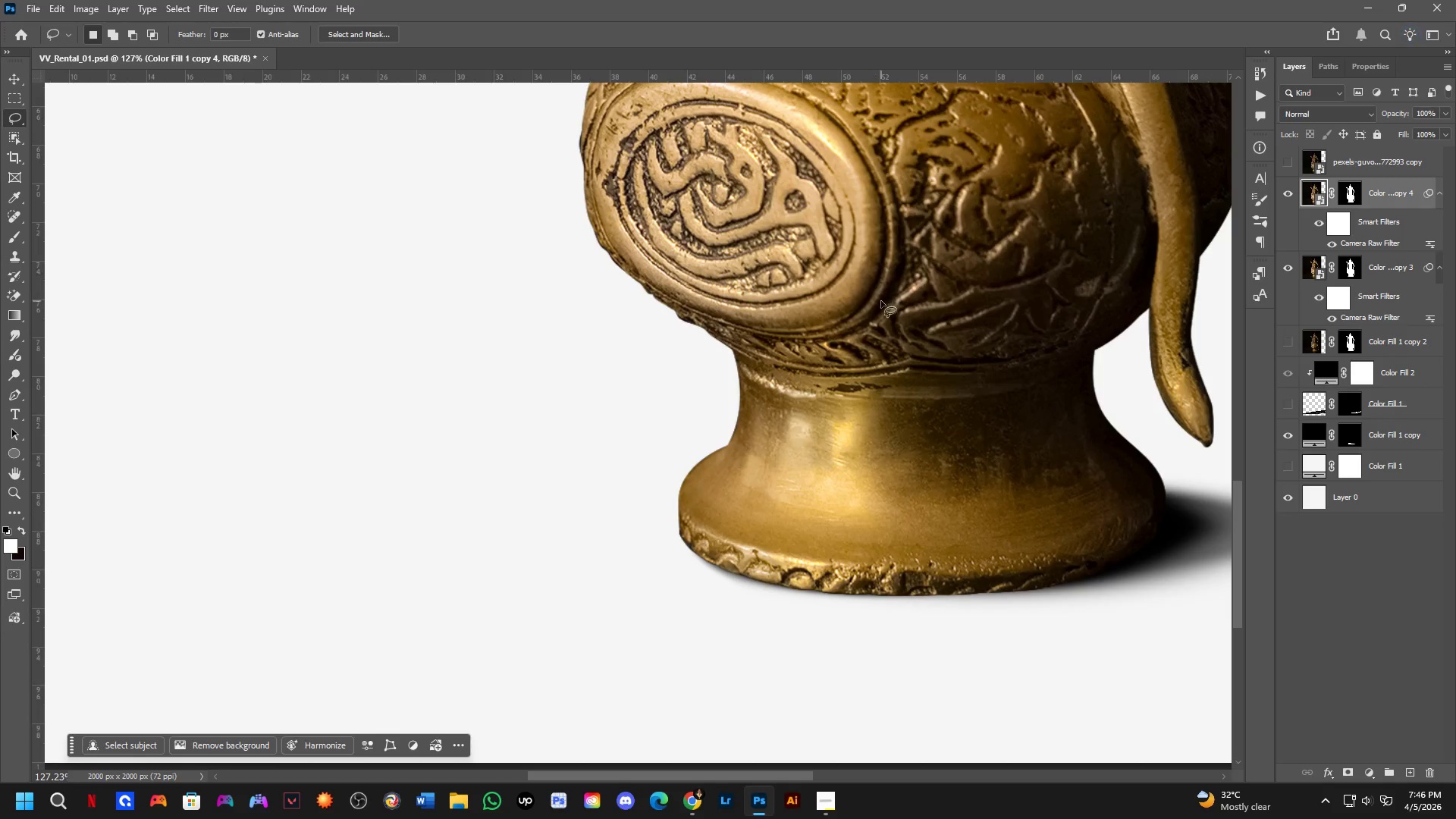 
hold_key(key=Space, duration=0.48)
 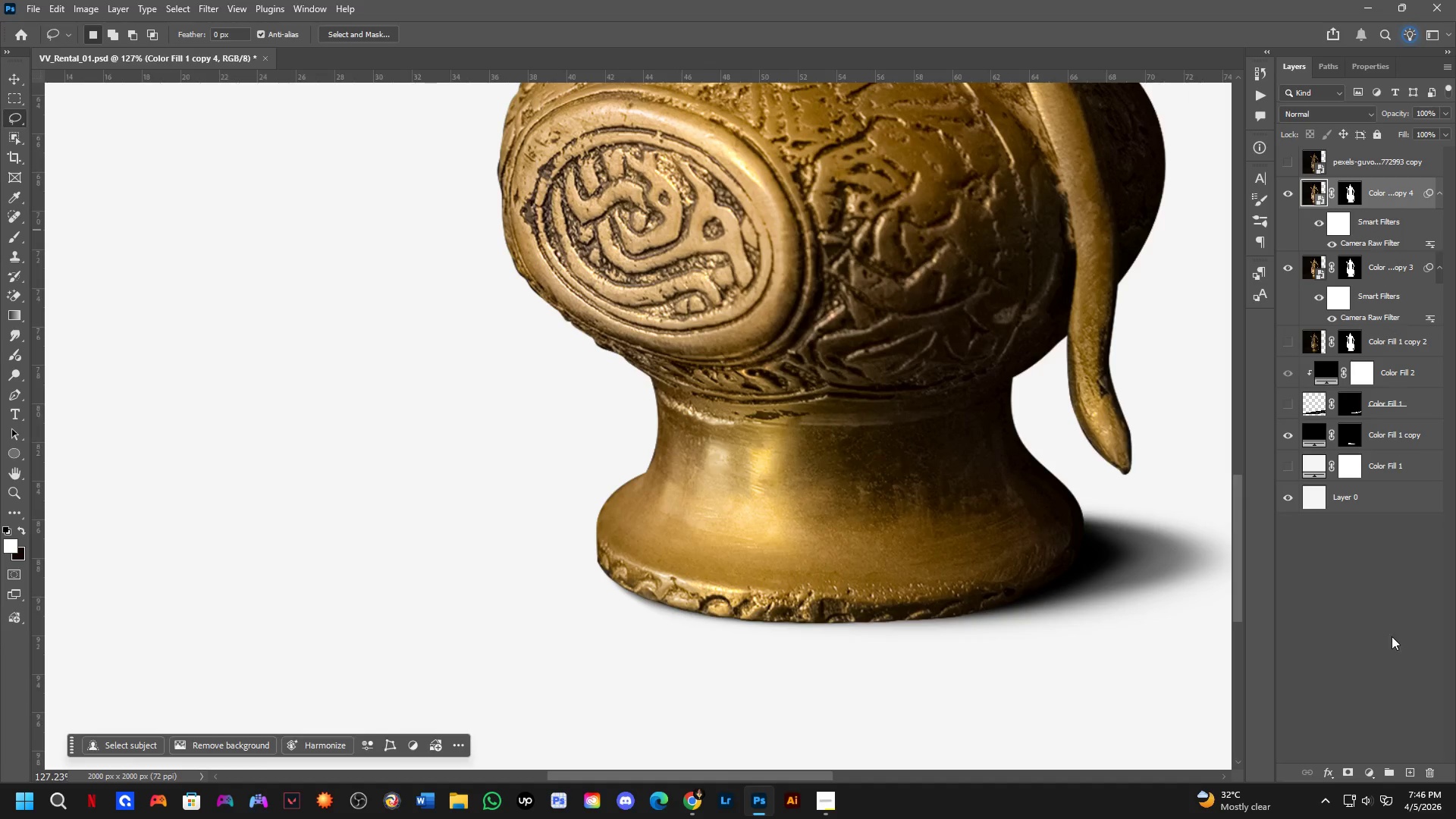 
left_click_drag(start_coordinate=[907, 315], to_coordinate=[825, 342])
 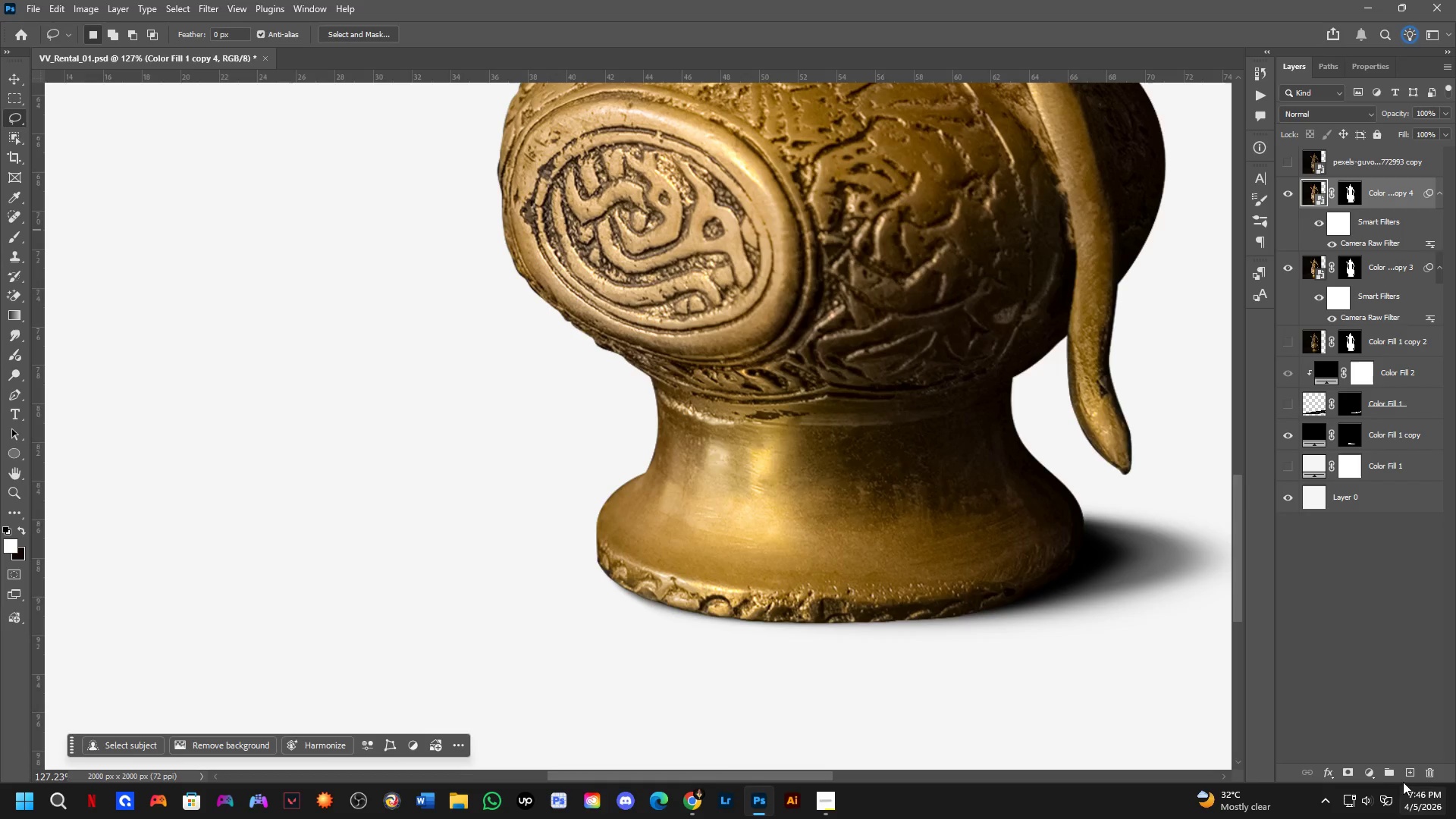 
scroll: coordinate [876, 279], scroll_direction: down, amount: 3.0
 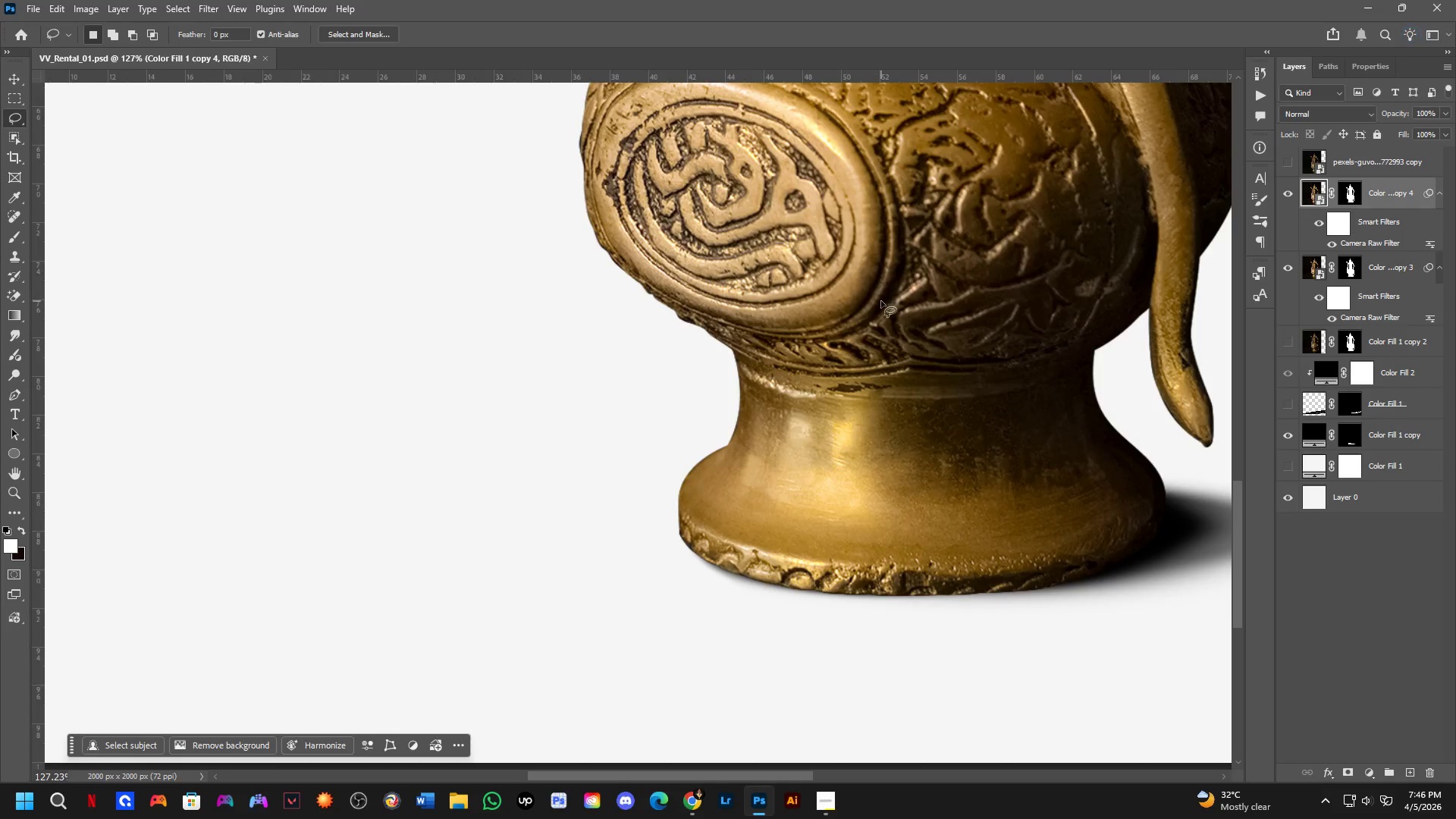 
left_click_drag(start_coordinate=[1407, 777], to_coordinate=[1408, 770])
 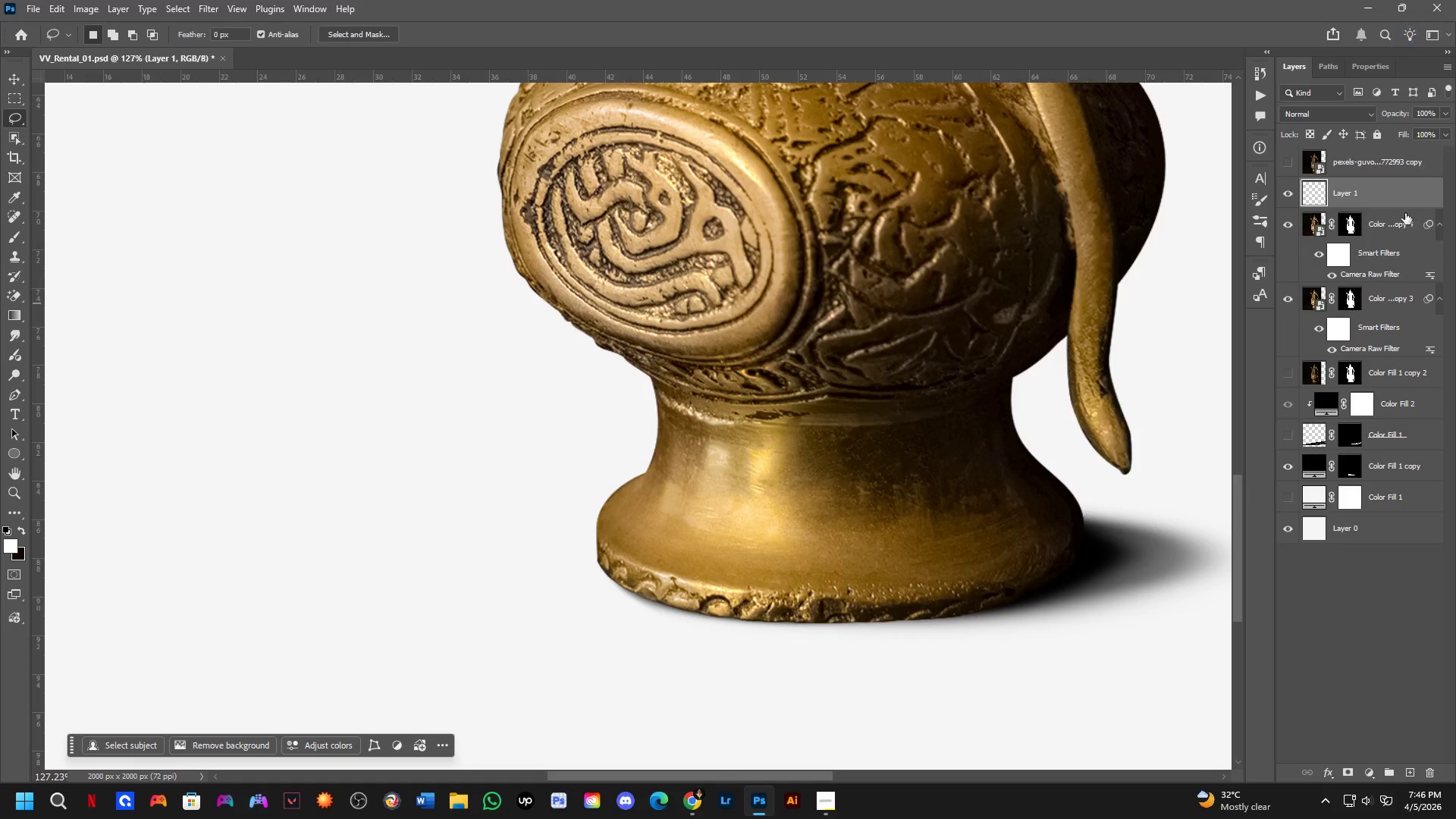 
key(Control+Shift+ShiftLeft)
 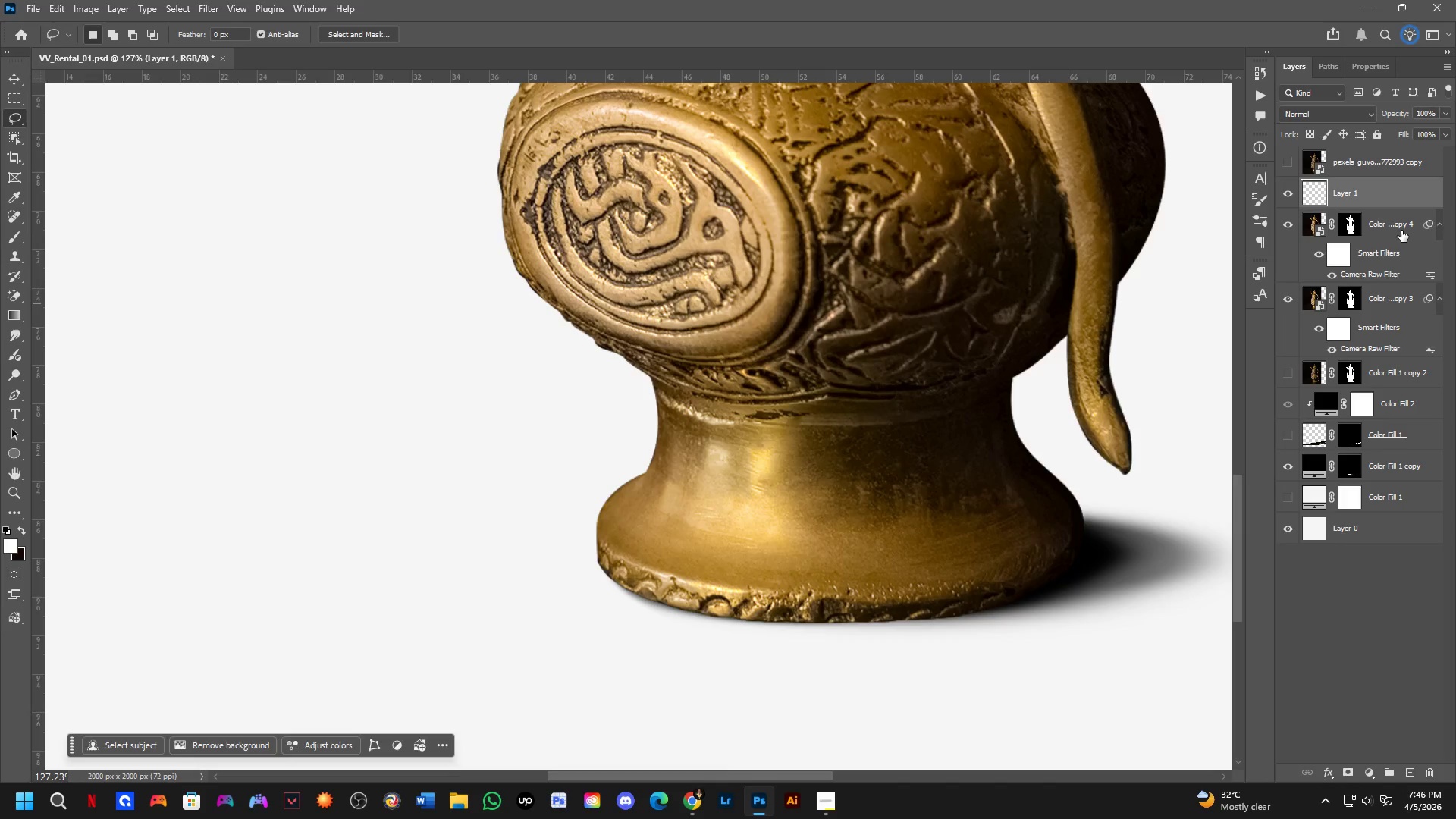 
left_click([1401, 231])
 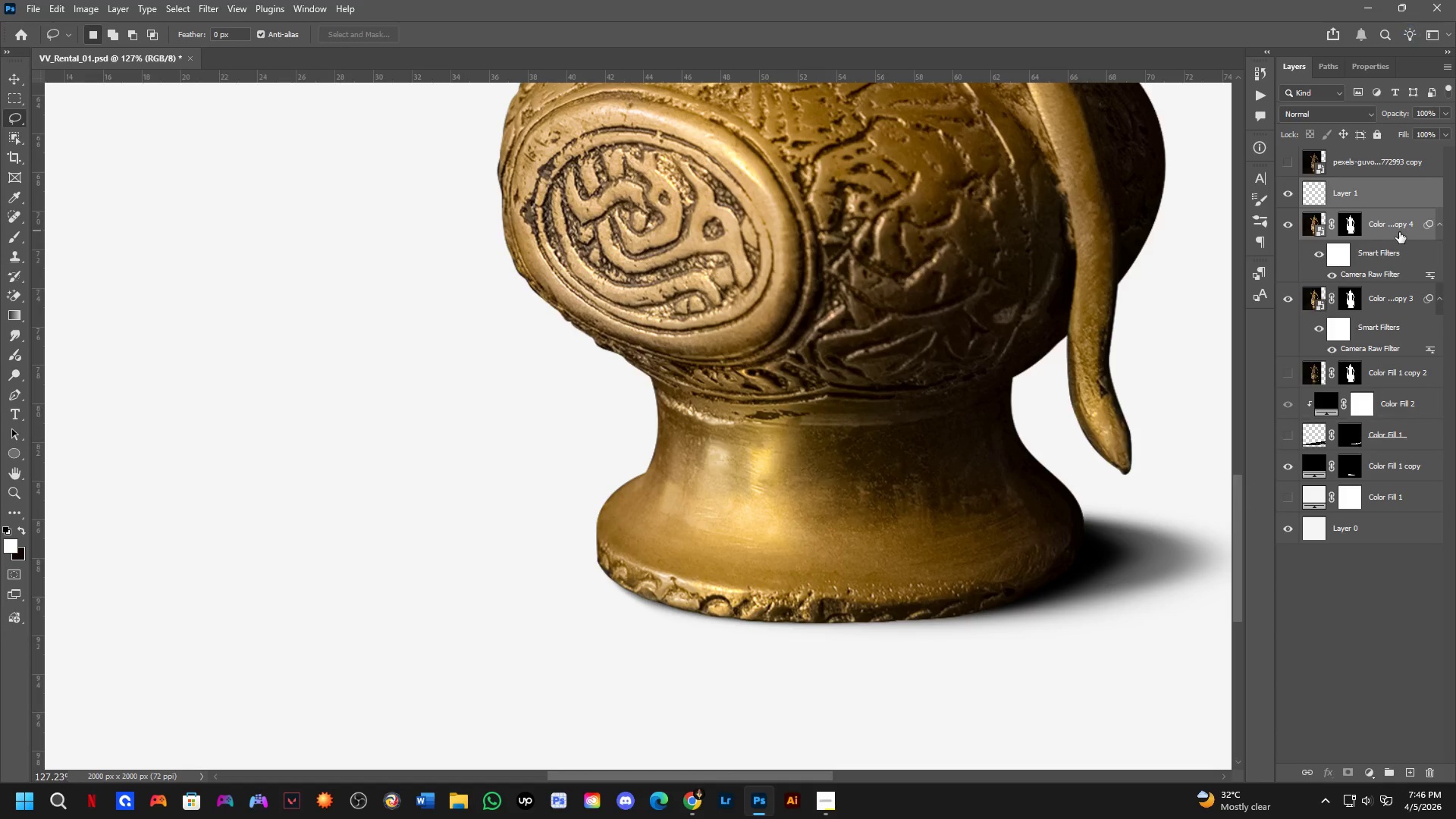 
key(Control+E)
 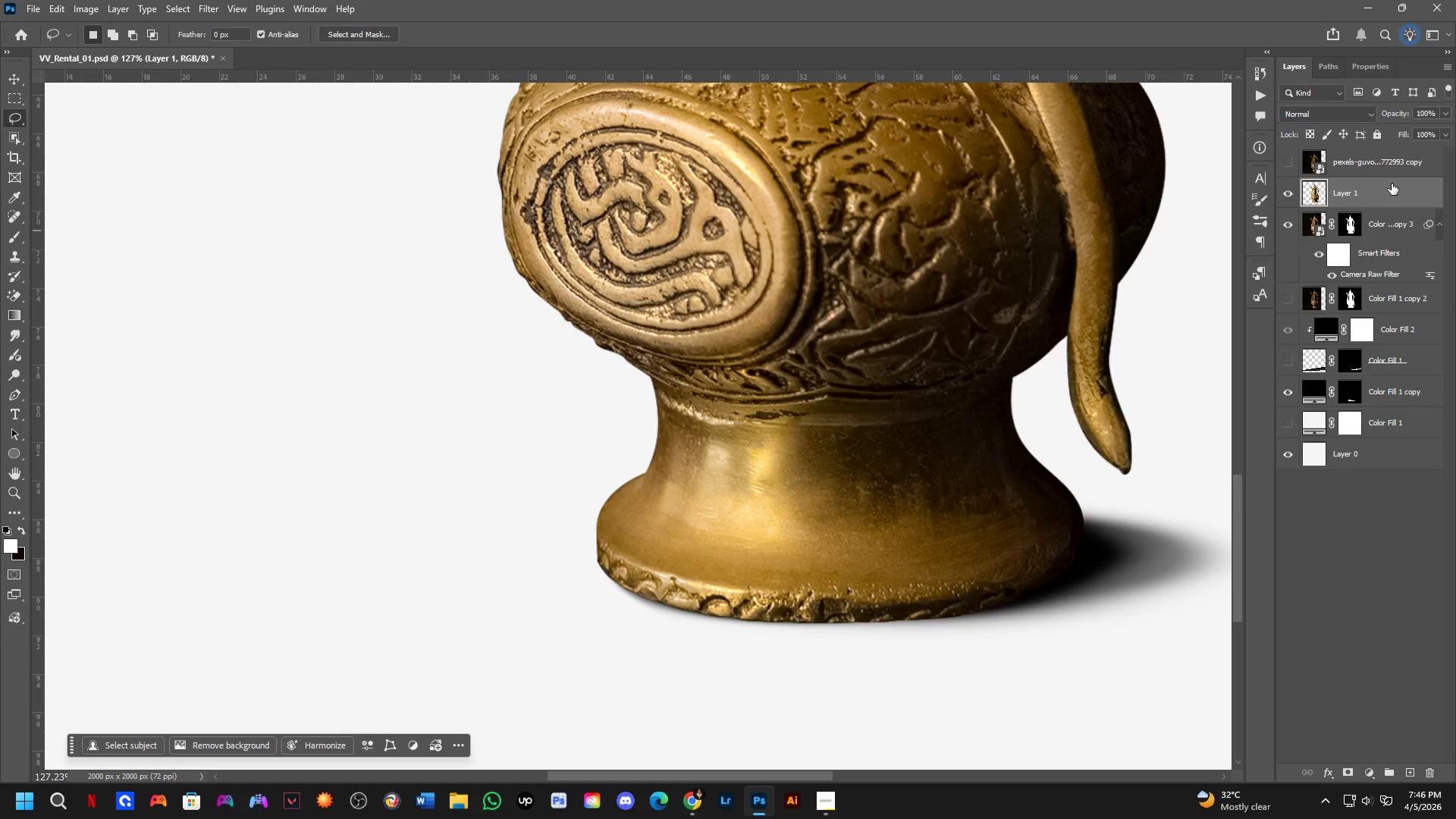 
hold_key(key=Space, duration=0.47)
 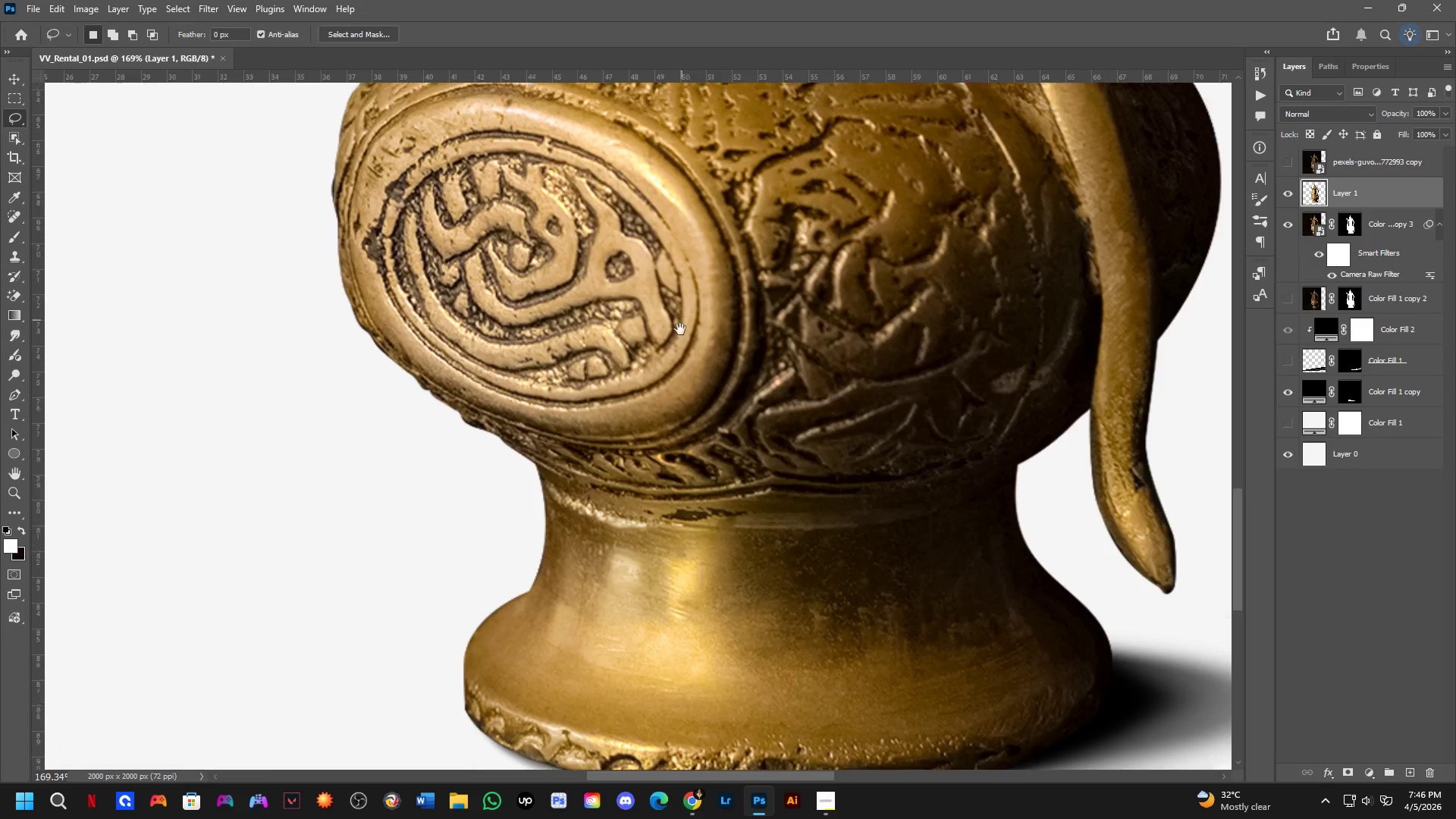 
left_click_drag(start_coordinate=[963, 309], to_coordinate=[899, 331])
 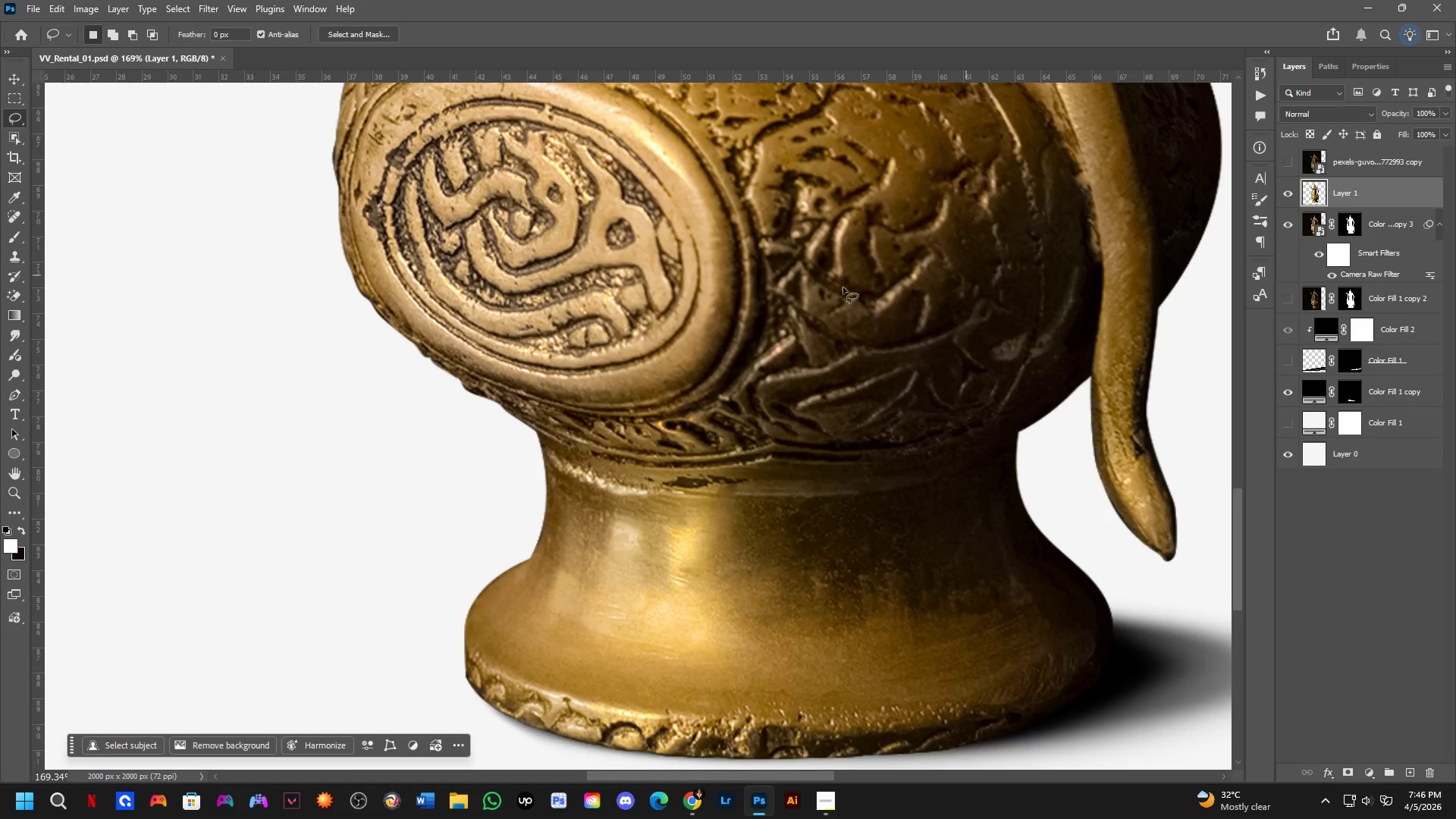 
scroll: coordinate [859, 300], scroll_direction: up, amount: 3.0
 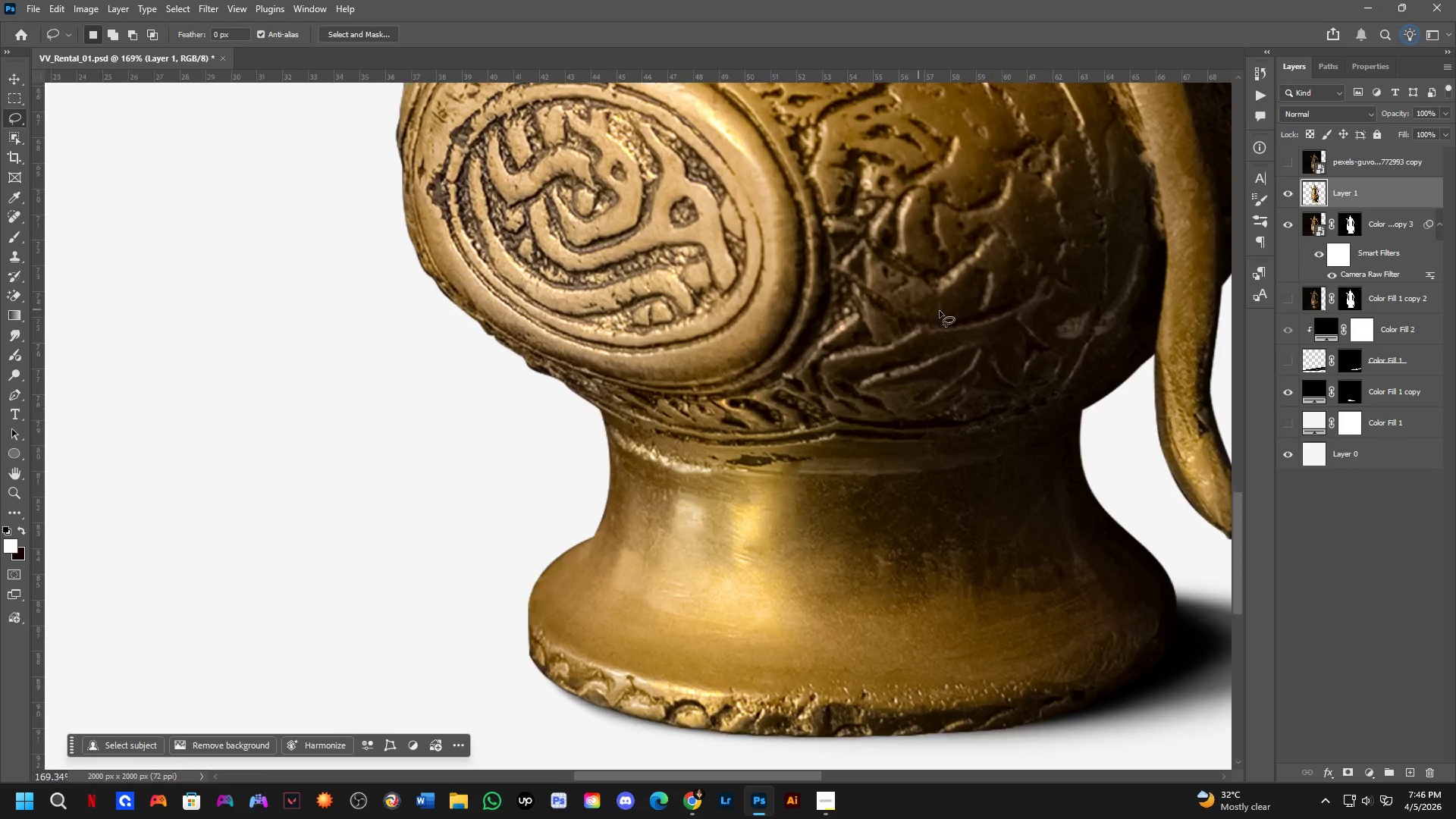 
hold_key(key=Space, duration=0.45)
 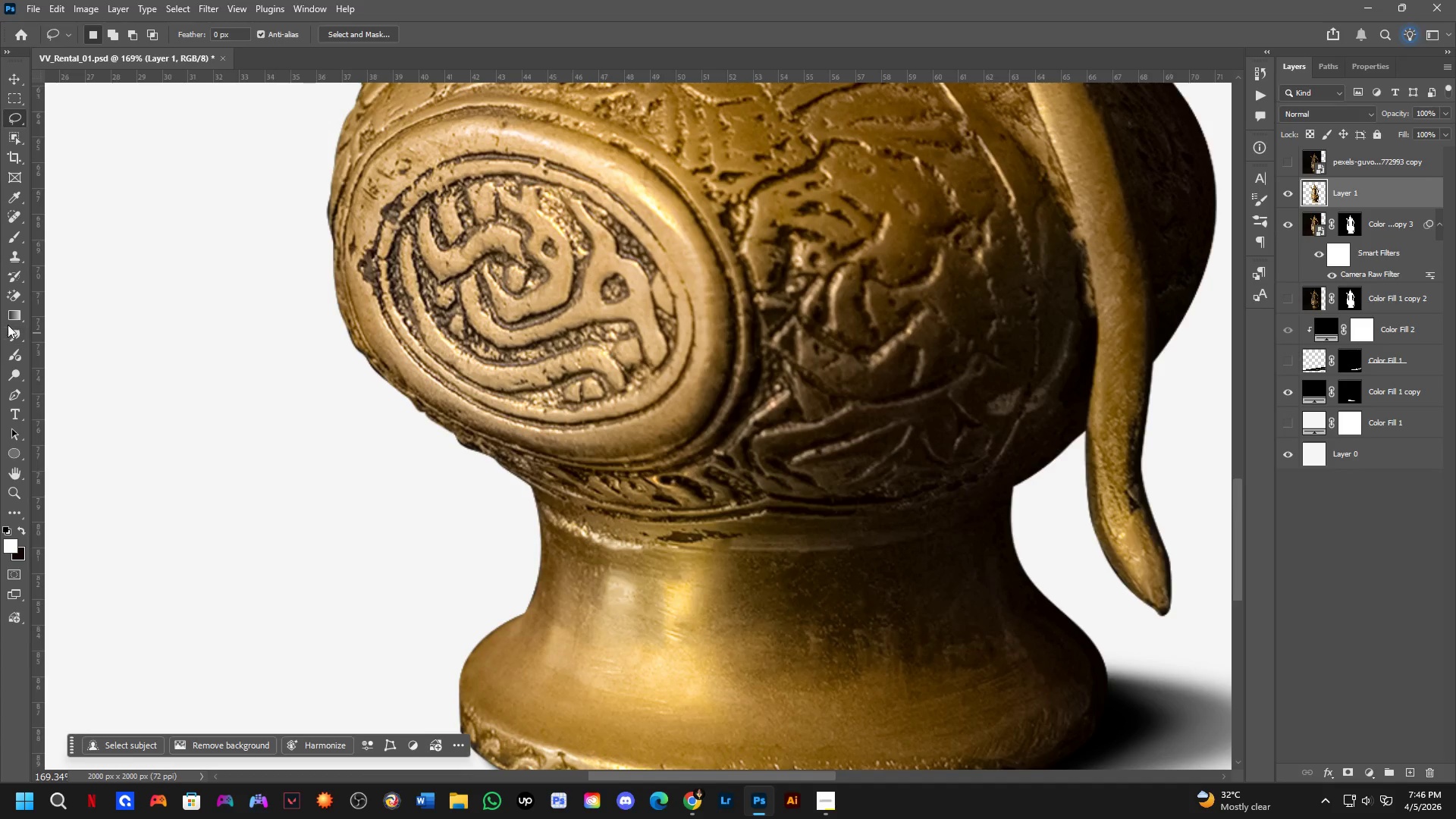 
left_click_drag(start_coordinate=[683, 283], to_coordinate=[678, 337])
 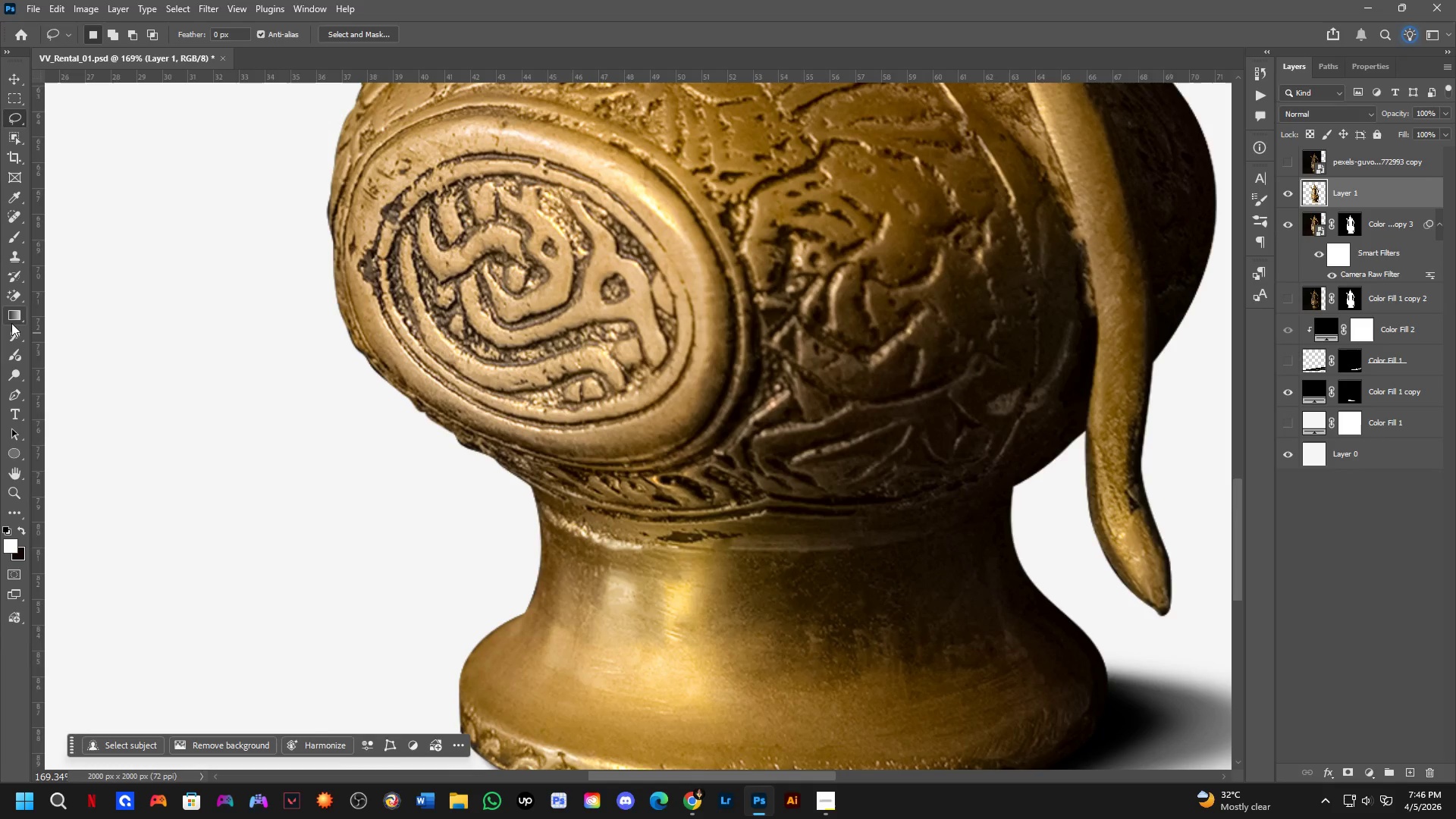 
left_click([12, 340])
 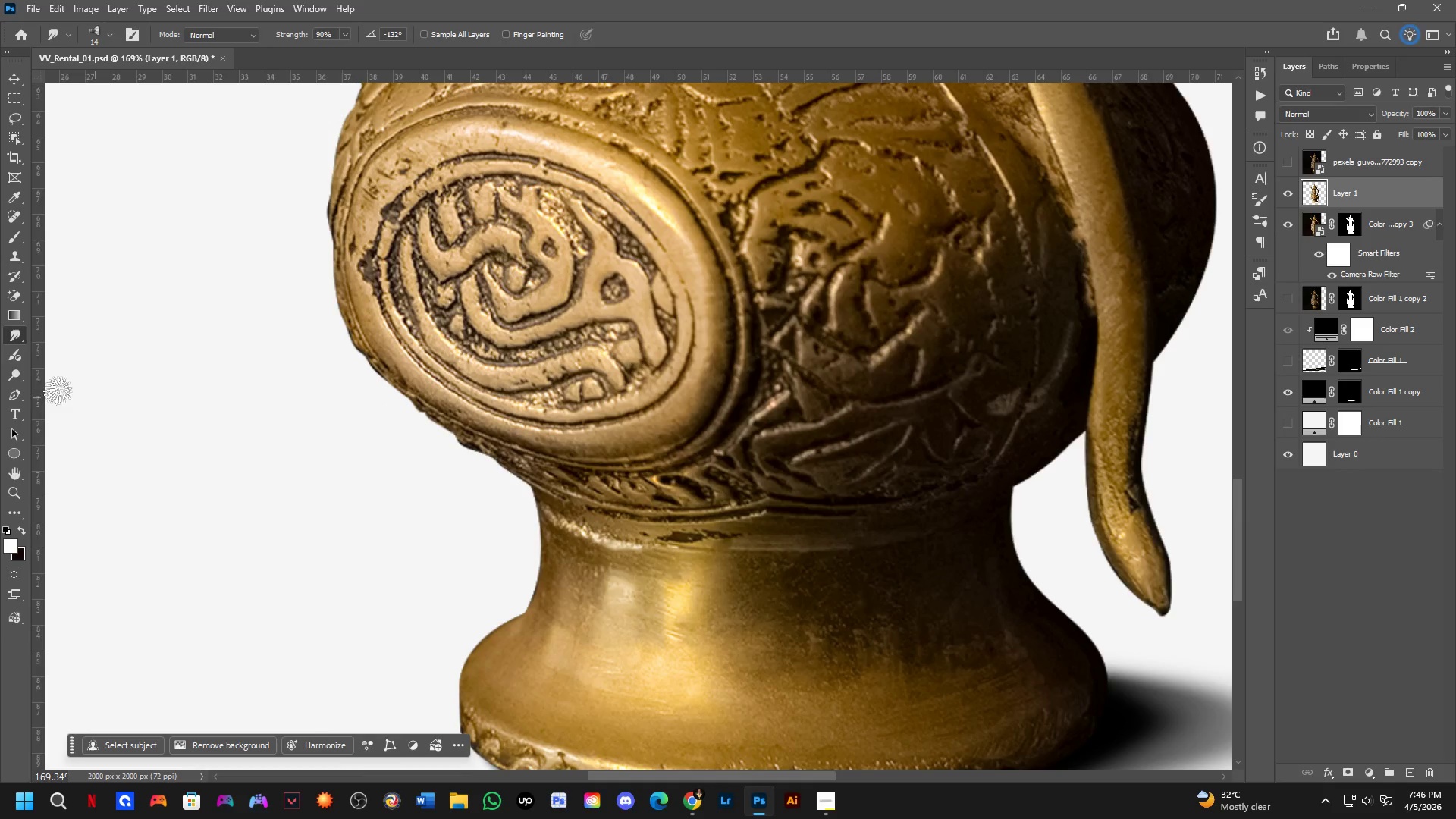 
right_click([10, 326])
 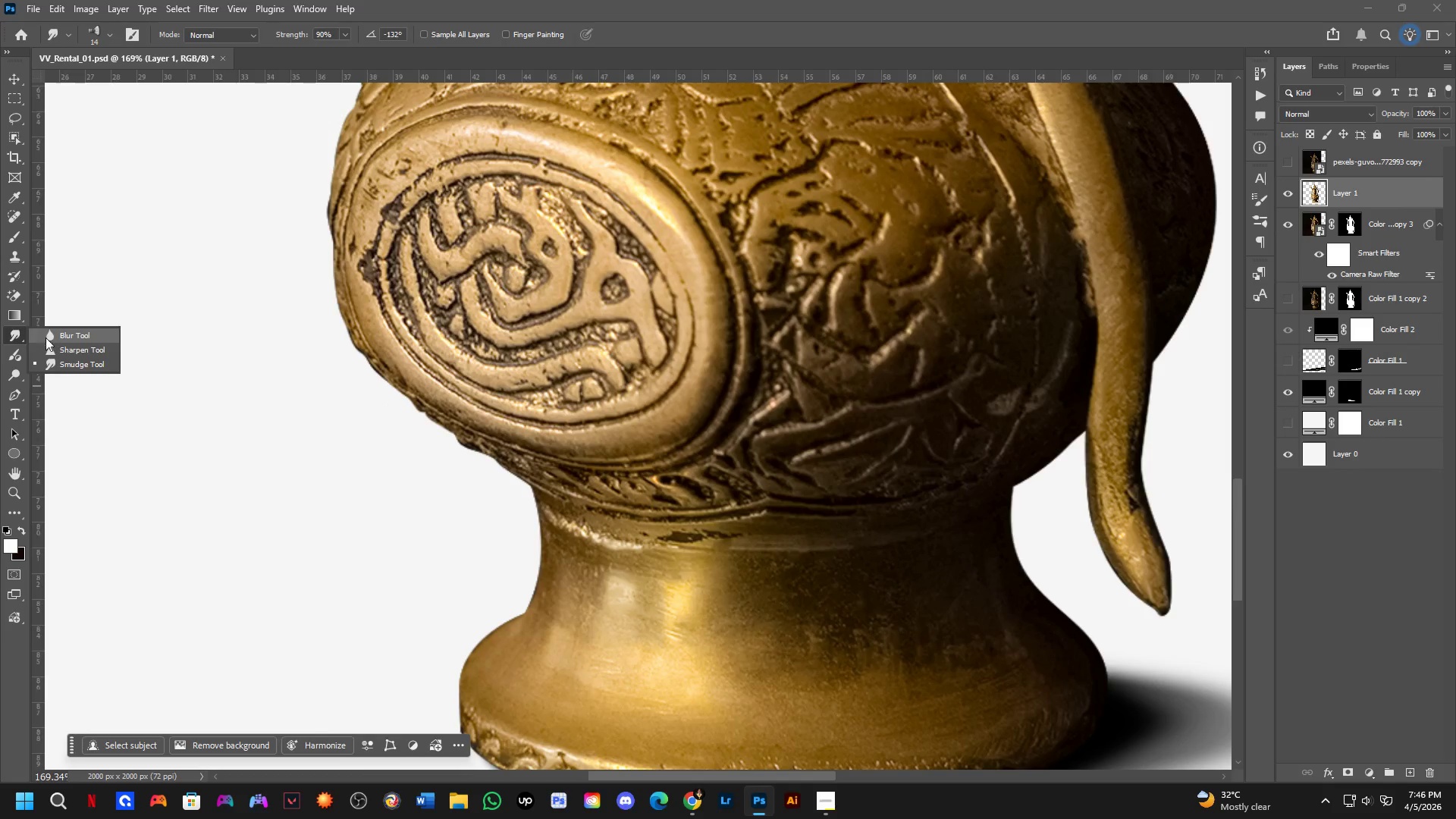 
left_click([58, 343])
 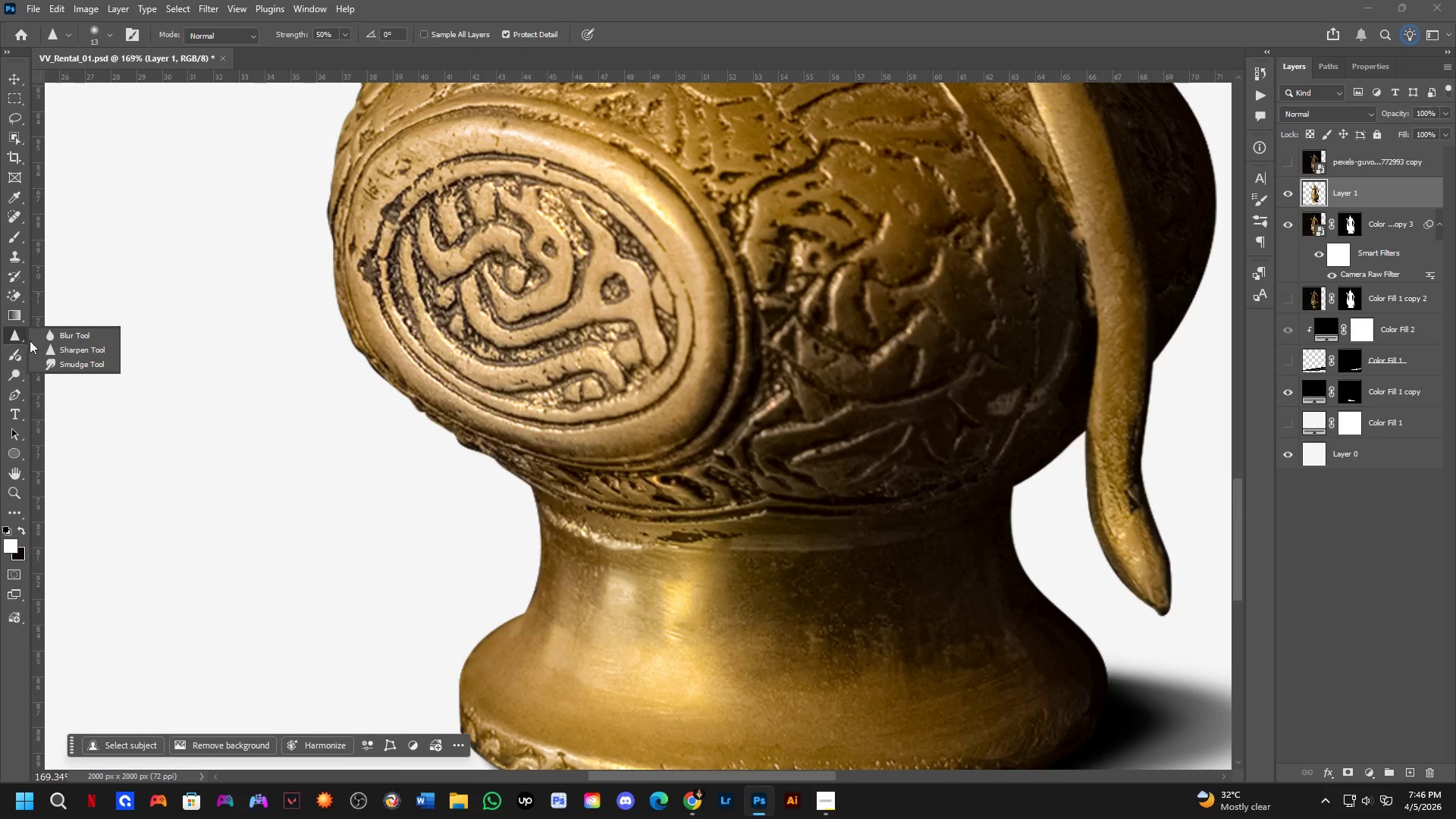 
left_click([78, 337])
 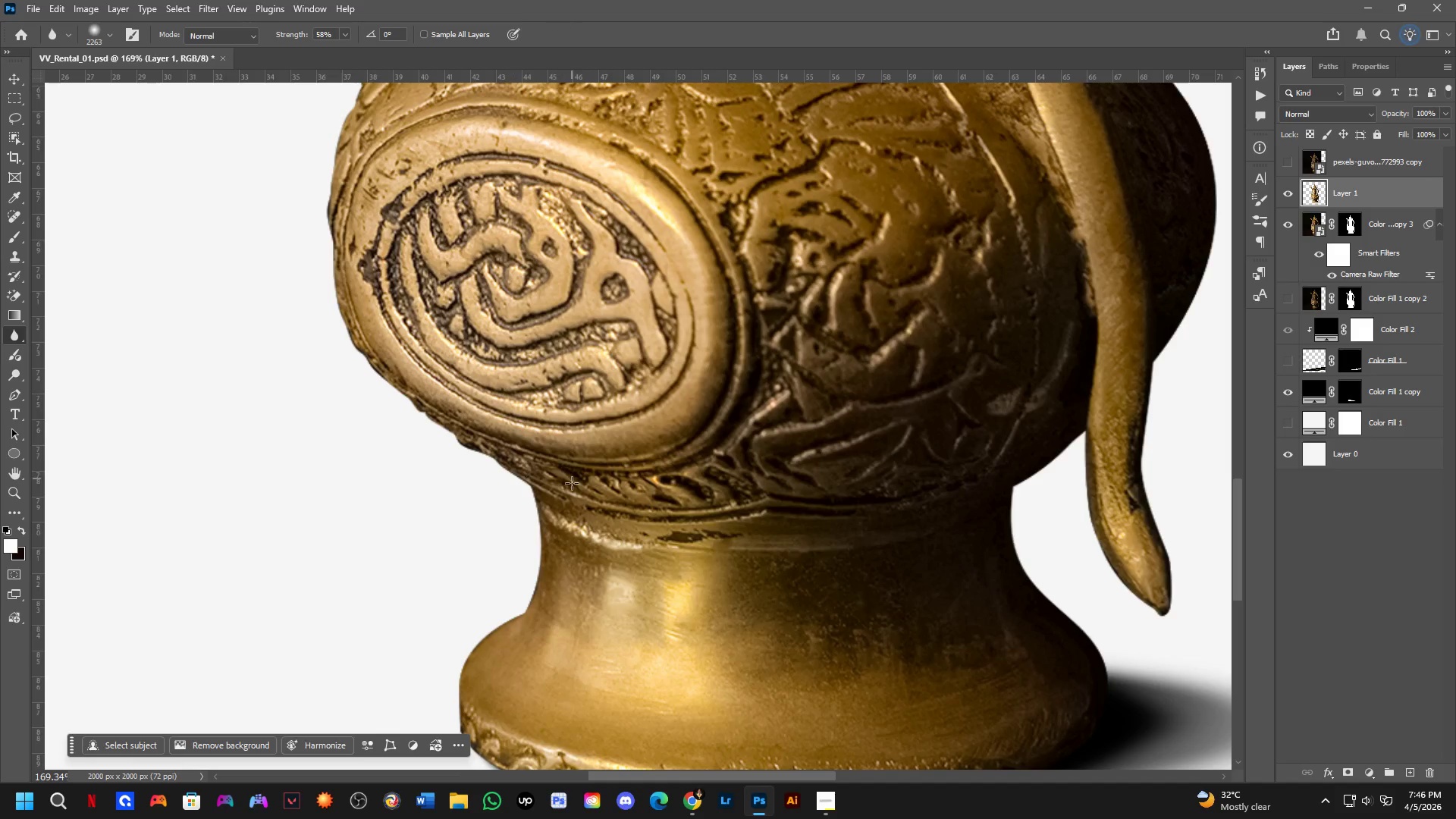 
left_click_drag(start_coordinate=[570, 507], to_coordinate=[582, 430])
 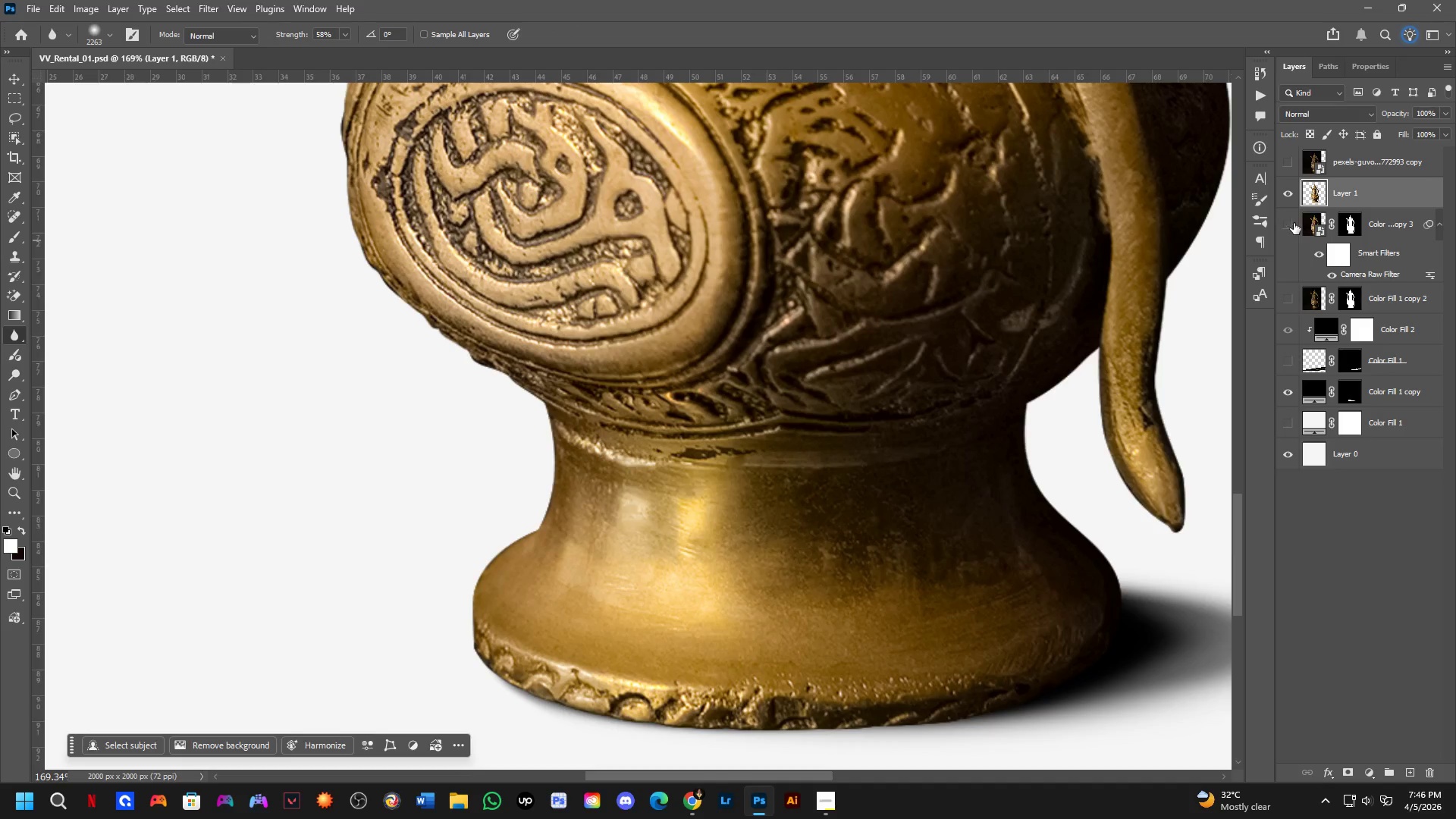 
hold_key(key=Space, duration=0.47)
 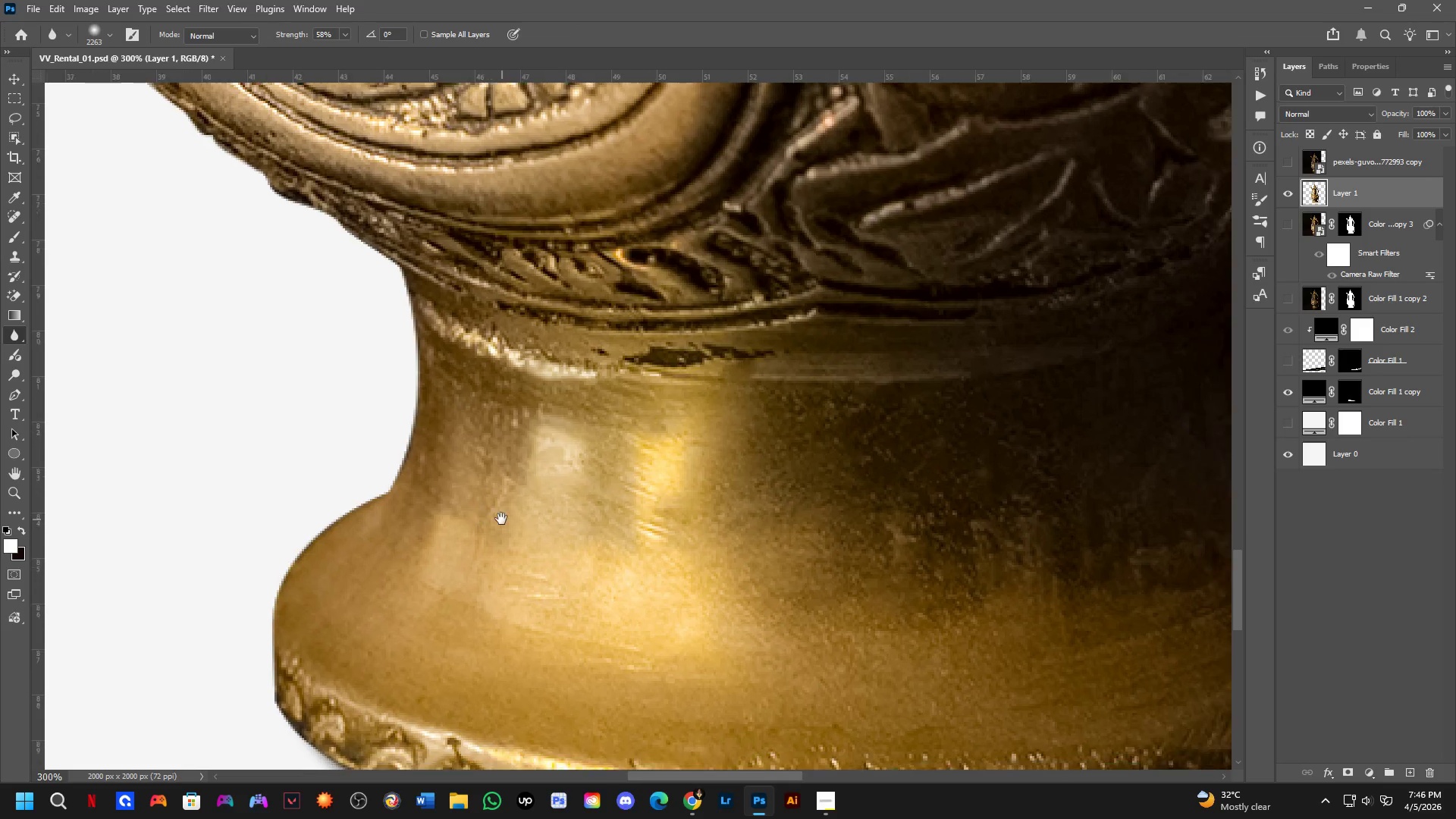 
left_click_drag(start_coordinate=[597, 566], to_coordinate=[530, 557])
 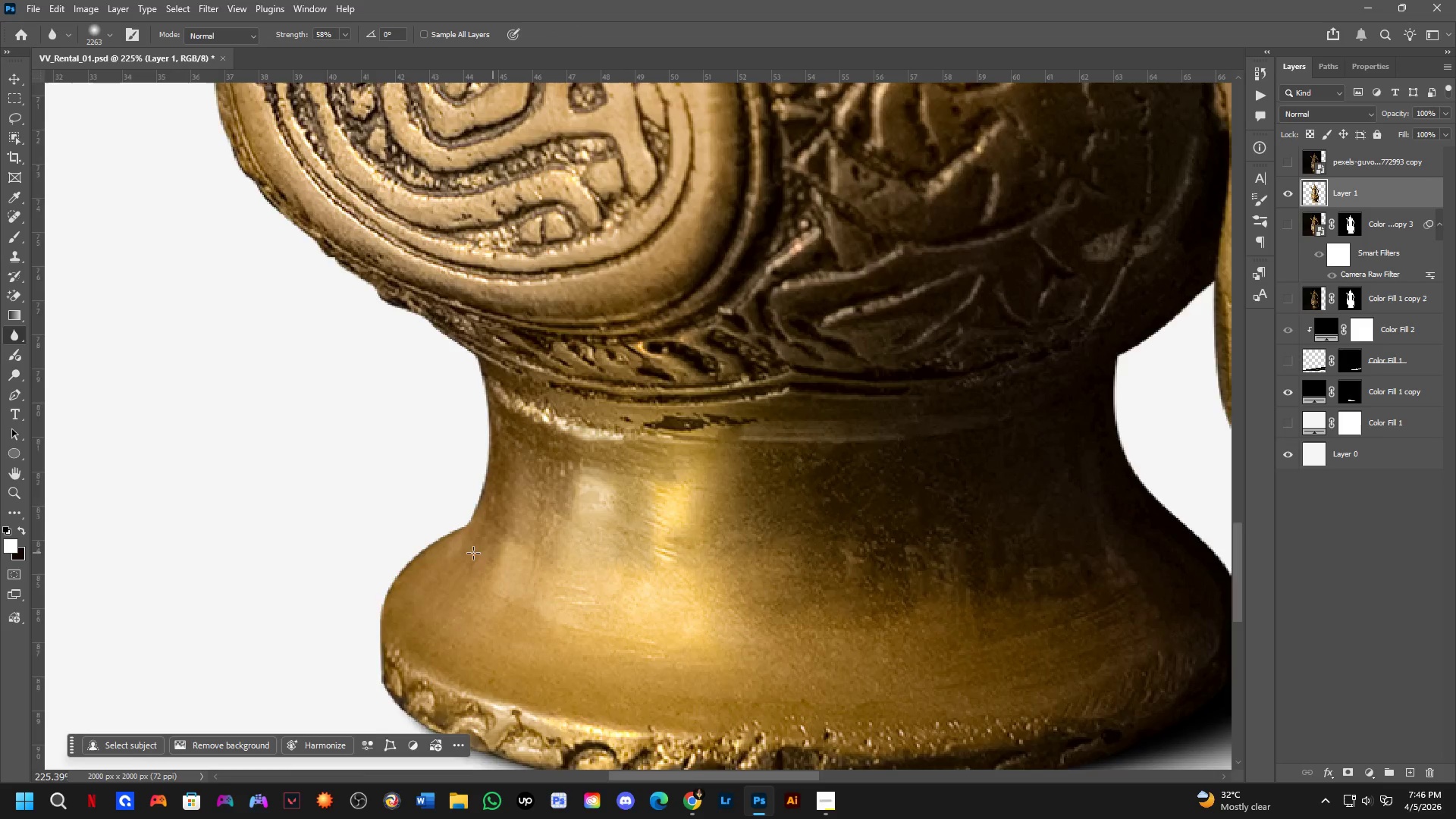 
scroll: coordinate [556, 523], scroll_direction: up, amount: 3.0
 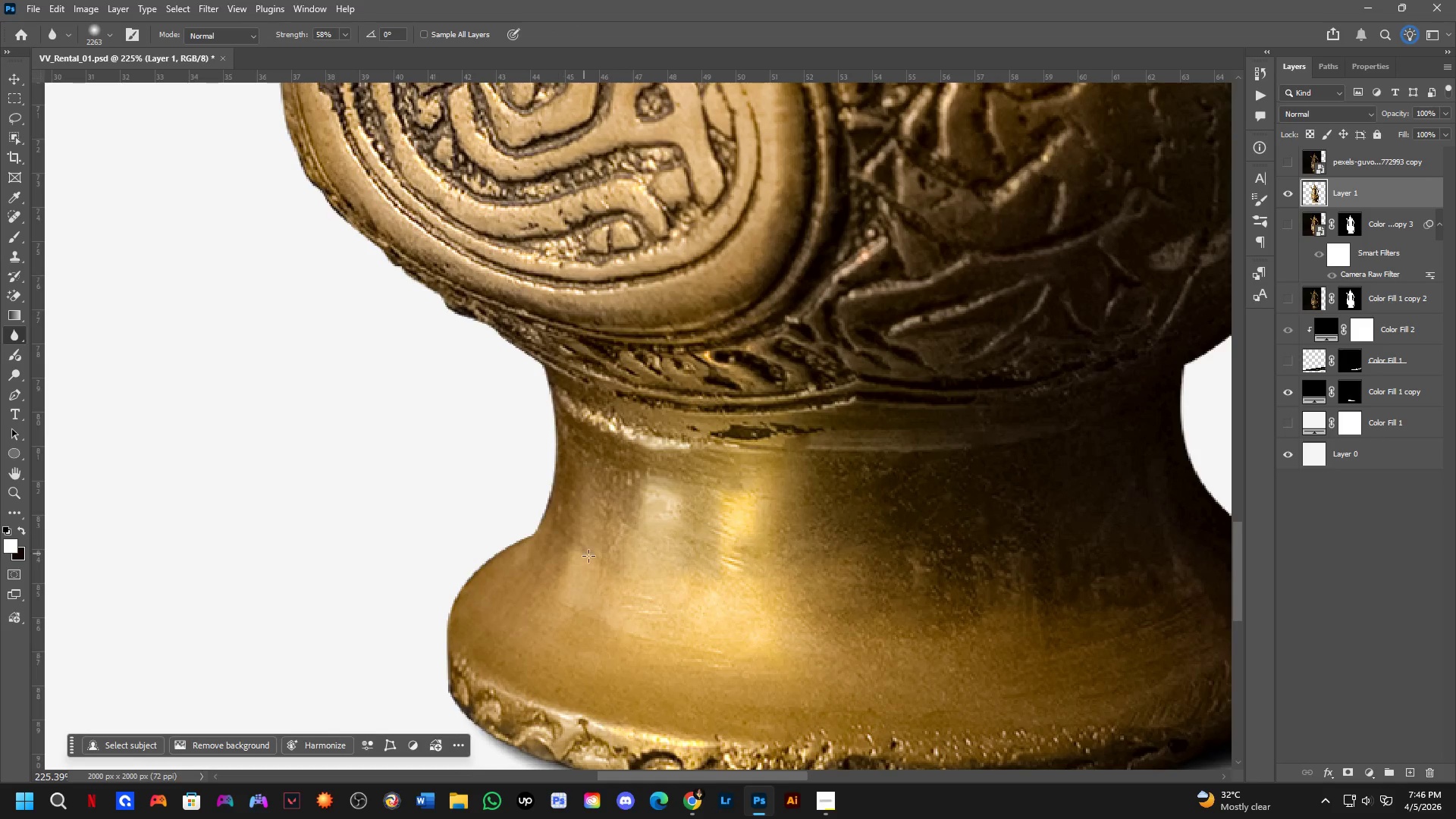 
hold_key(key=Space, duration=0.52)
 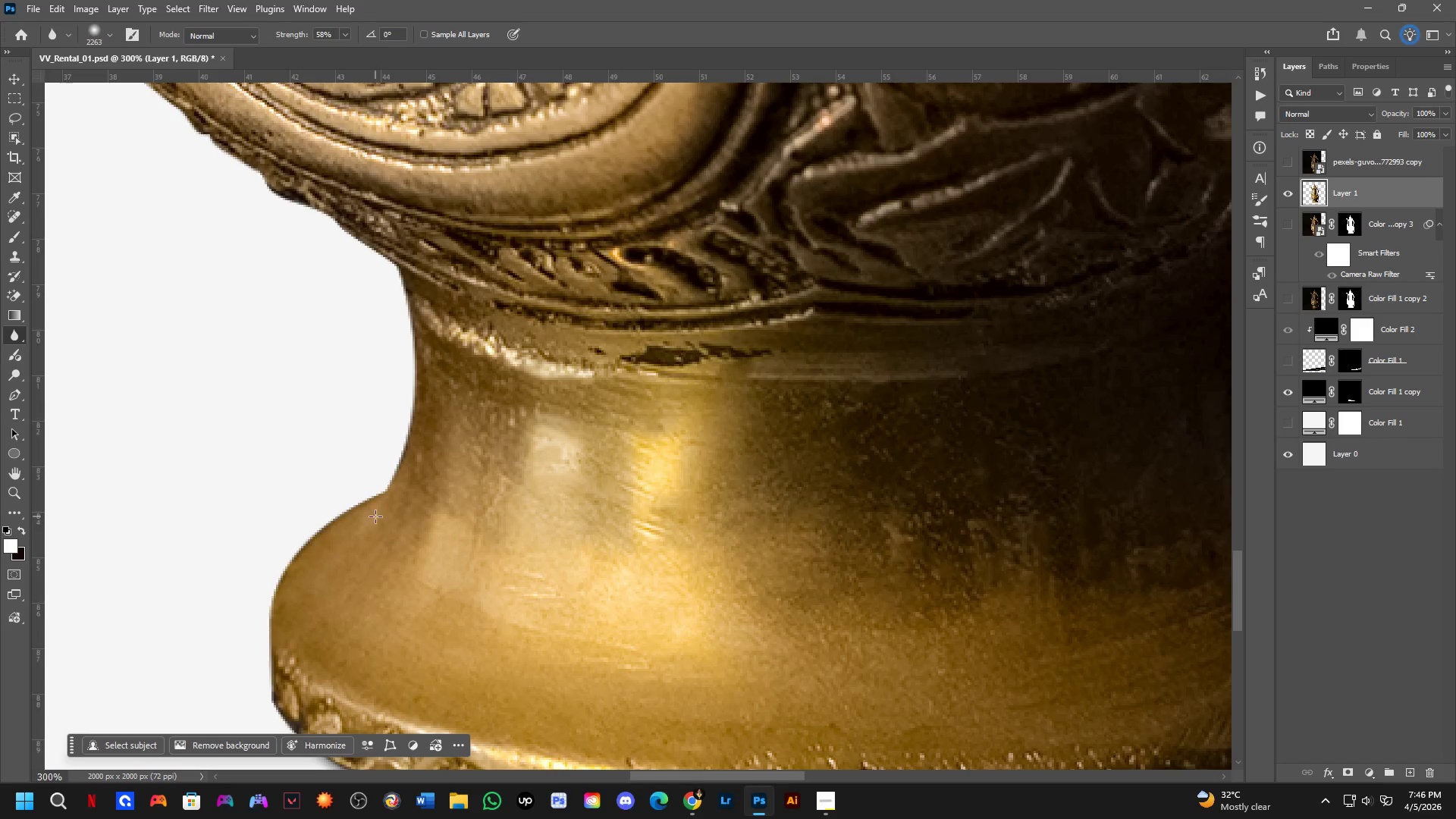 
left_click_drag(start_coordinate=[585, 543], to_coordinate=[499, 519])
 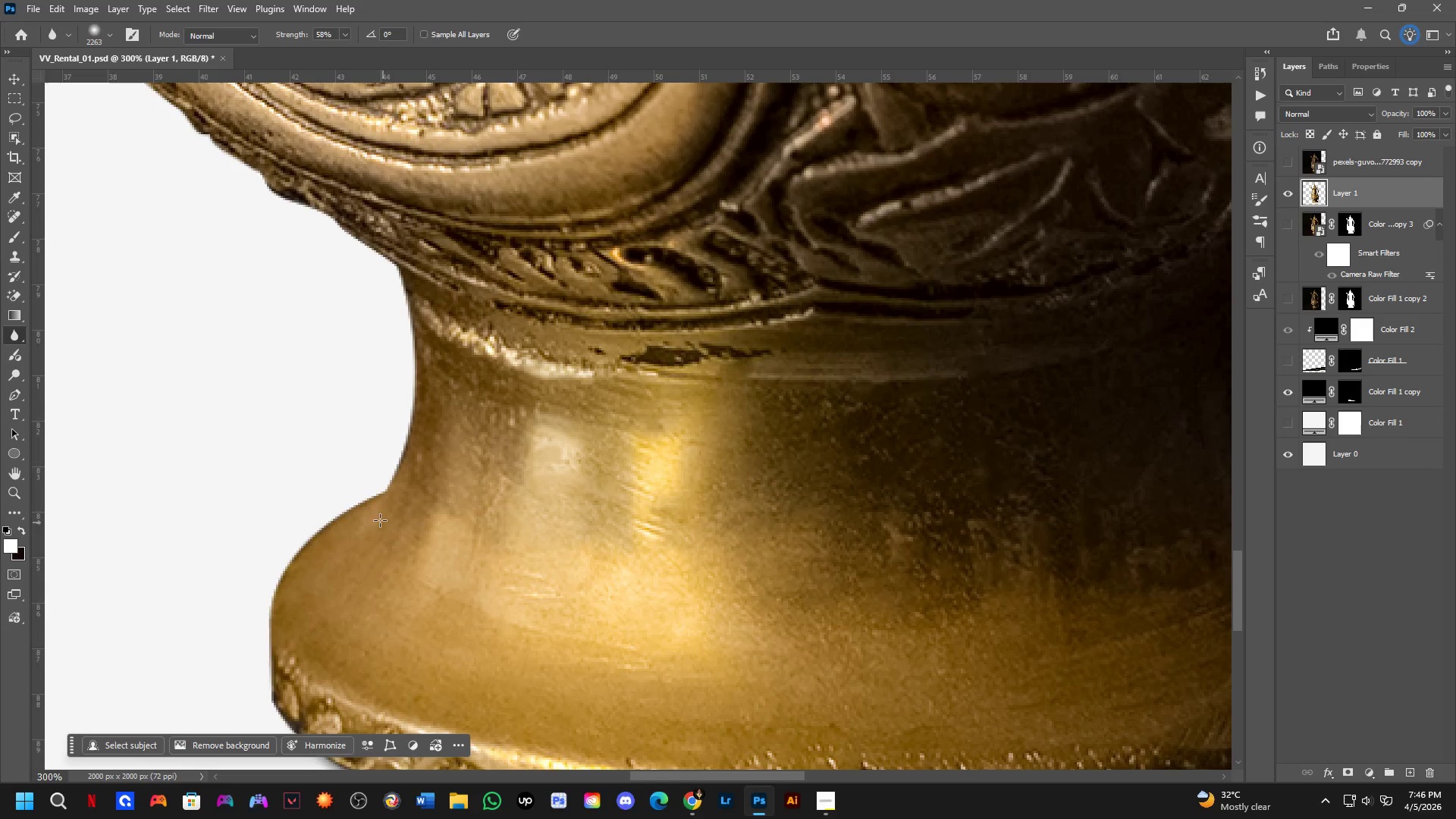 
scroll: coordinate [455, 551], scroll_direction: up, amount: 3.0
 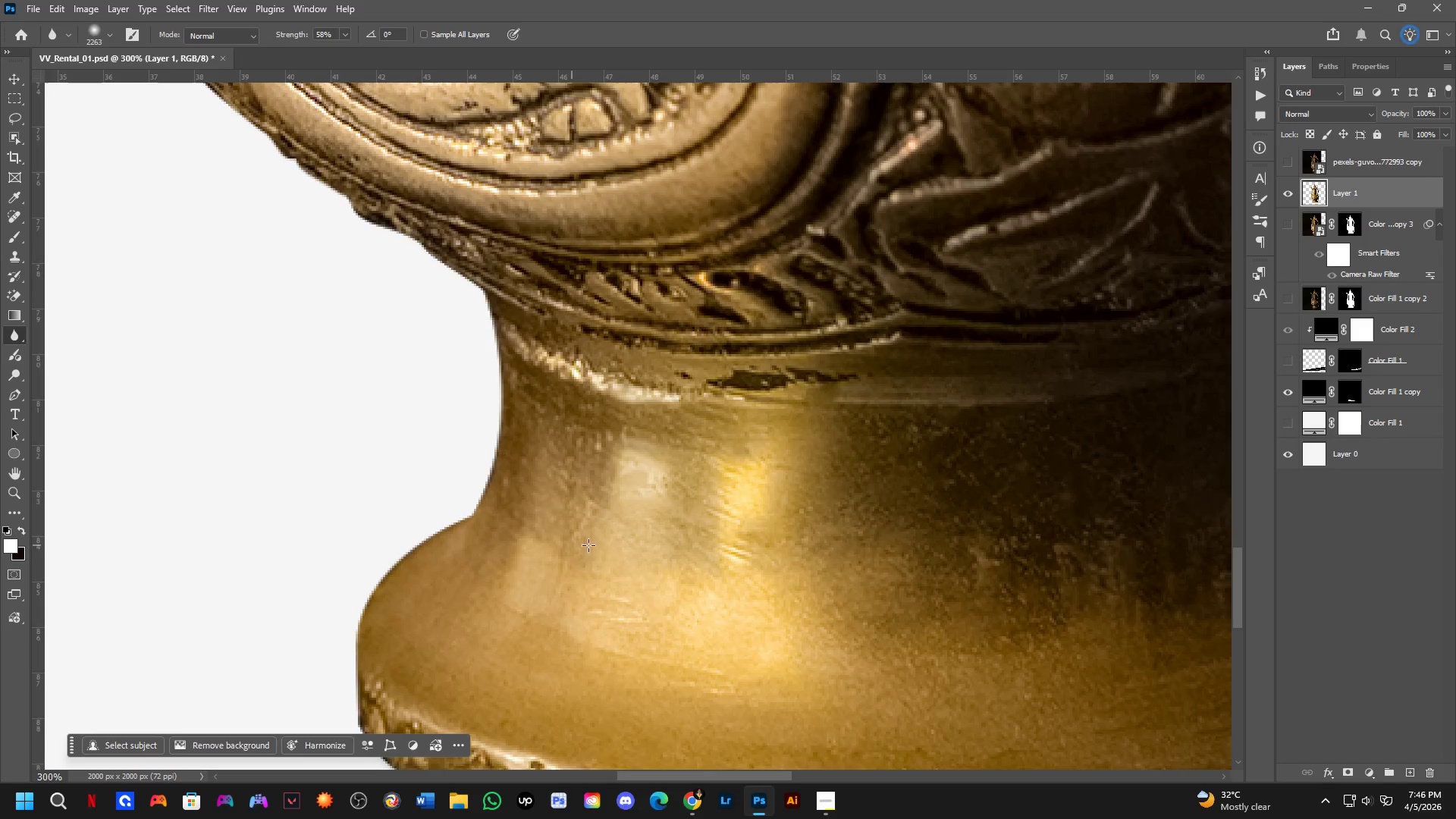 
hold_key(key=Space, duration=0.39)
 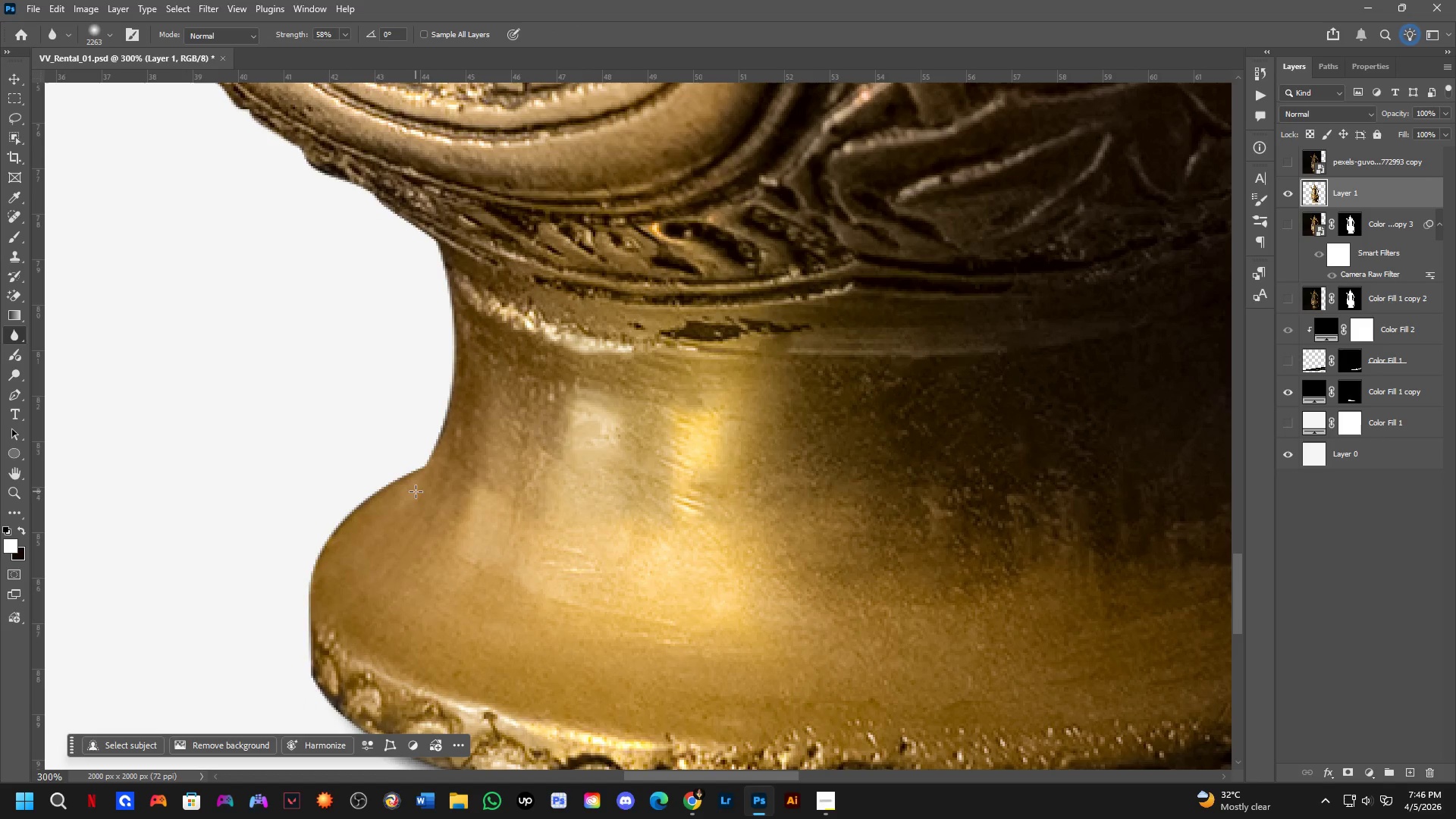 
left_click_drag(start_coordinate=[375, 516], to_coordinate=[415, 491])
 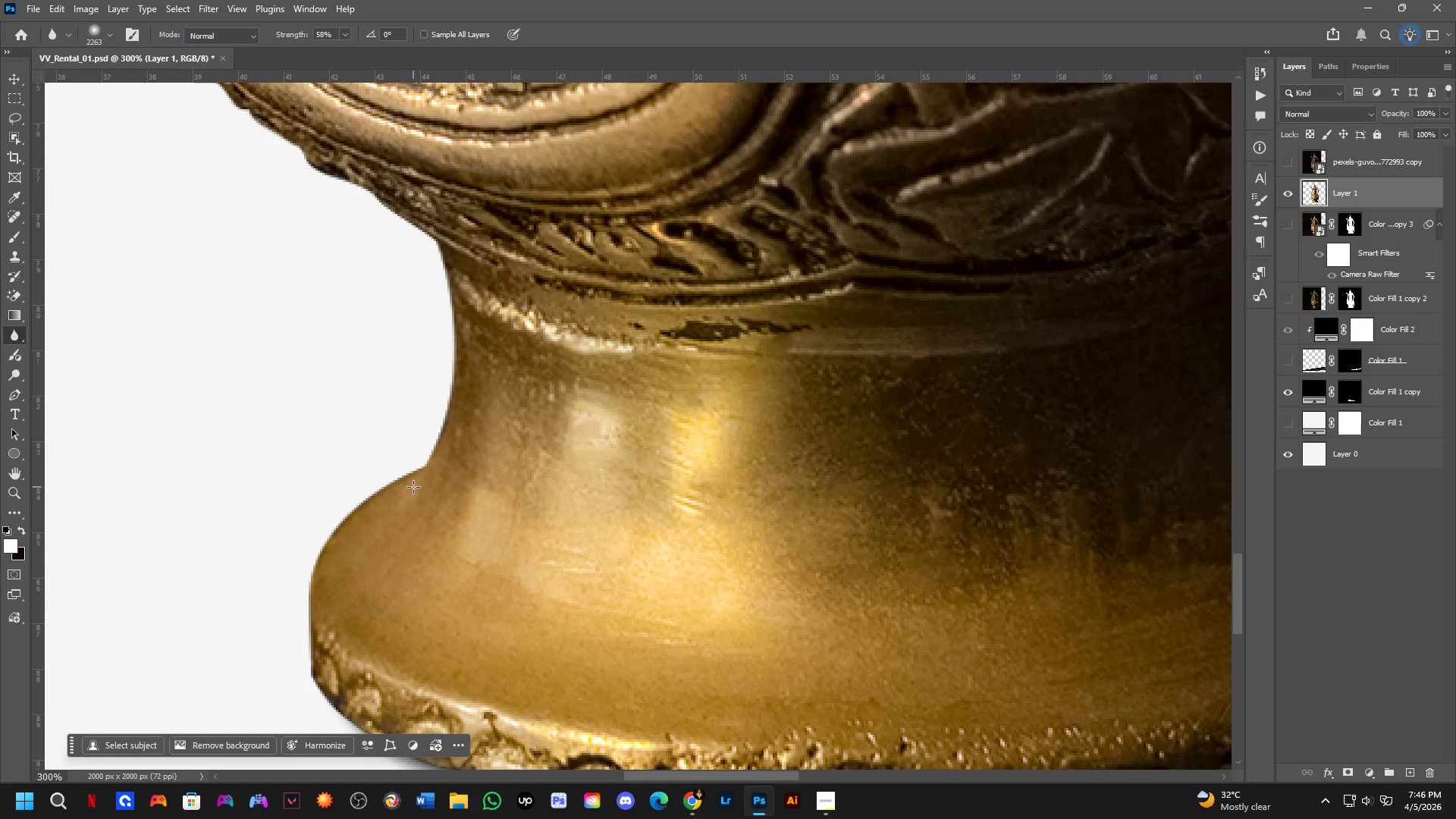 
key(Tab)
 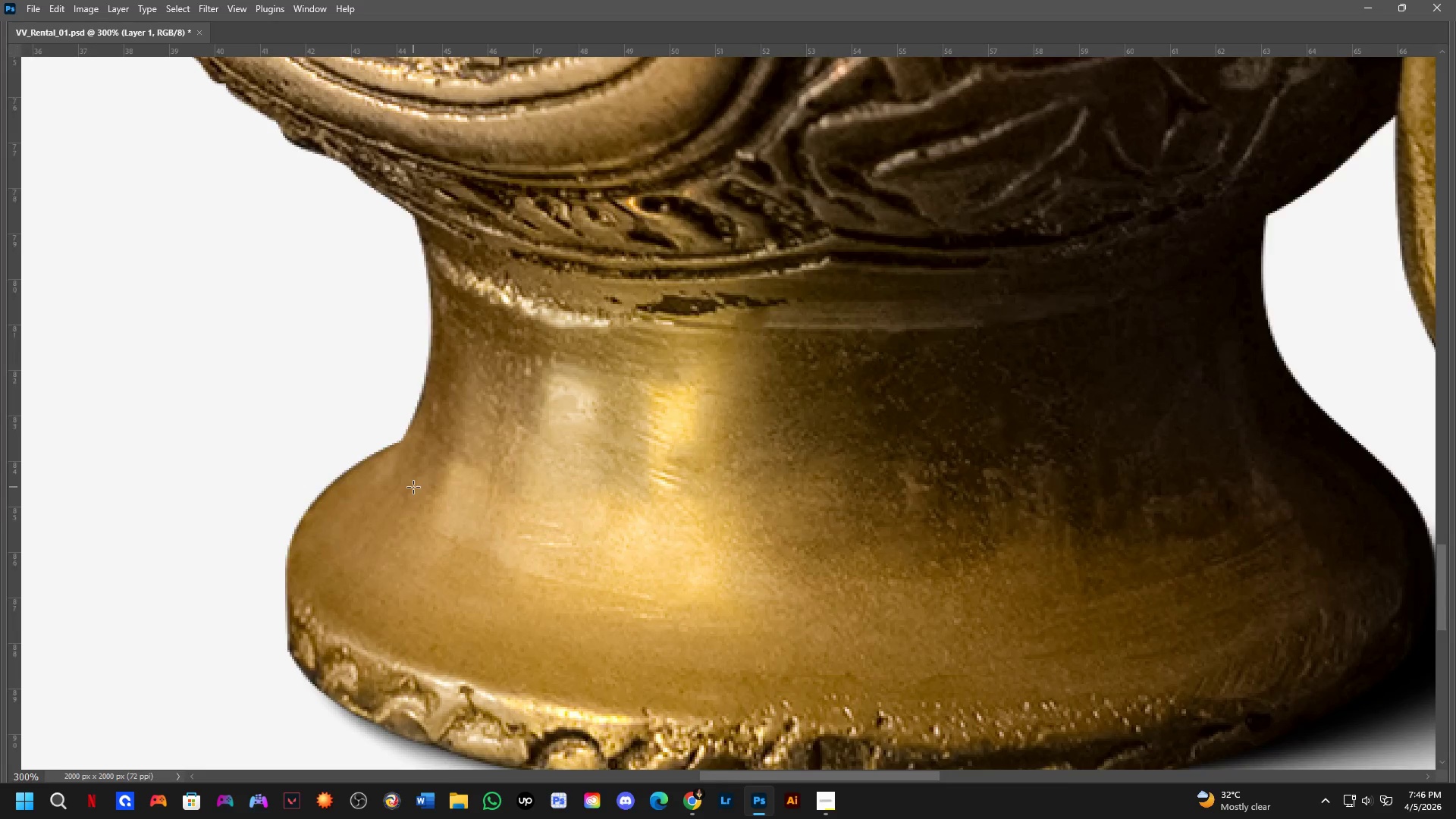 
key(Tab)
 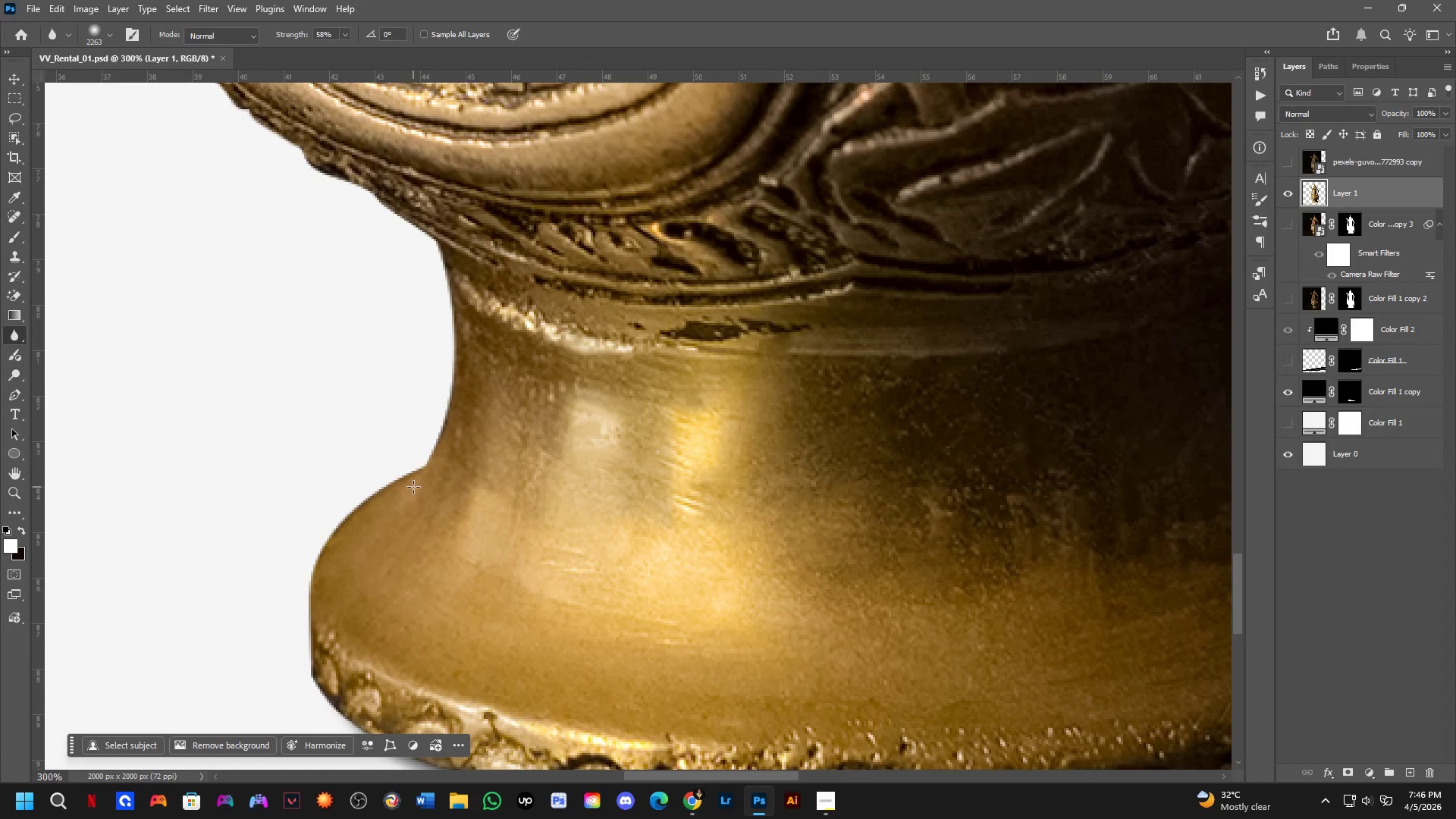 
key(CapsLock)
 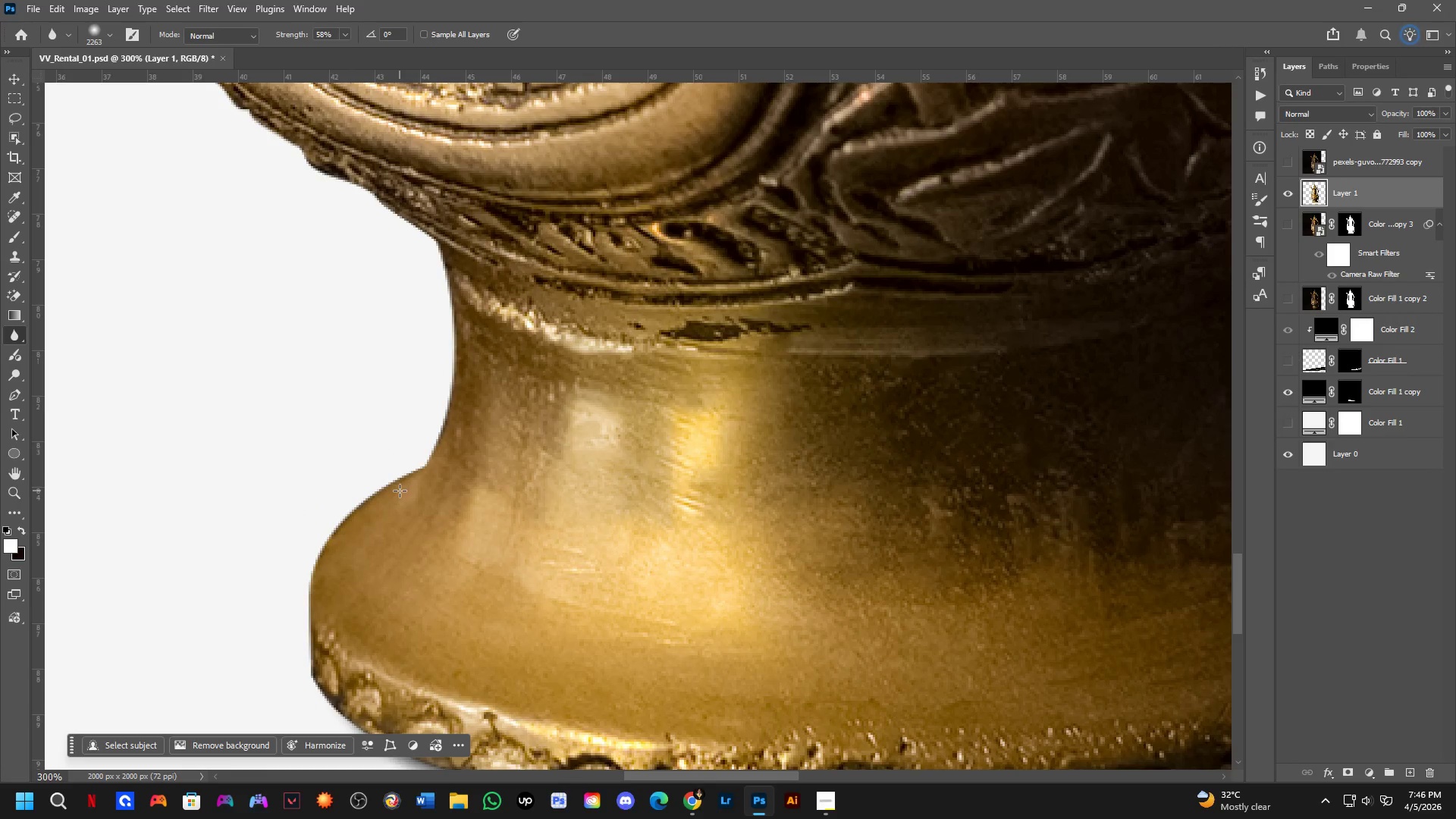 
hold_key(key=AltLeft, duration=0.33)
 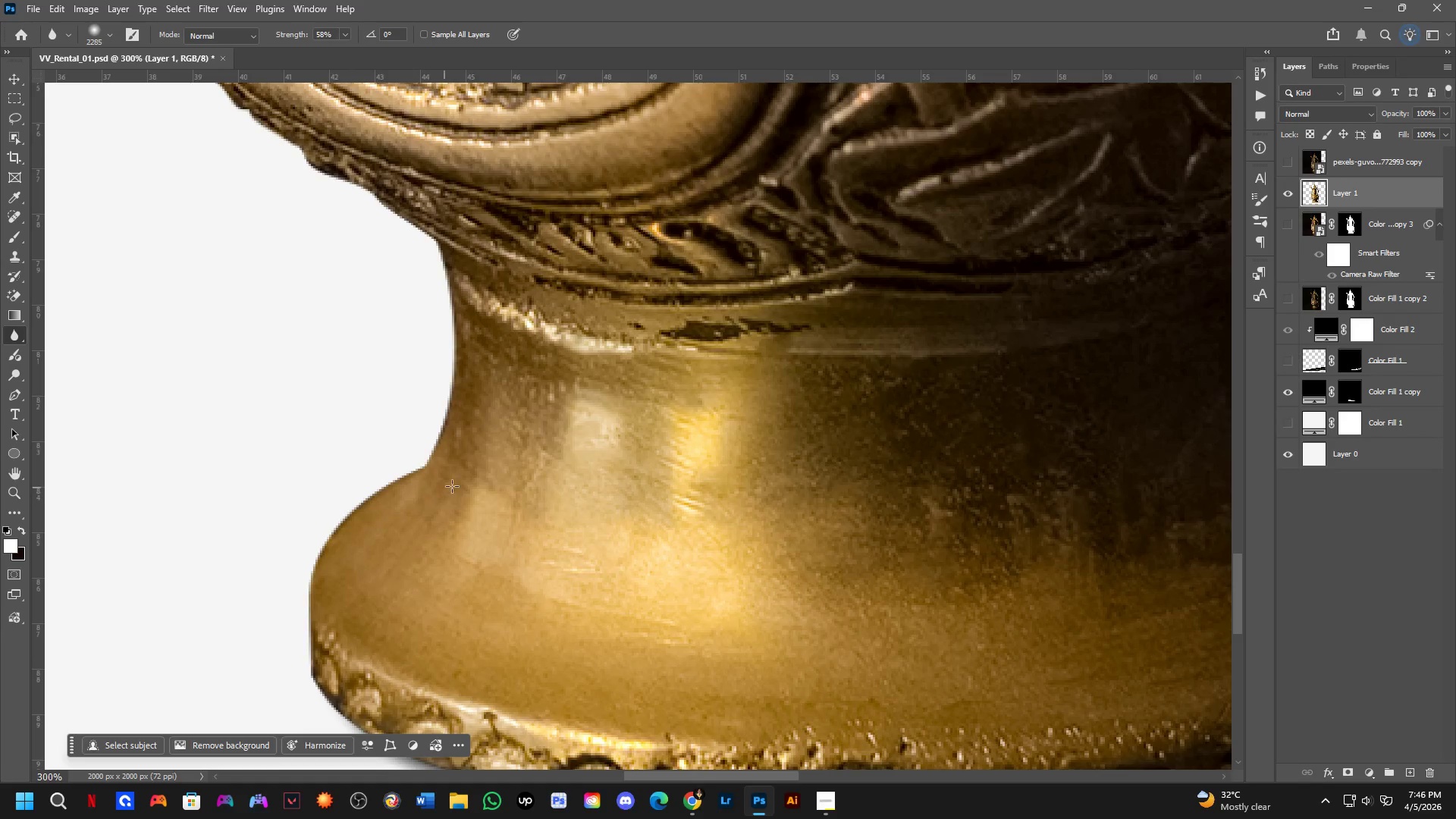 
hold_key(key=AltLeft, duration=0.34)
 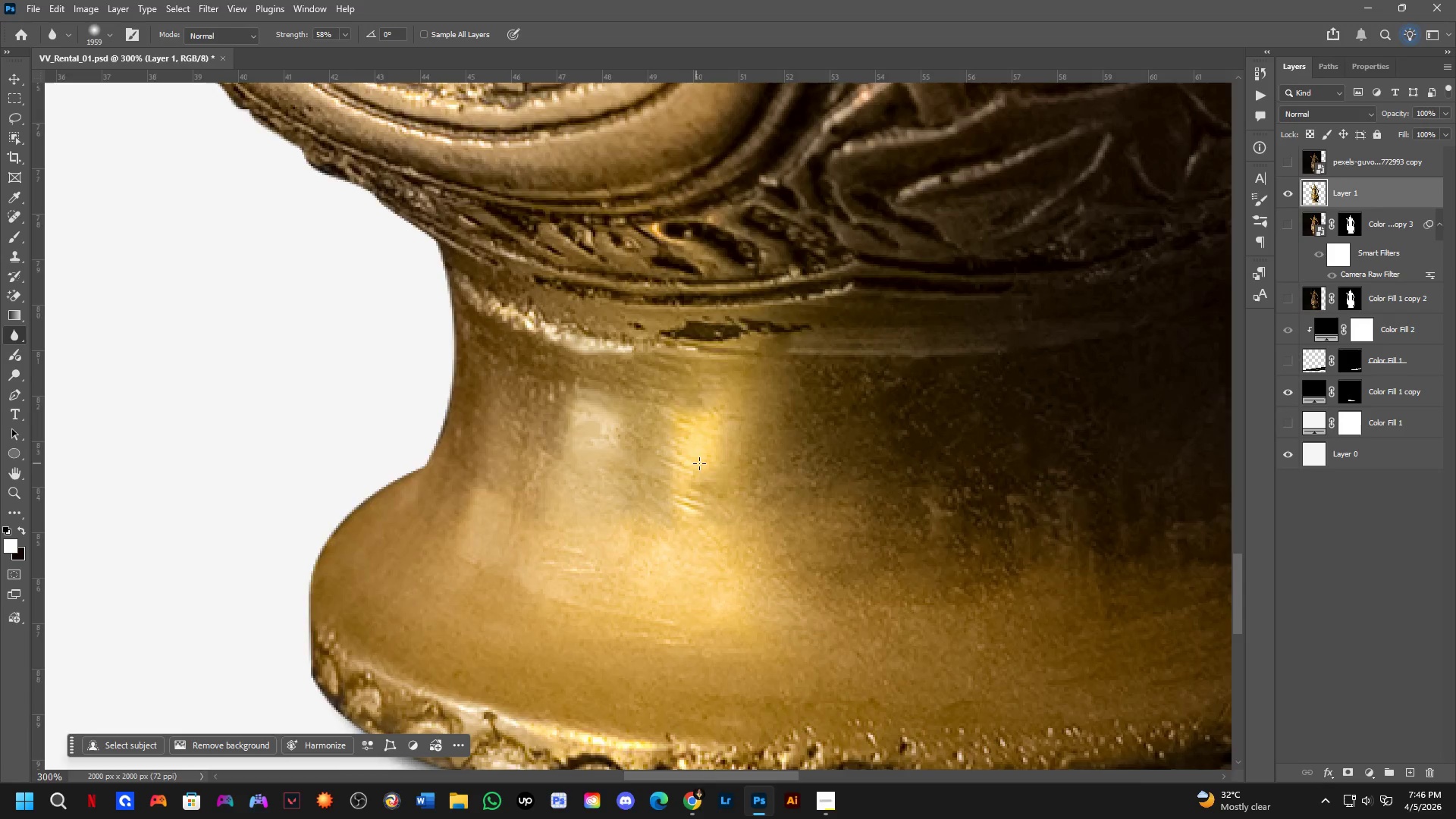 
key(Alt+AltLeft)
 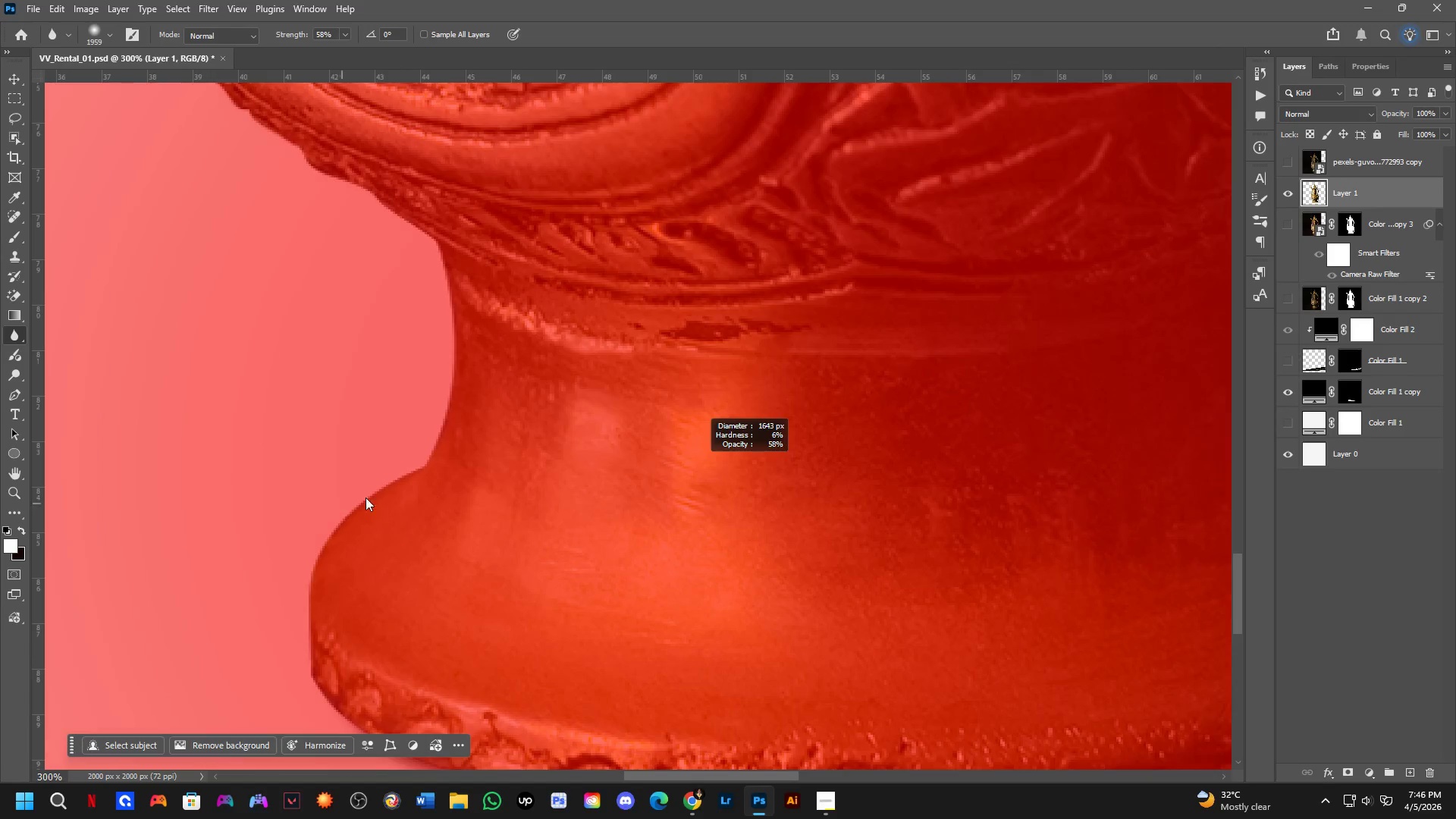 
key(Alt+AltLeft)
 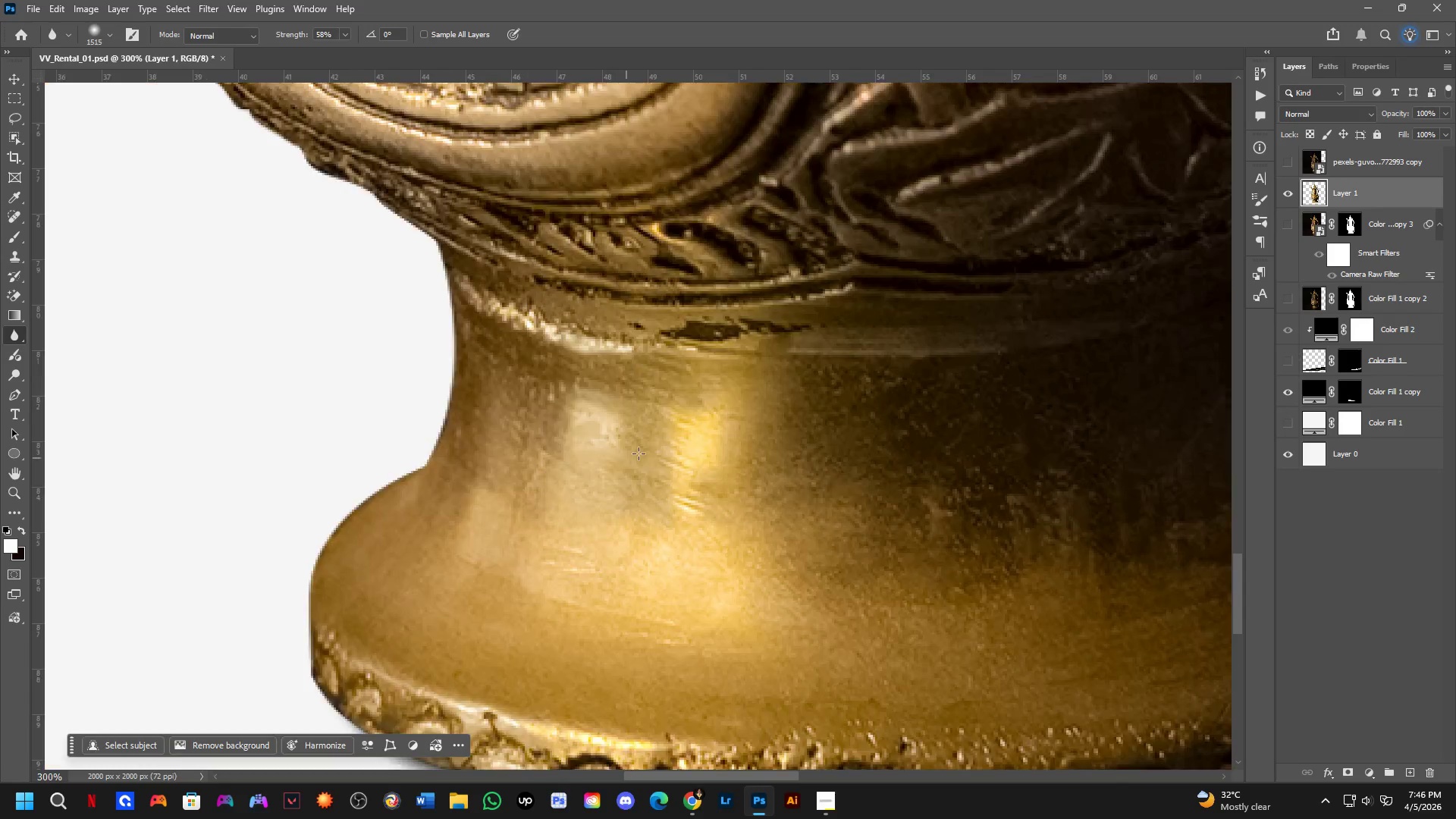 
hold_key(key=AltLeft, duration=0.38)
 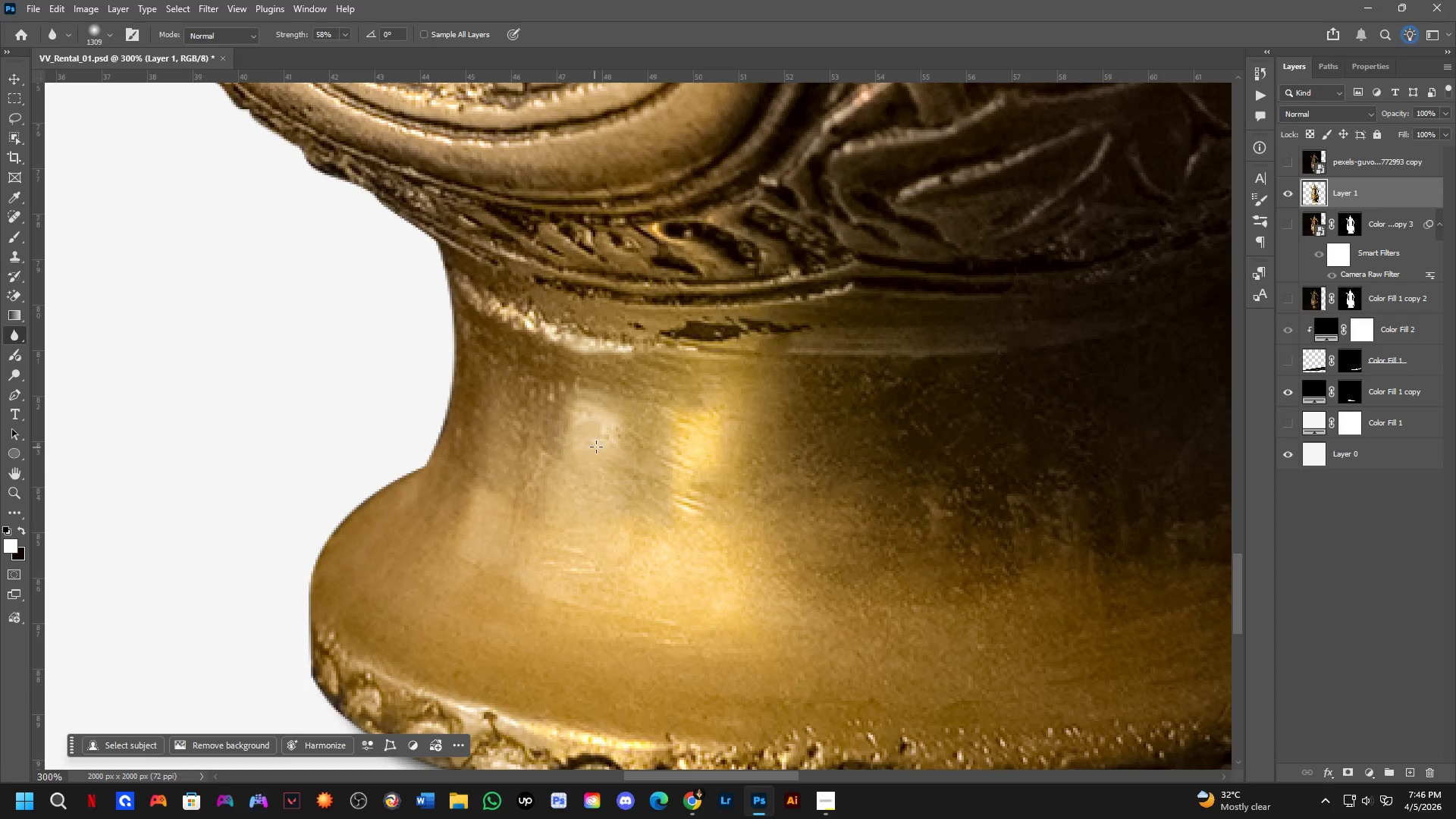 
hold_key(key=AltLeft, duration=0.61)
 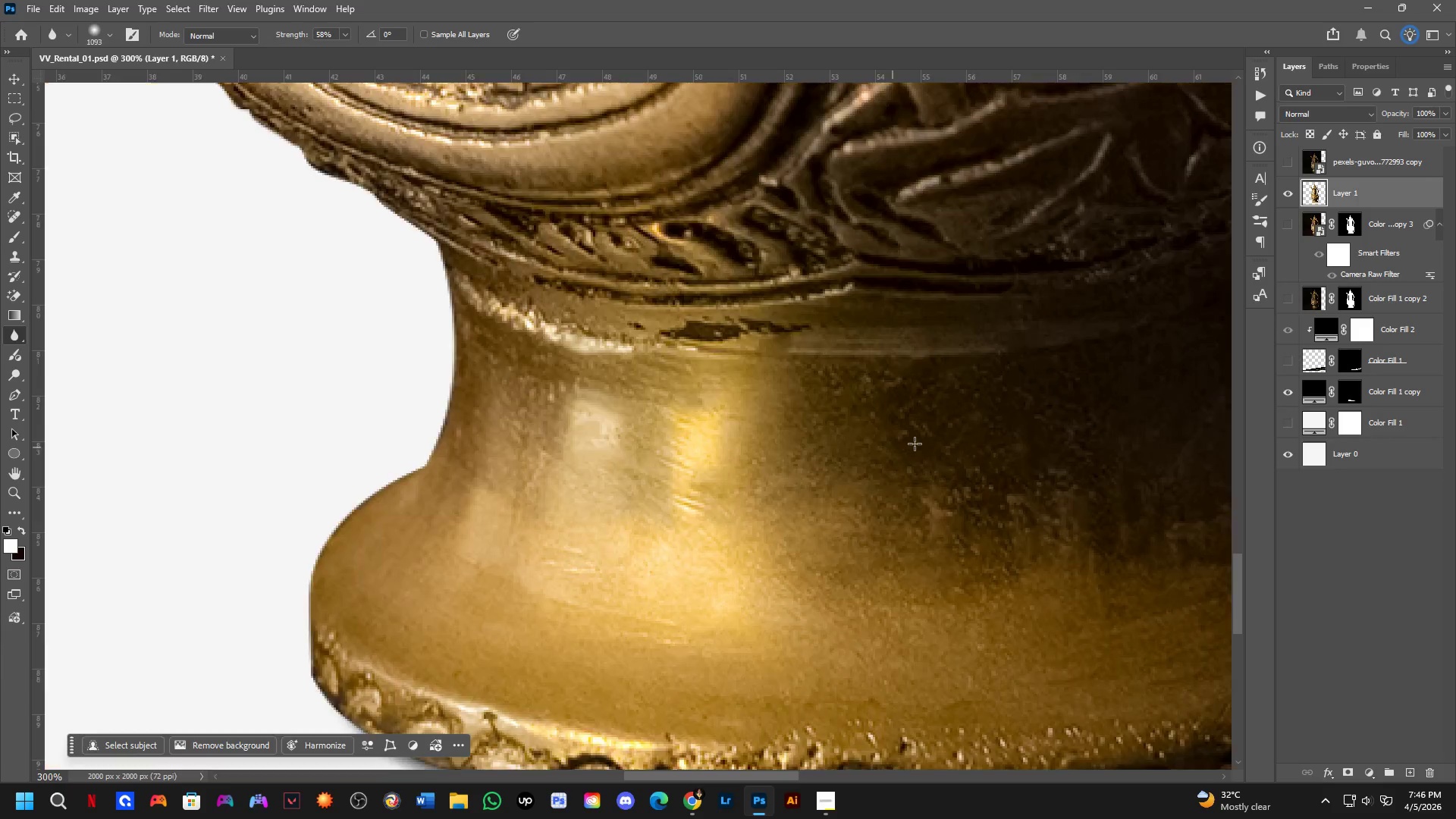 
hold_key(key=AltLeft, duration=0.48)
 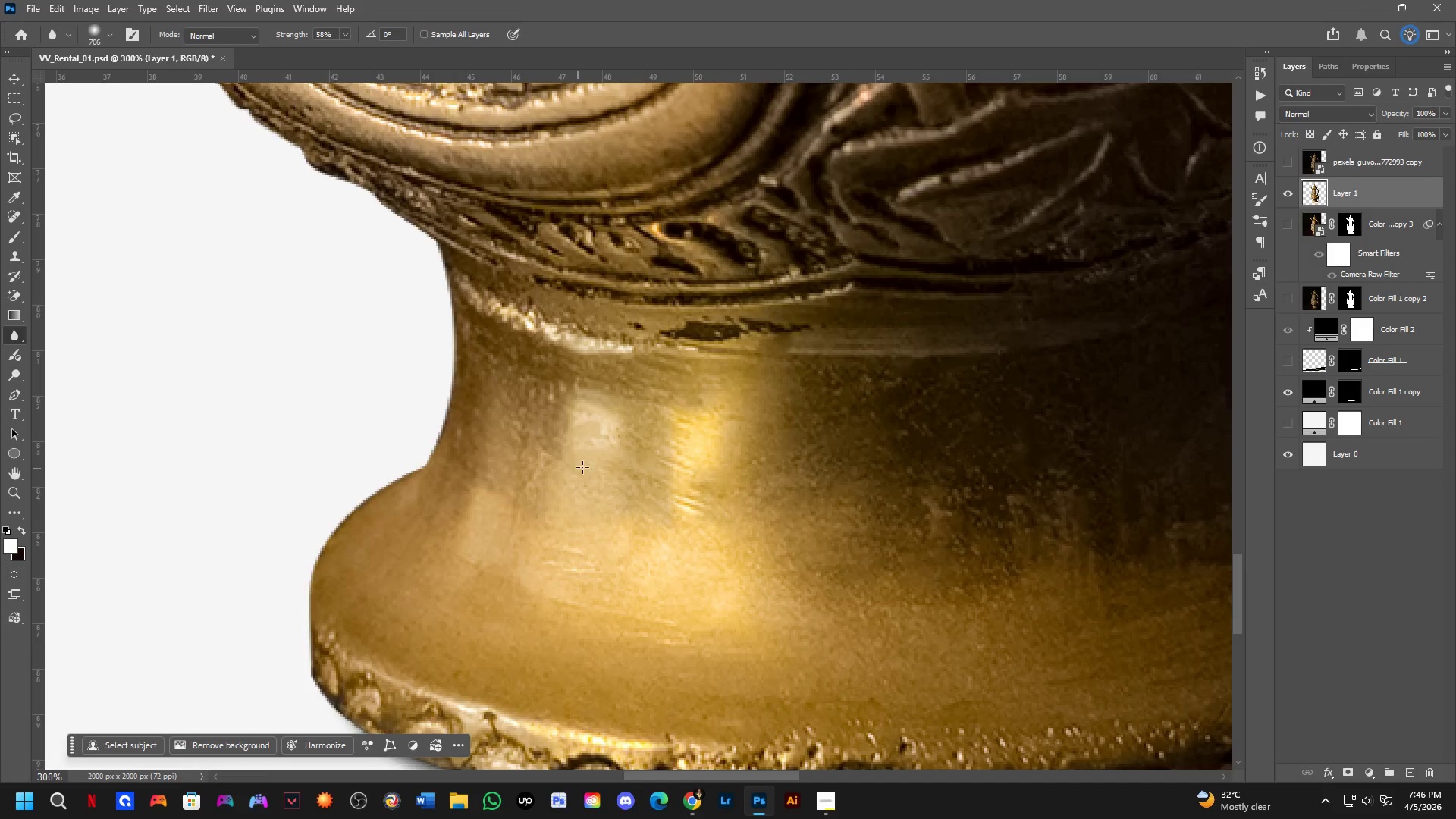 
hold_key(key=AltLeft, duration=0.95)
 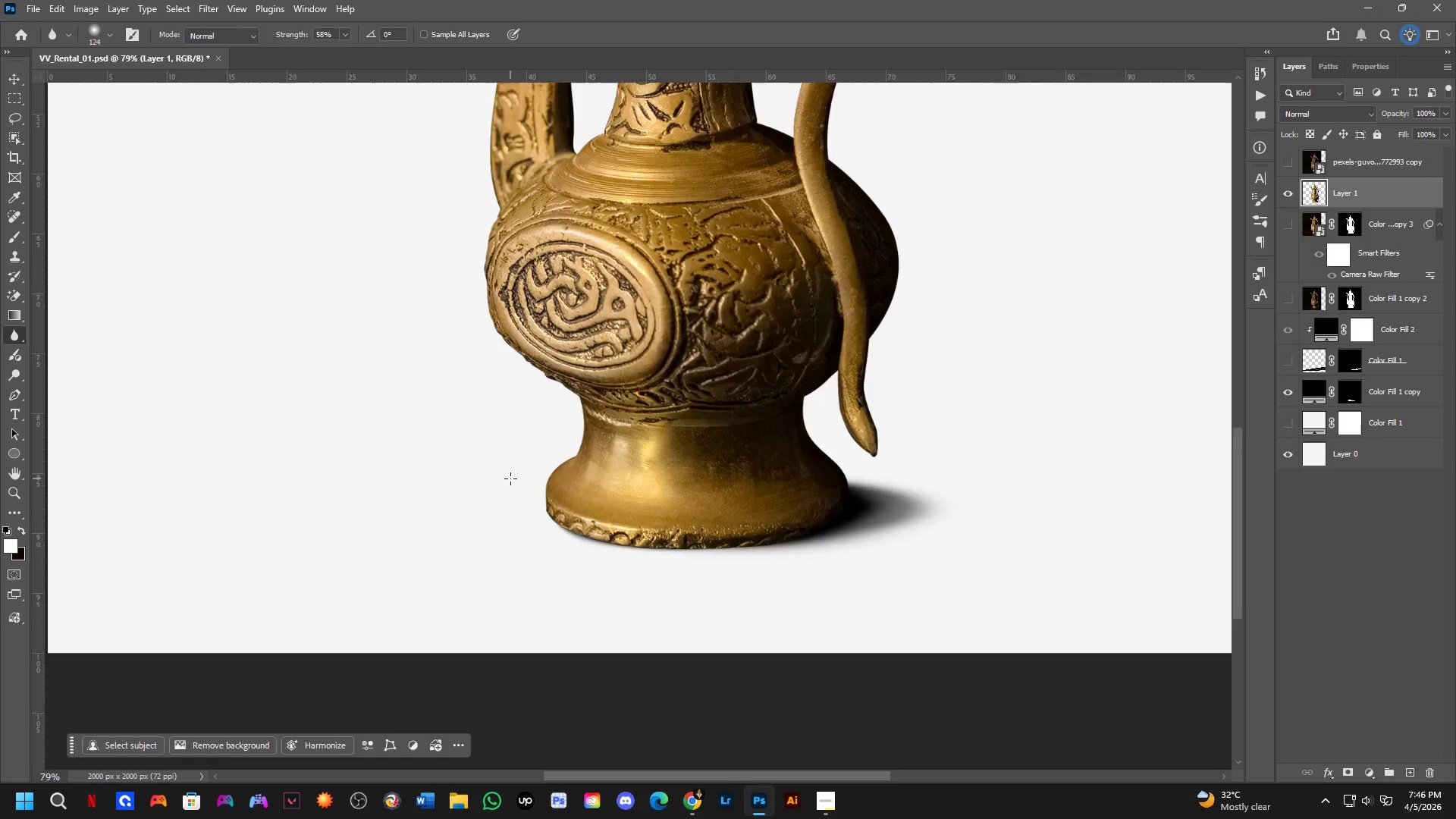 
scroll: coordinate [651, 441], scroll_direction: down, amount: 14.0
 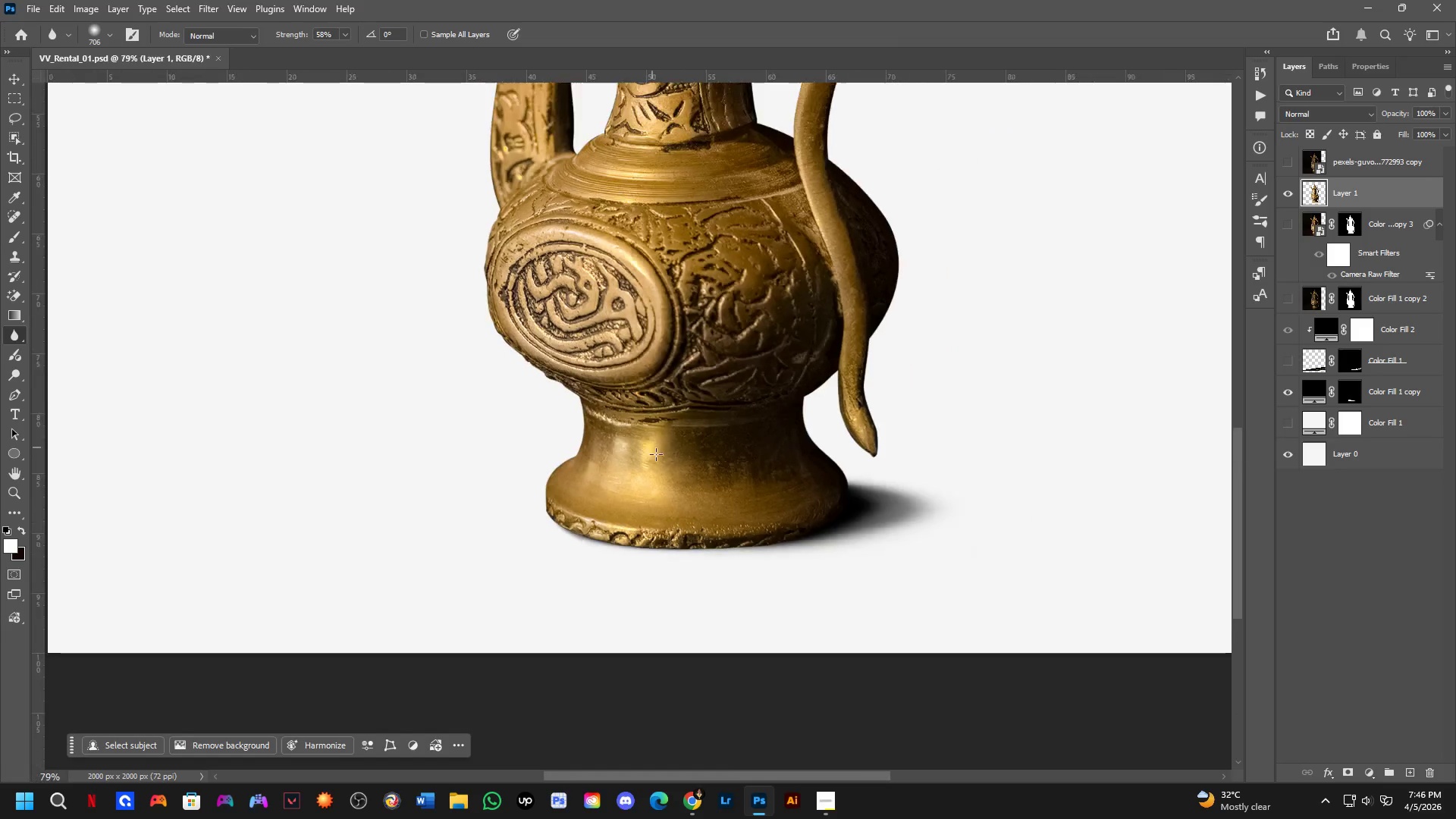 
hold_key(key=Space, duration=0.48)
 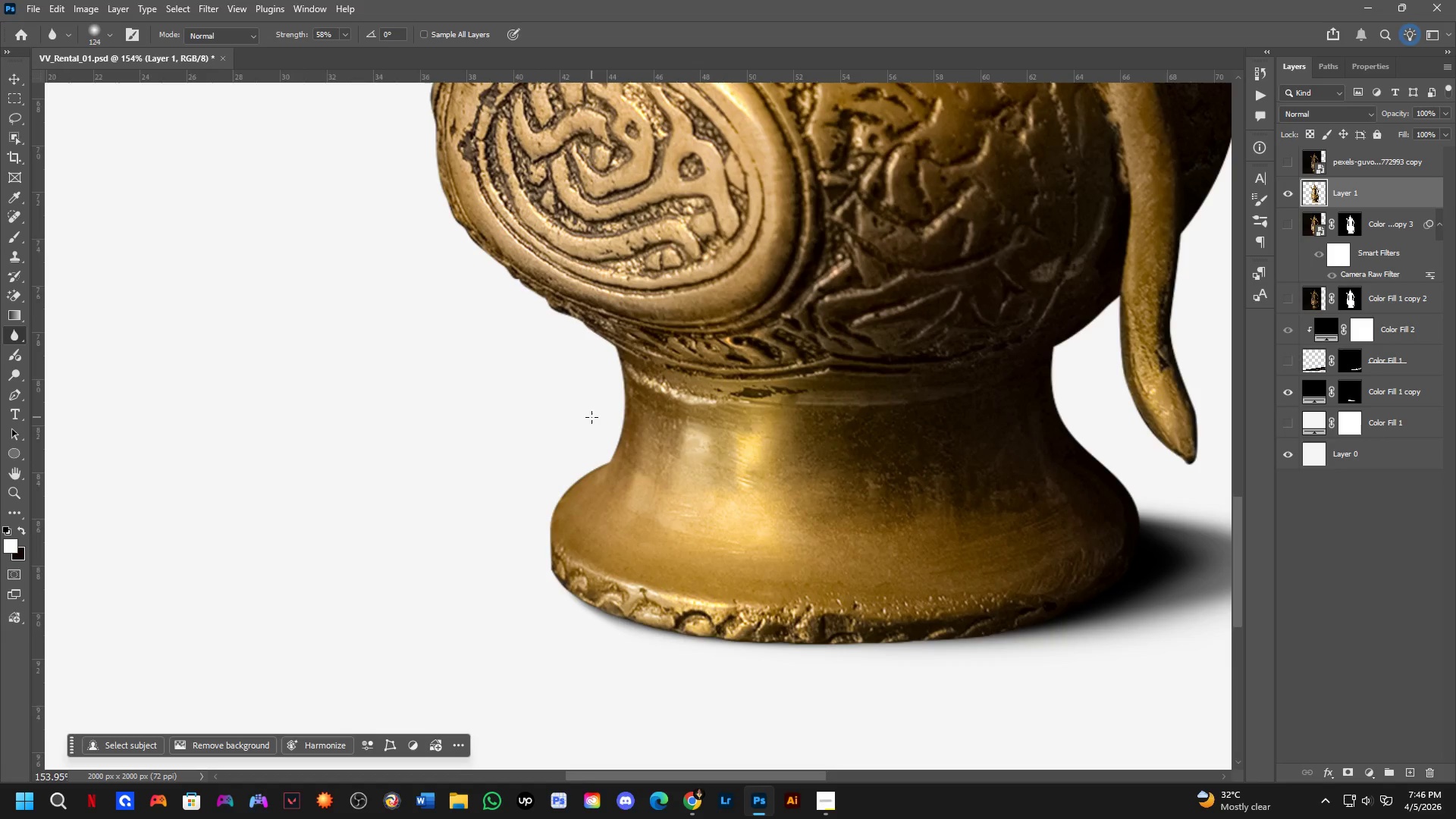 
left_click_drag(start_coordinate=[587, 397], to_coordinate=[592, 412])
 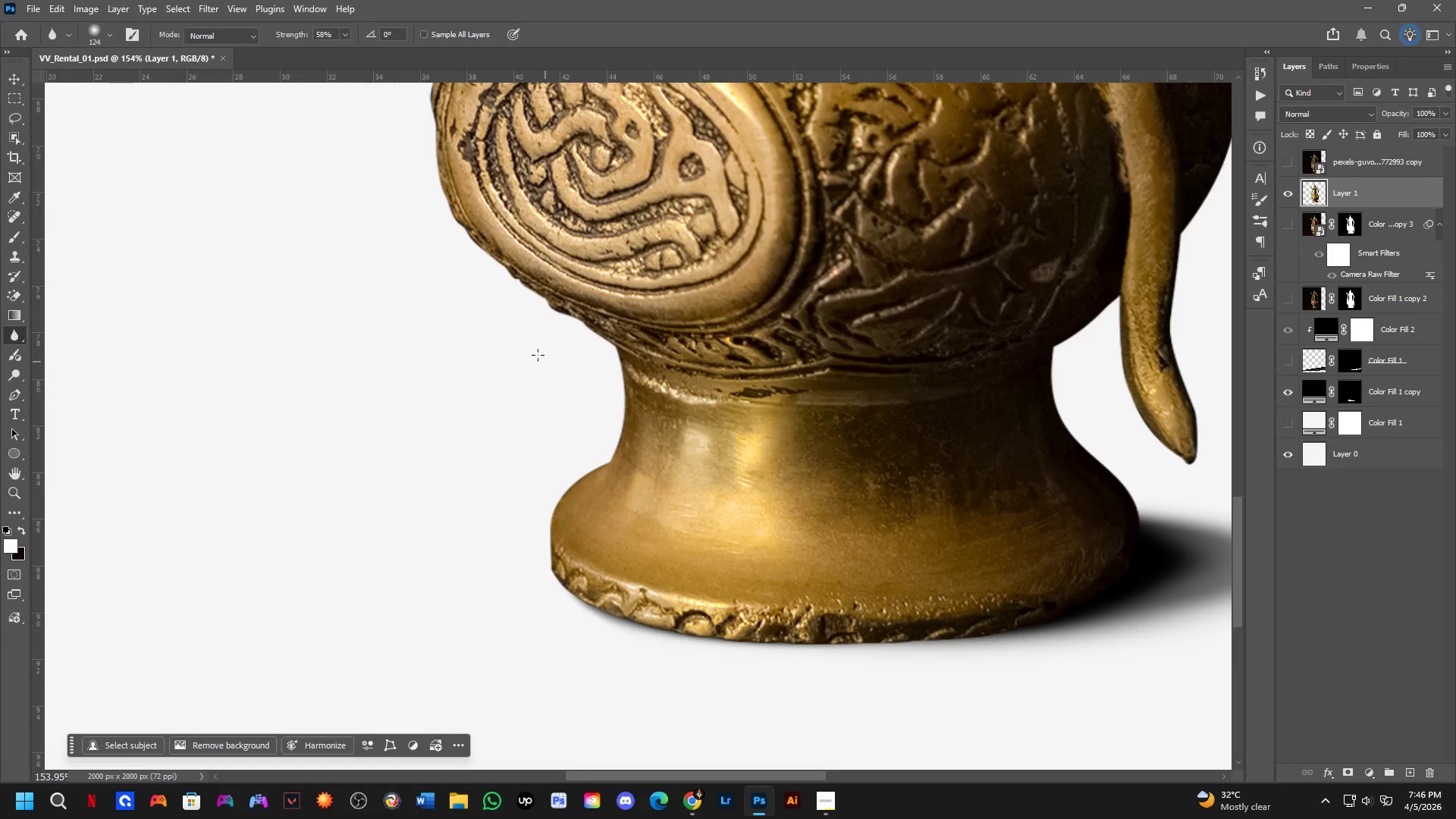 
scroll: coordinate [604, 449], scroll_direction: up, amount: 7.0
 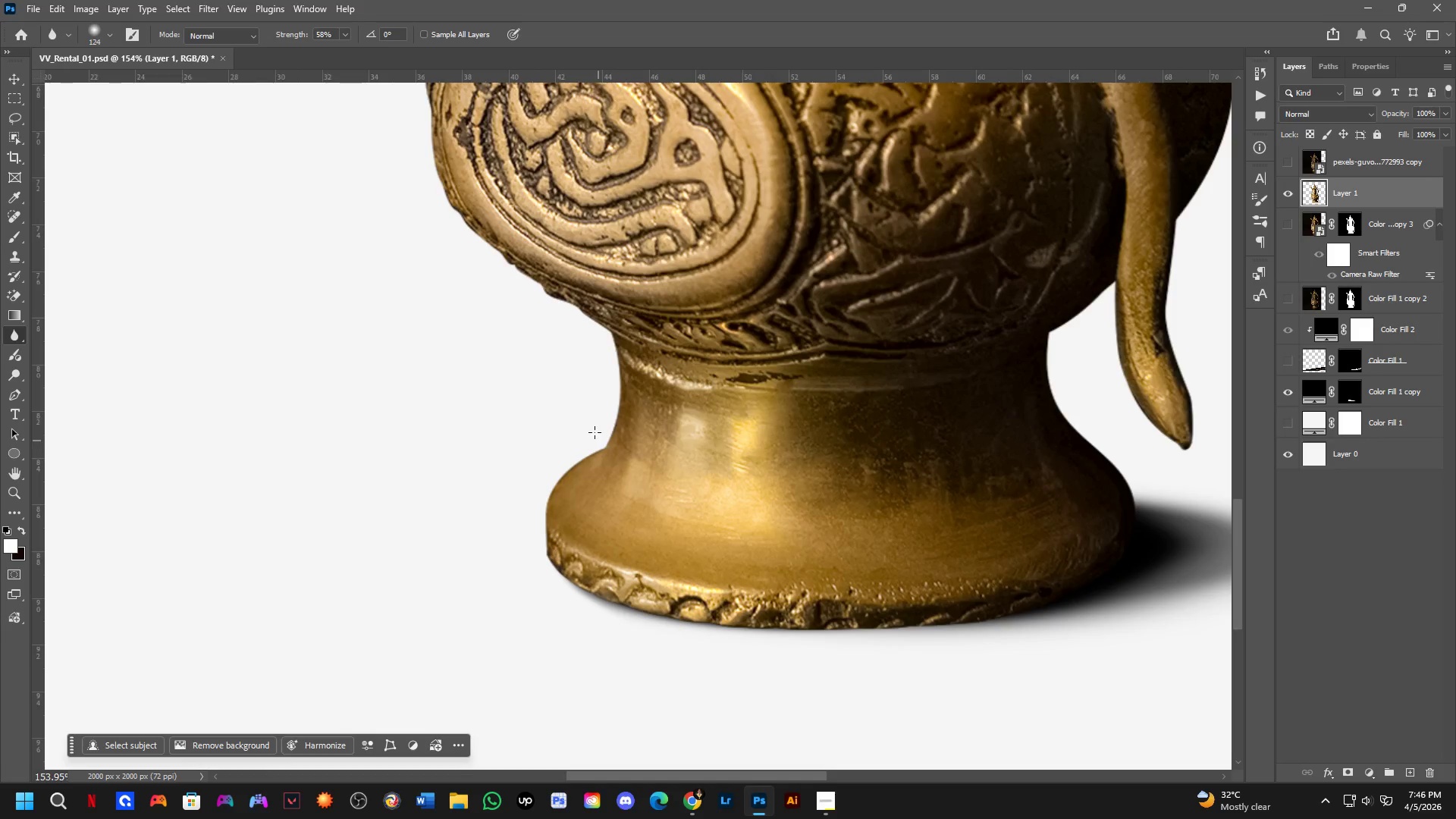 
hold_key(key=Space, duration=1.03)
 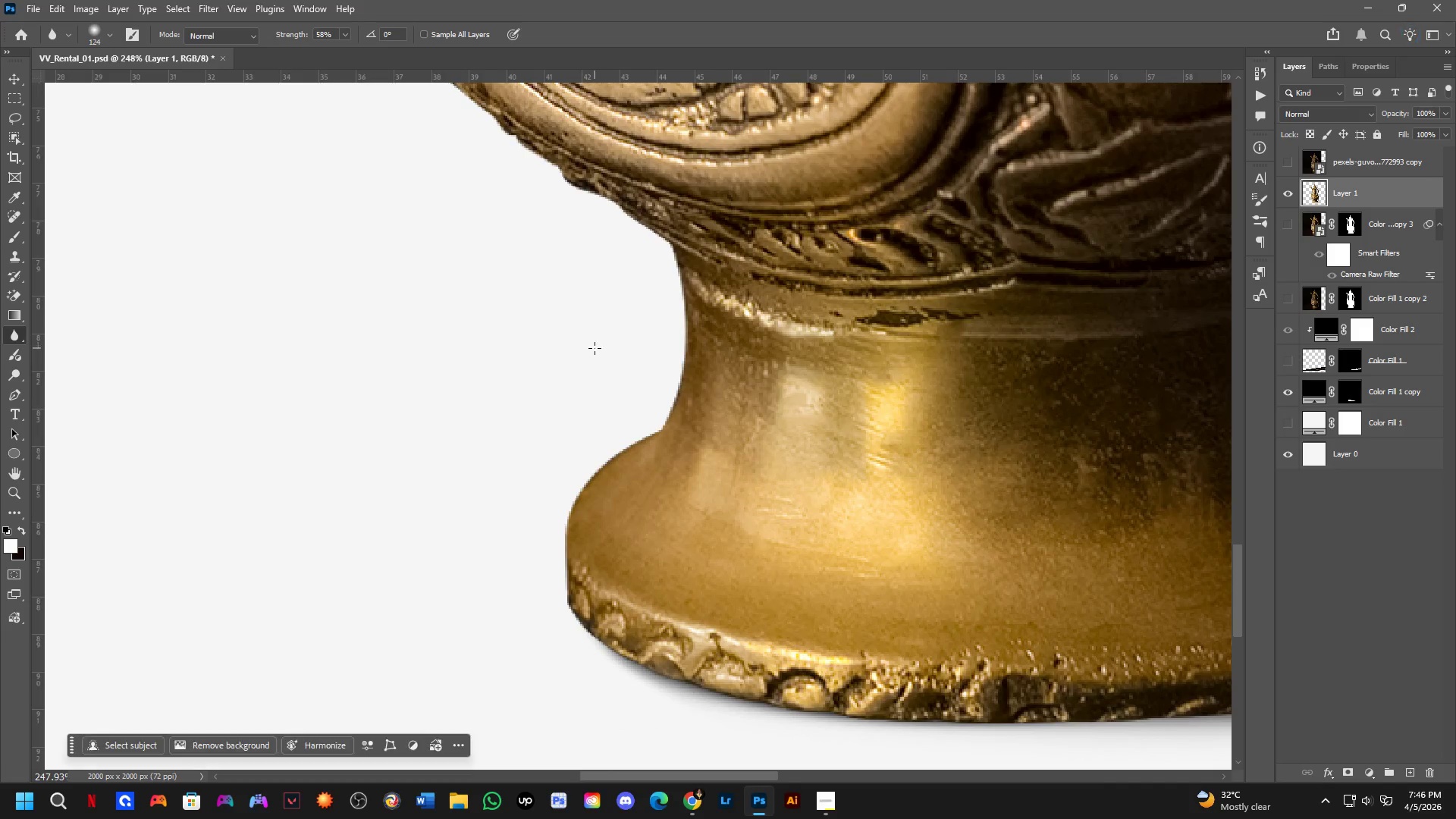 
left_click_drag(start_coordinate=[592, 425], to_coordinate=[595, 346])
 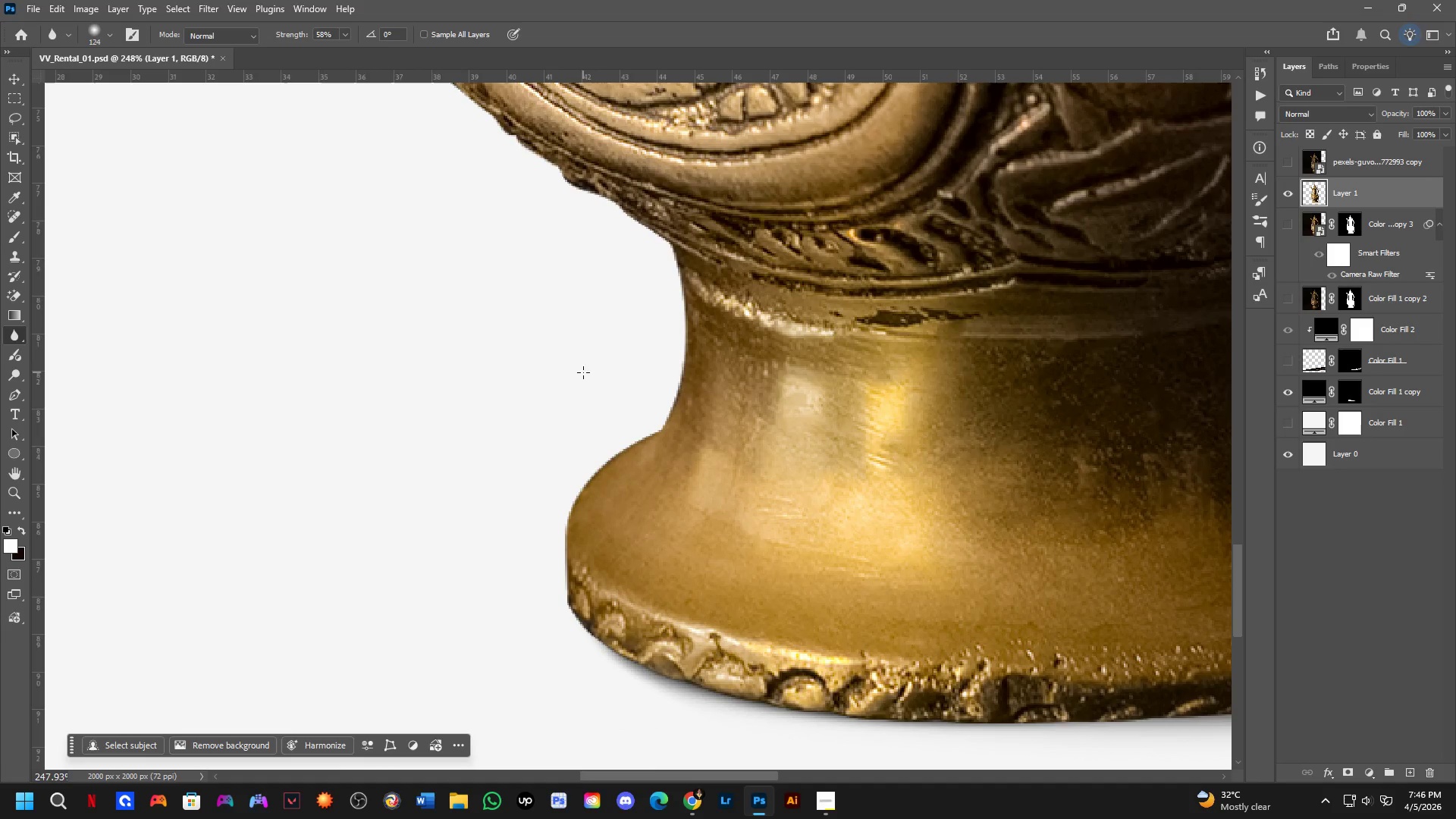 
scroll: coordinate [550, 419], scroll_direction: up, amount: 5.0
 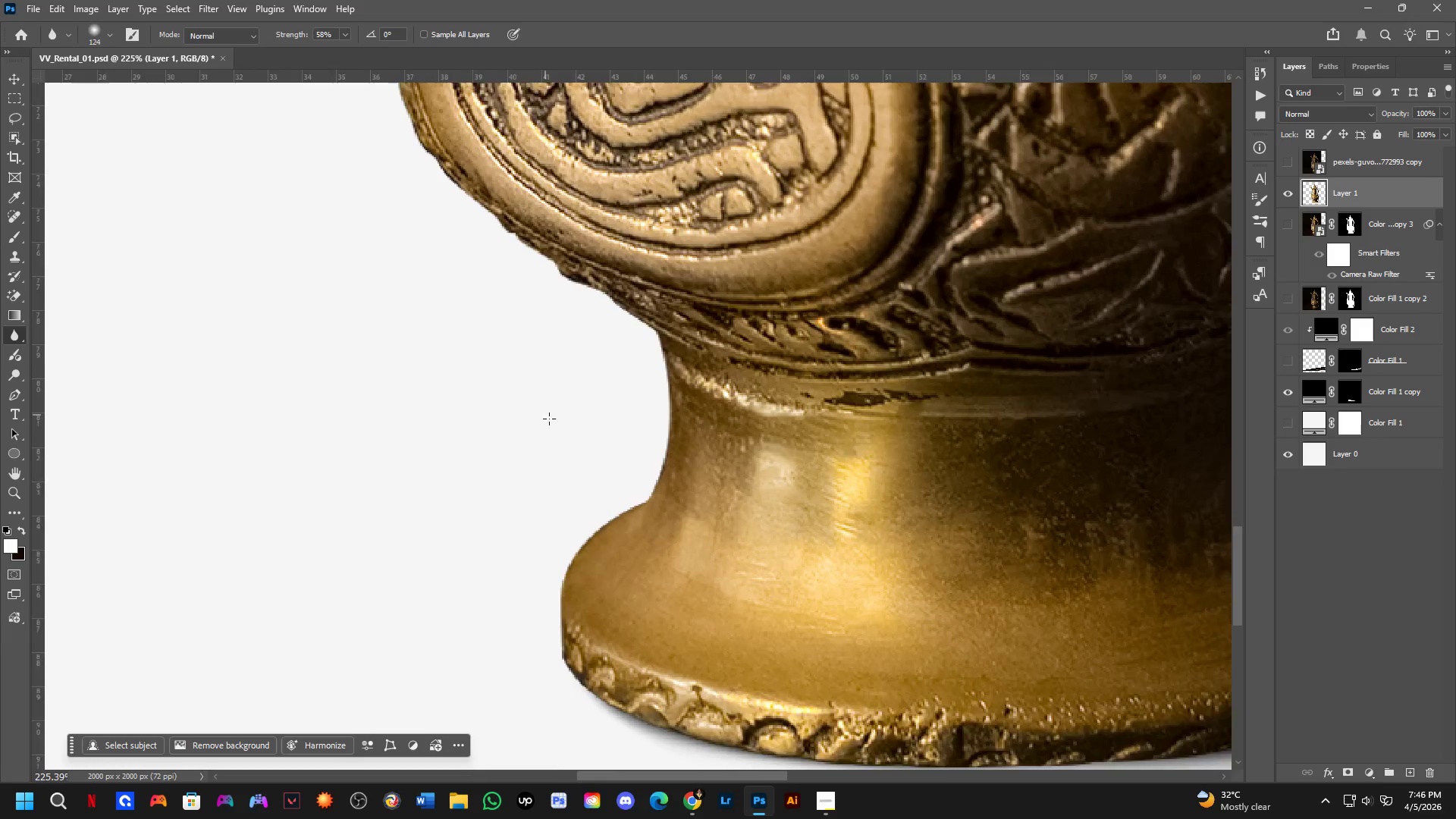 
hold_key(key=Space, duration=0.66)
 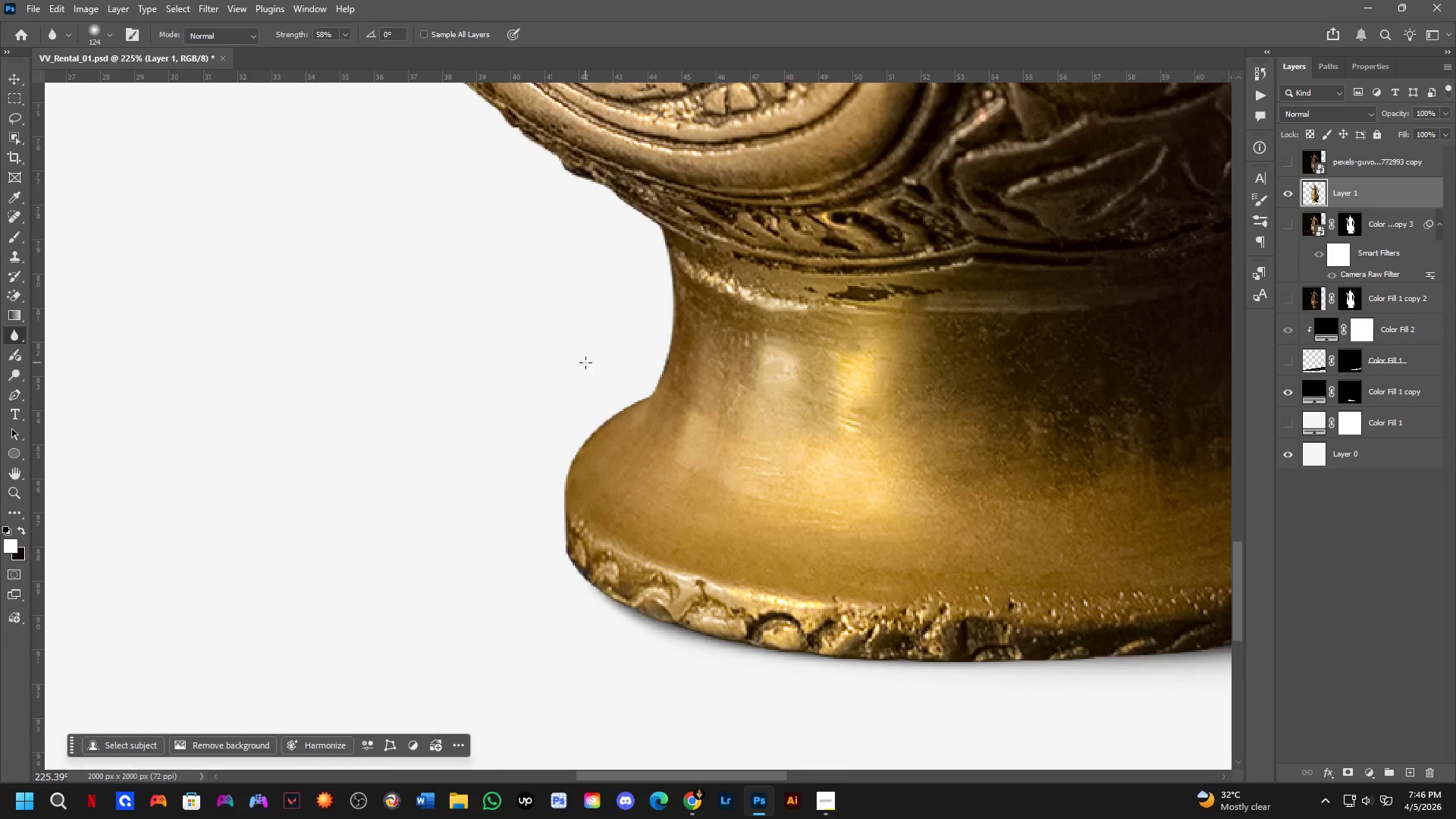 
left_click_drag(start_coordinate=[589, 393], to_coordinate=[587, 362])
 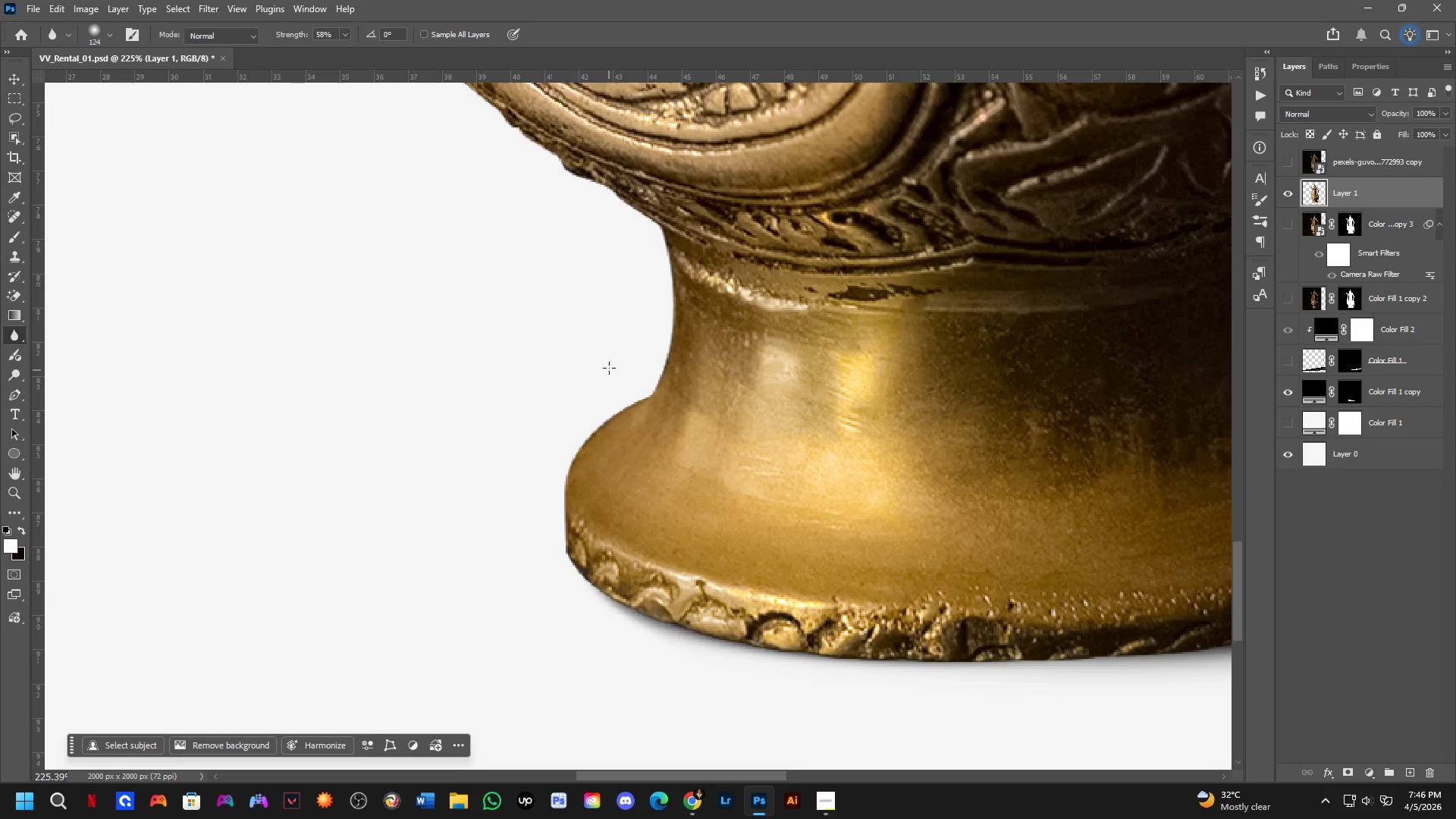 
scroll: coordinate [576, 383], scroll_direction: down, amount: 1.0
 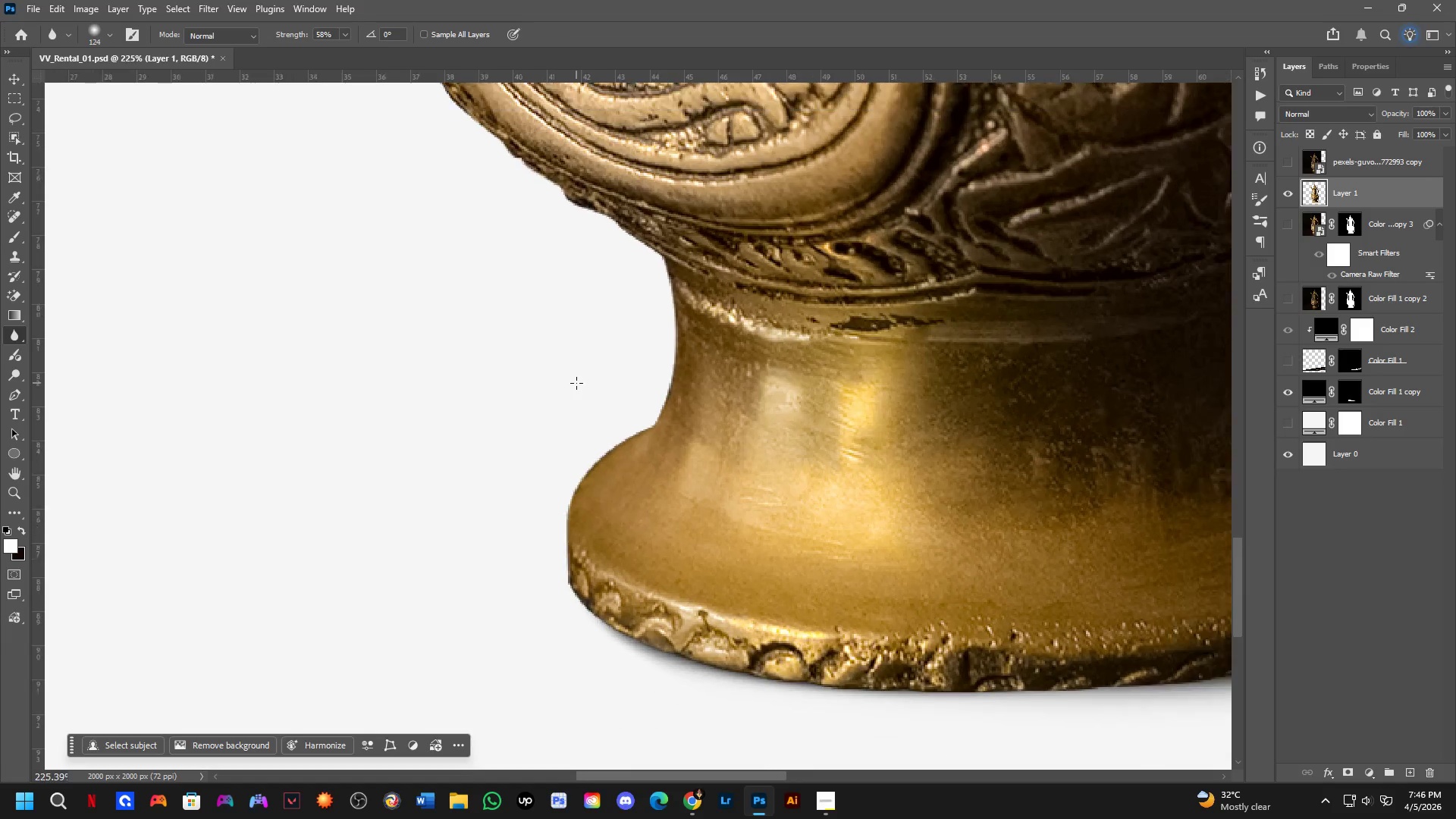 
hold_key(key=AltLeft, duration=0.48)
 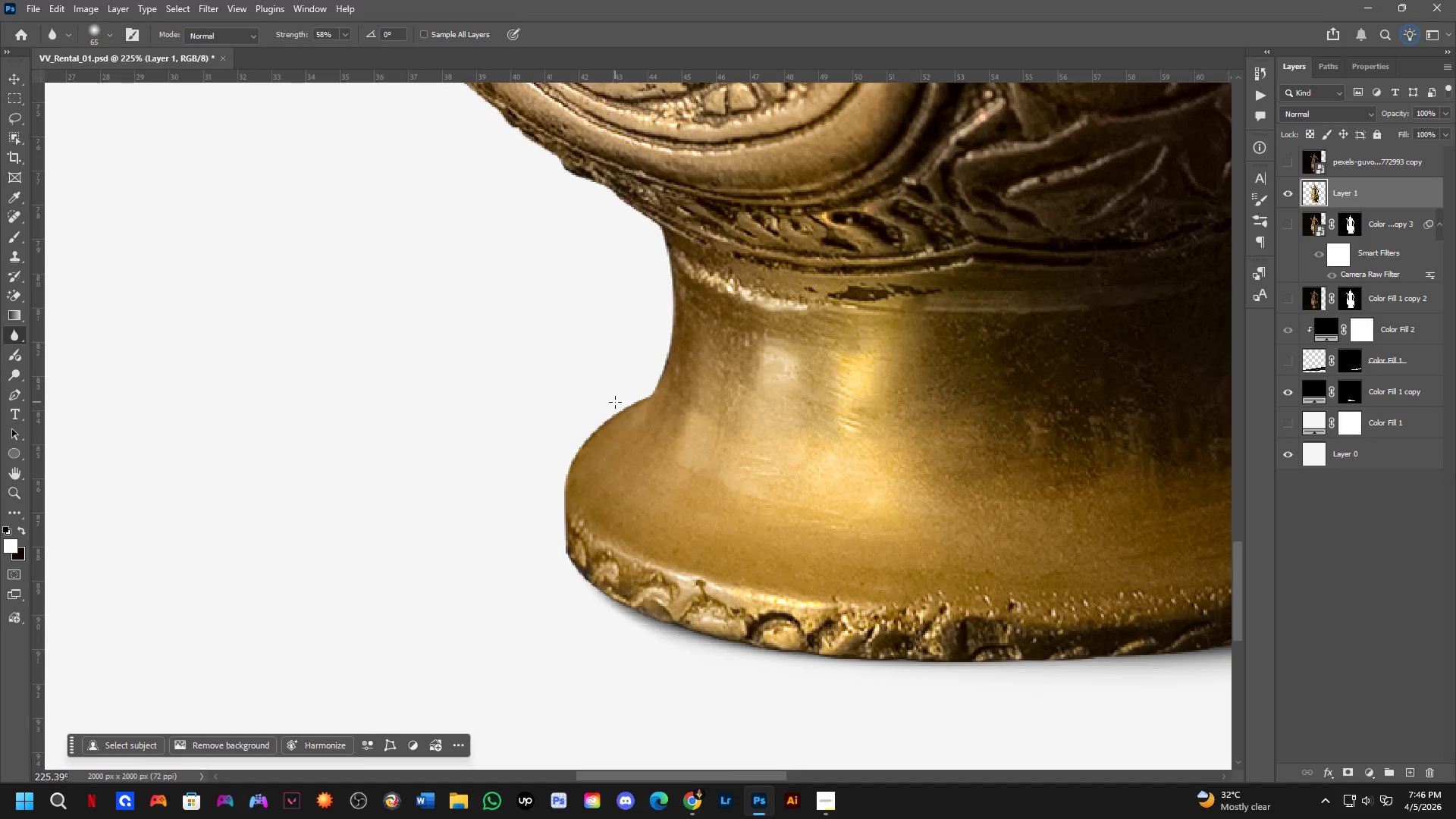 
key(CapsLock)
 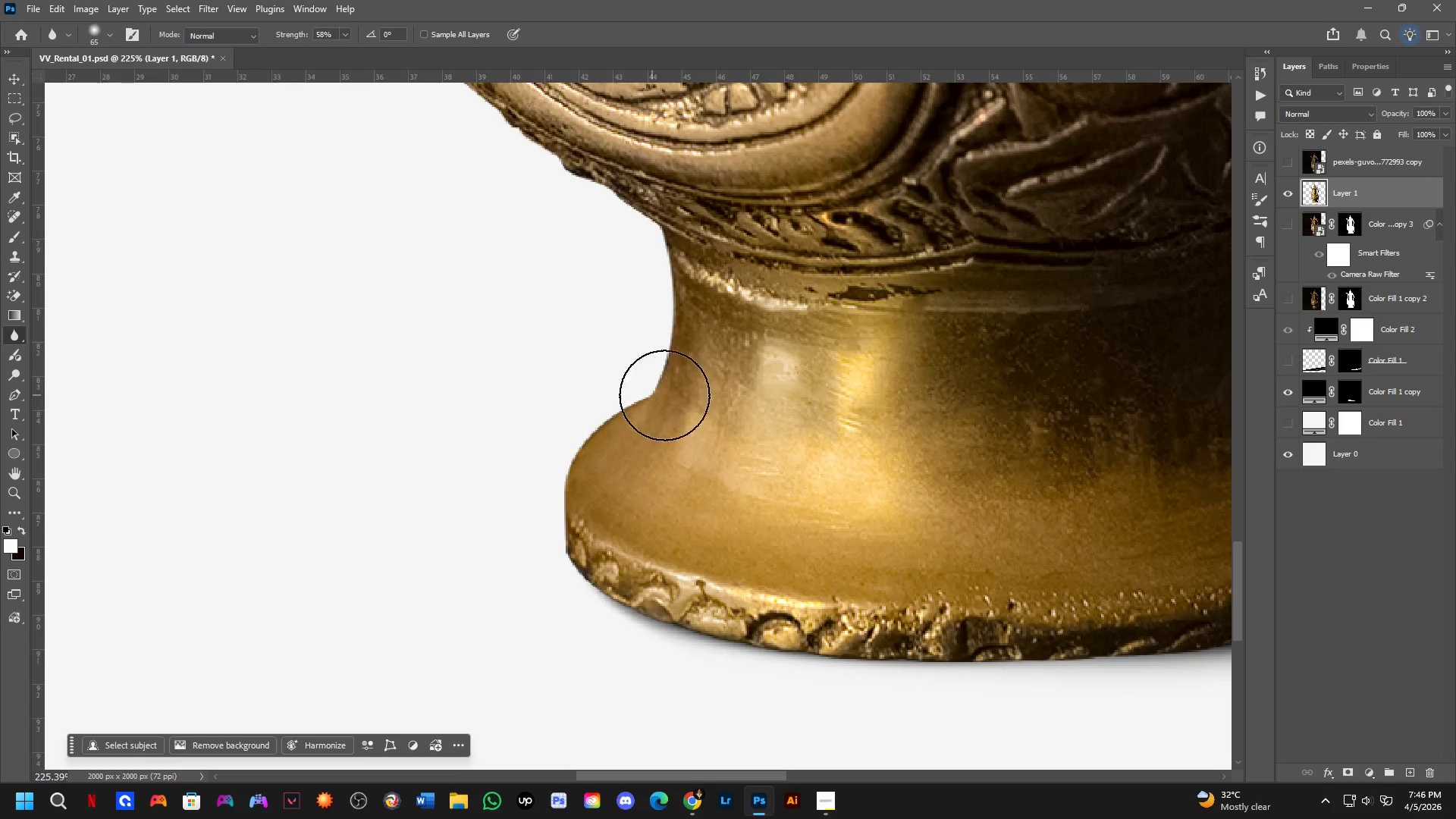 
key(Alt+AltLeft)
 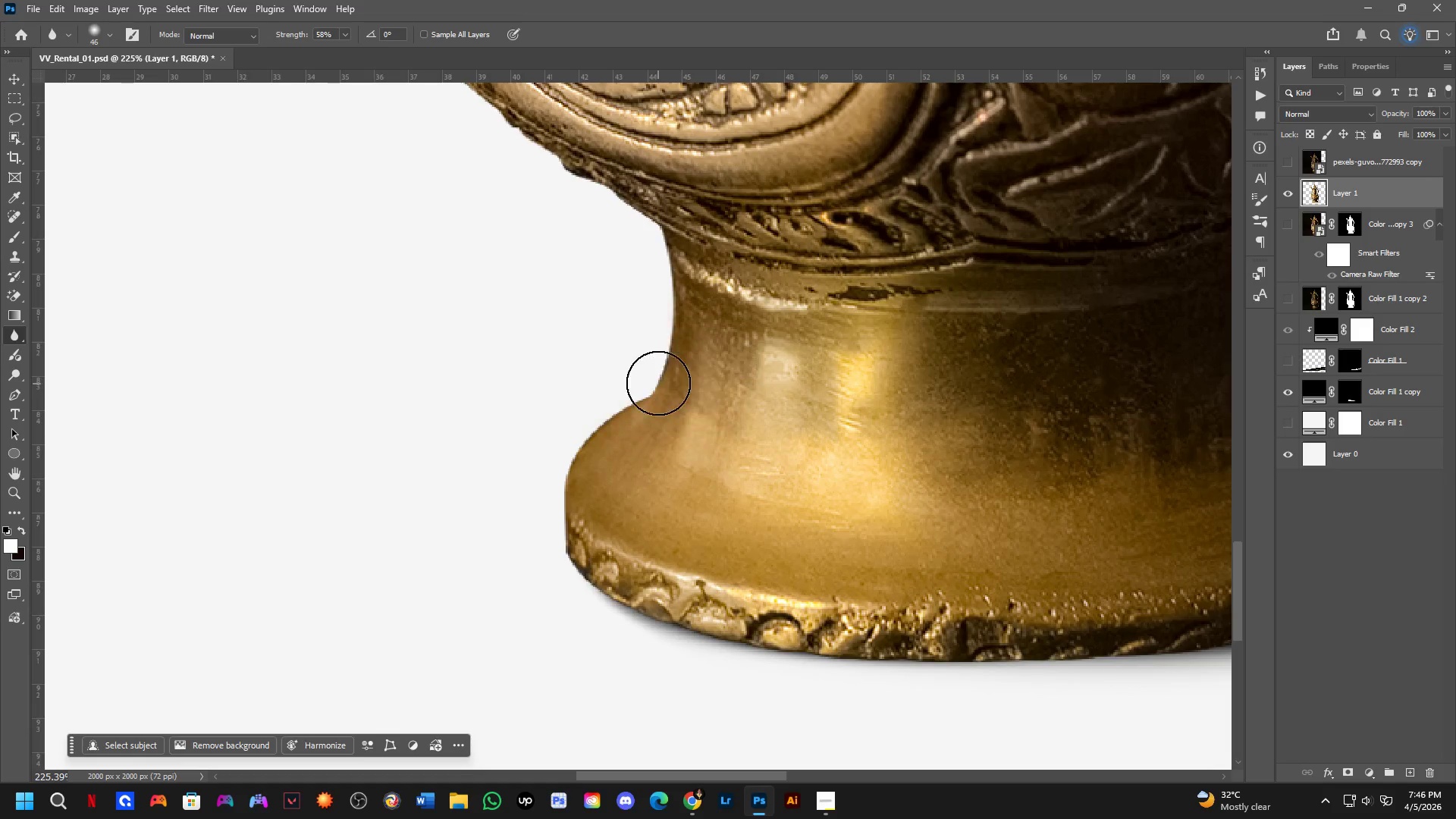 
left_click_drag(start_coordinate=[658, 377], to_coordinate=[604, 415])
 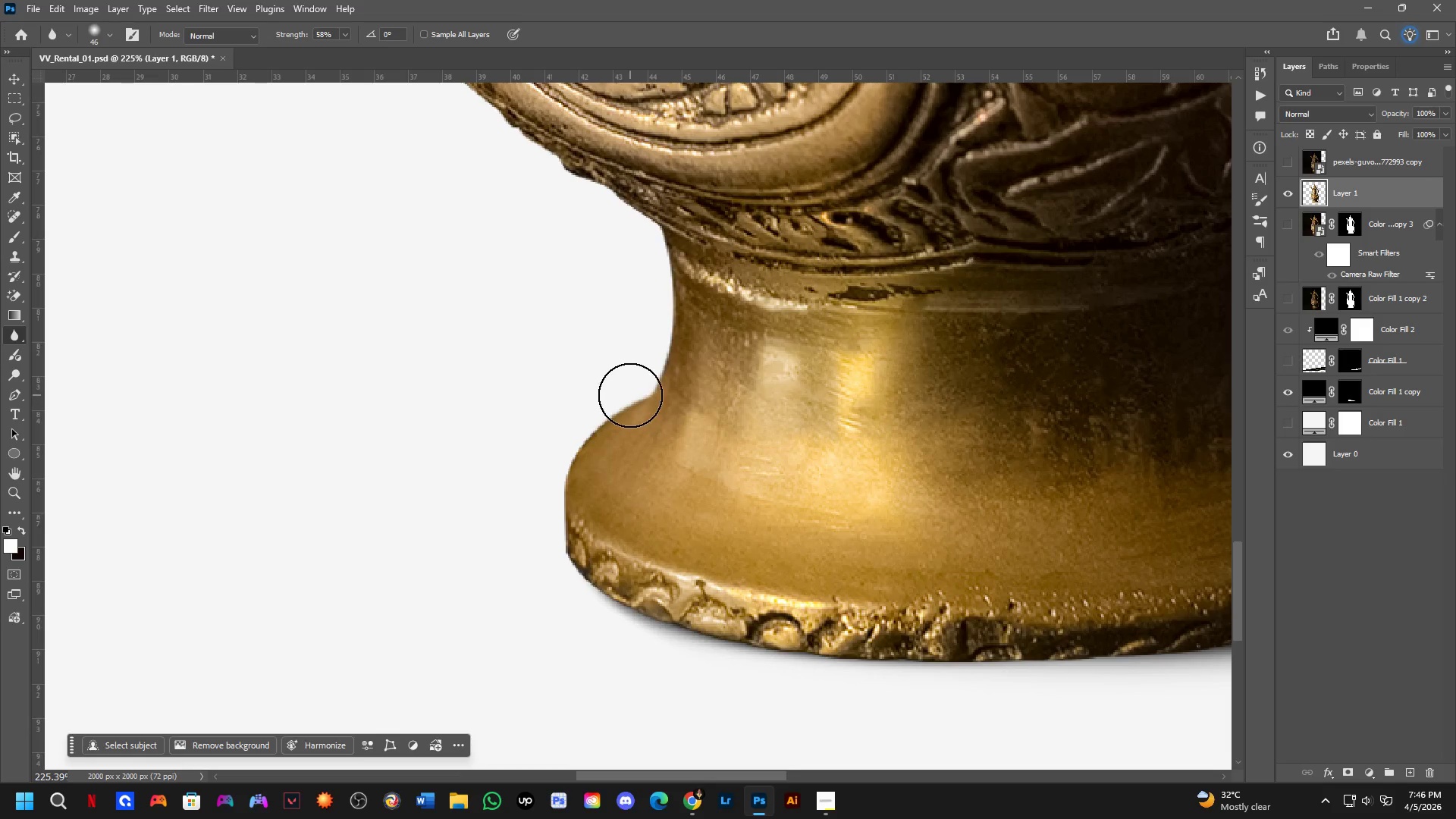 
left_click_drag(start_coordinate=[630, 395], to_coordinate=[526, 472])
 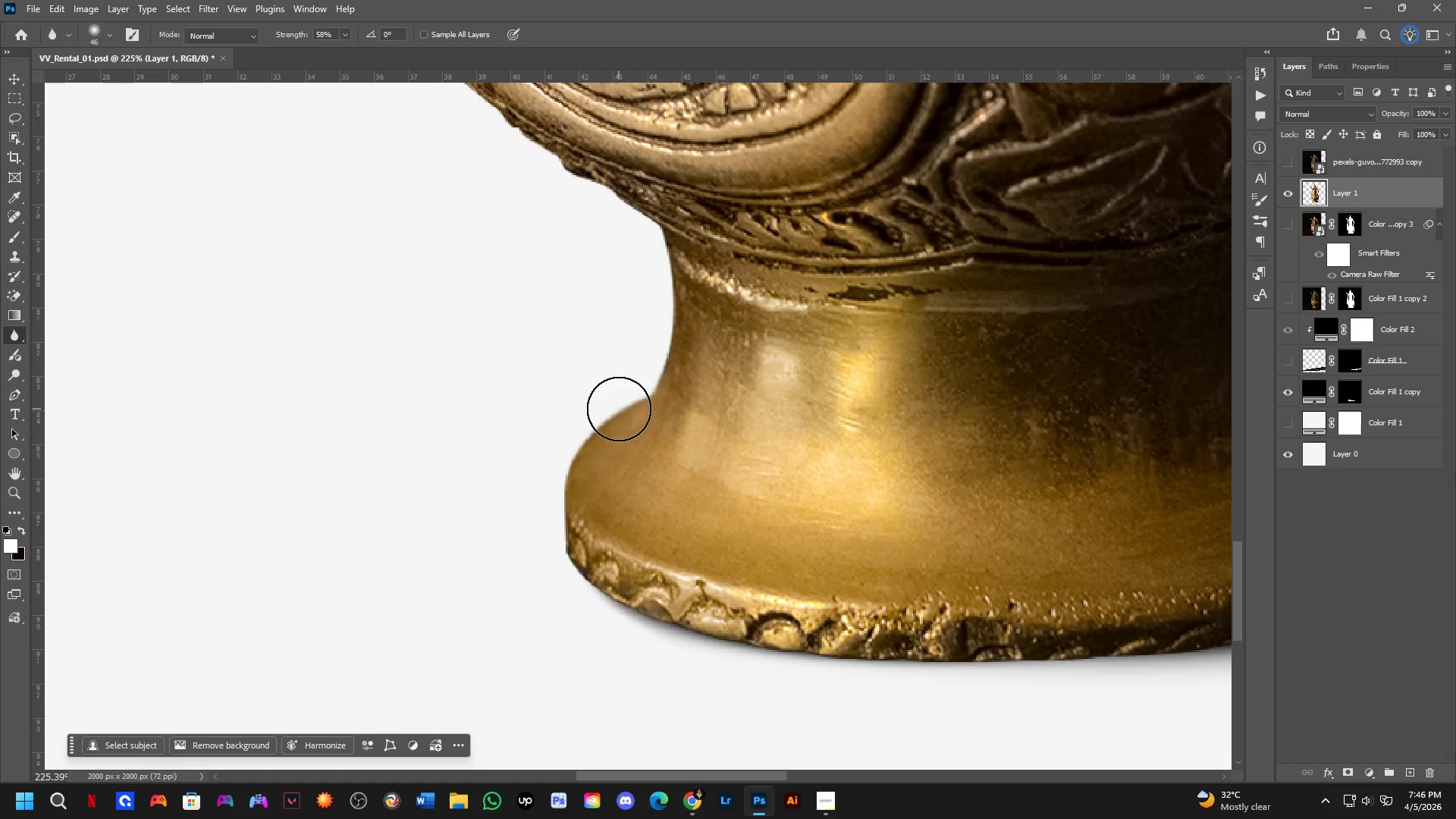 
key(Control+Z)
 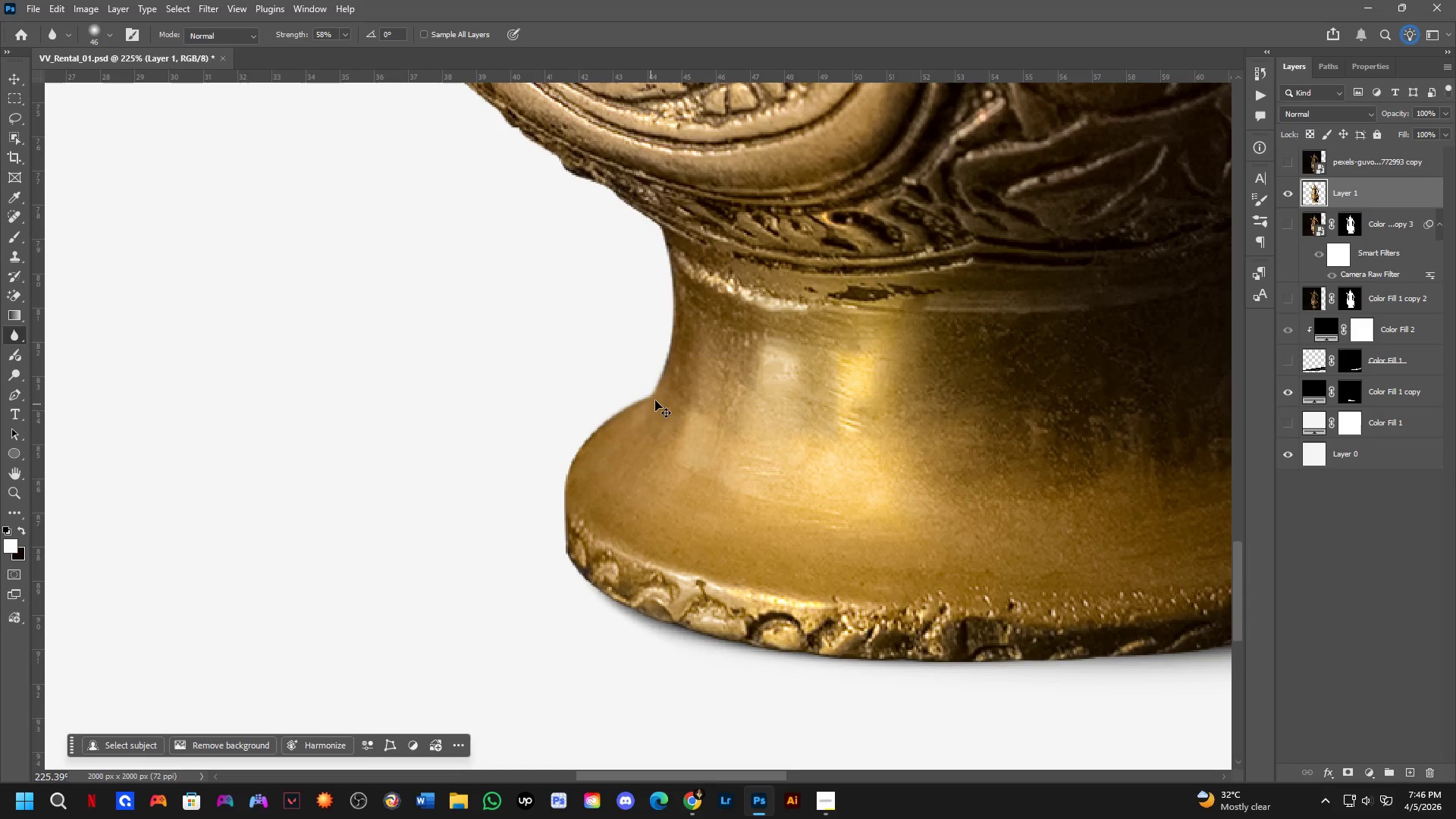 
key(Control+Z)
 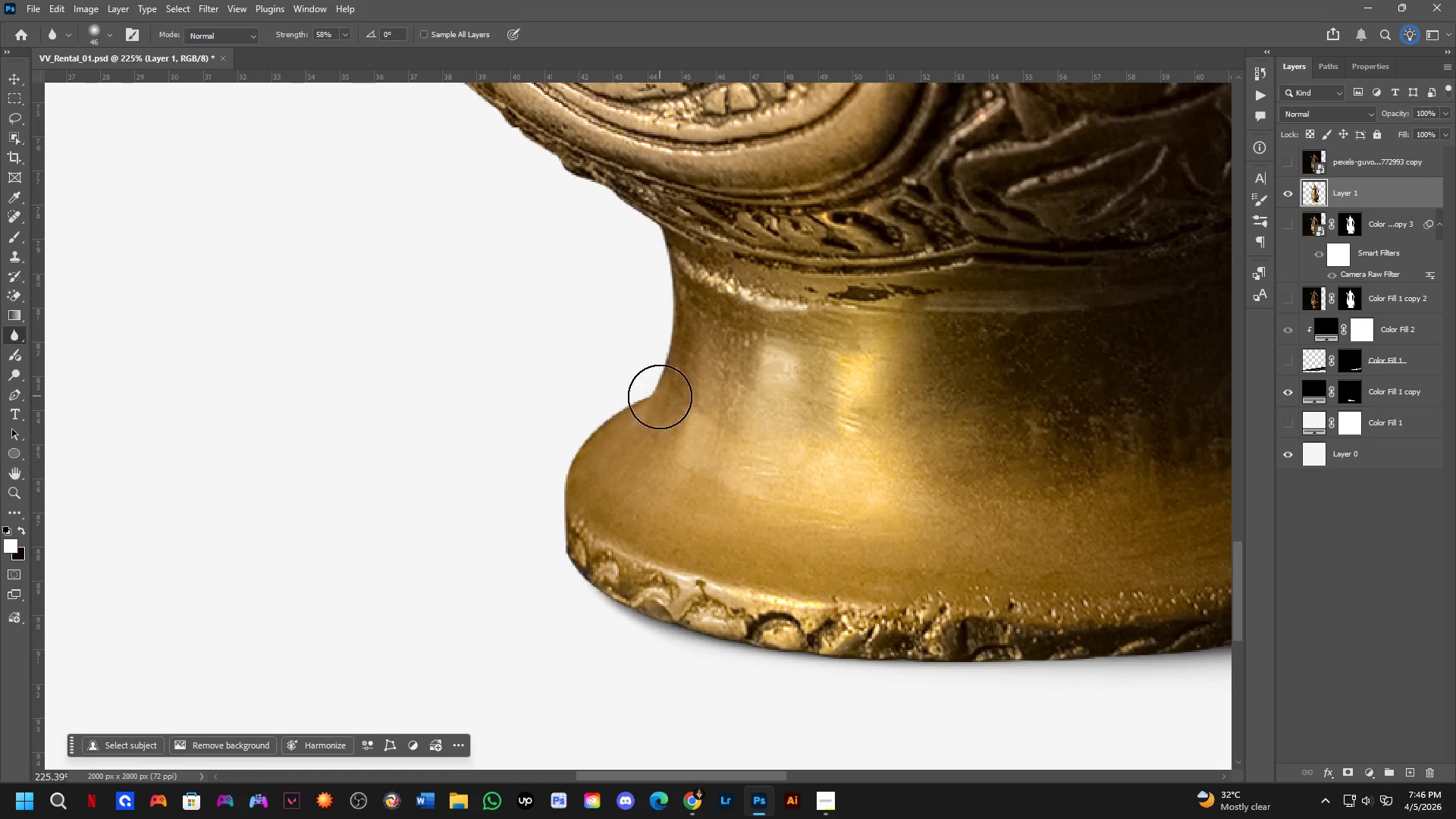 
hold_key(key=AltLeft, duration=0.48)
 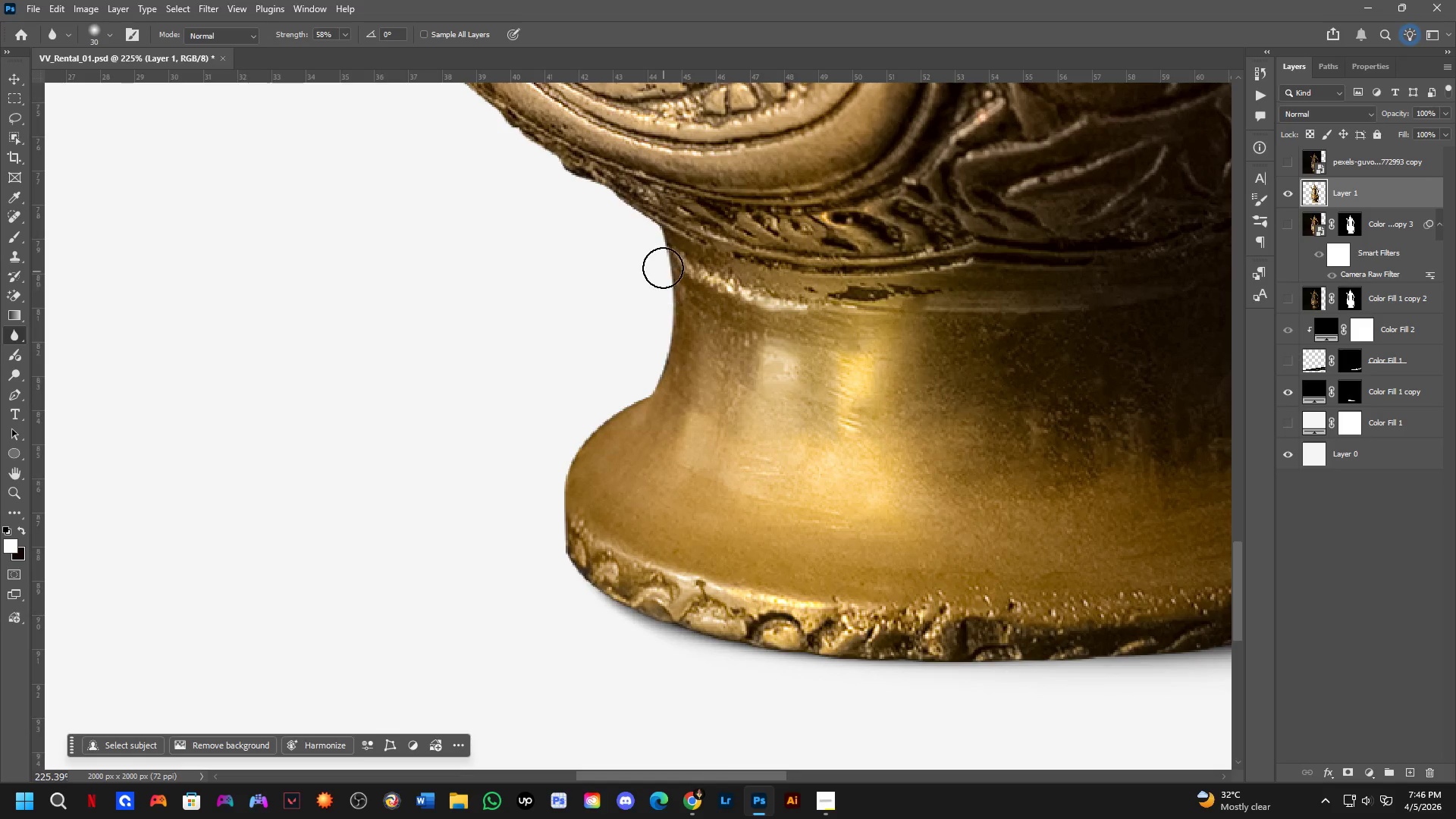 
left_click_drag(start_coordinate=[662, 253], to_coordinate=[554, 459])
 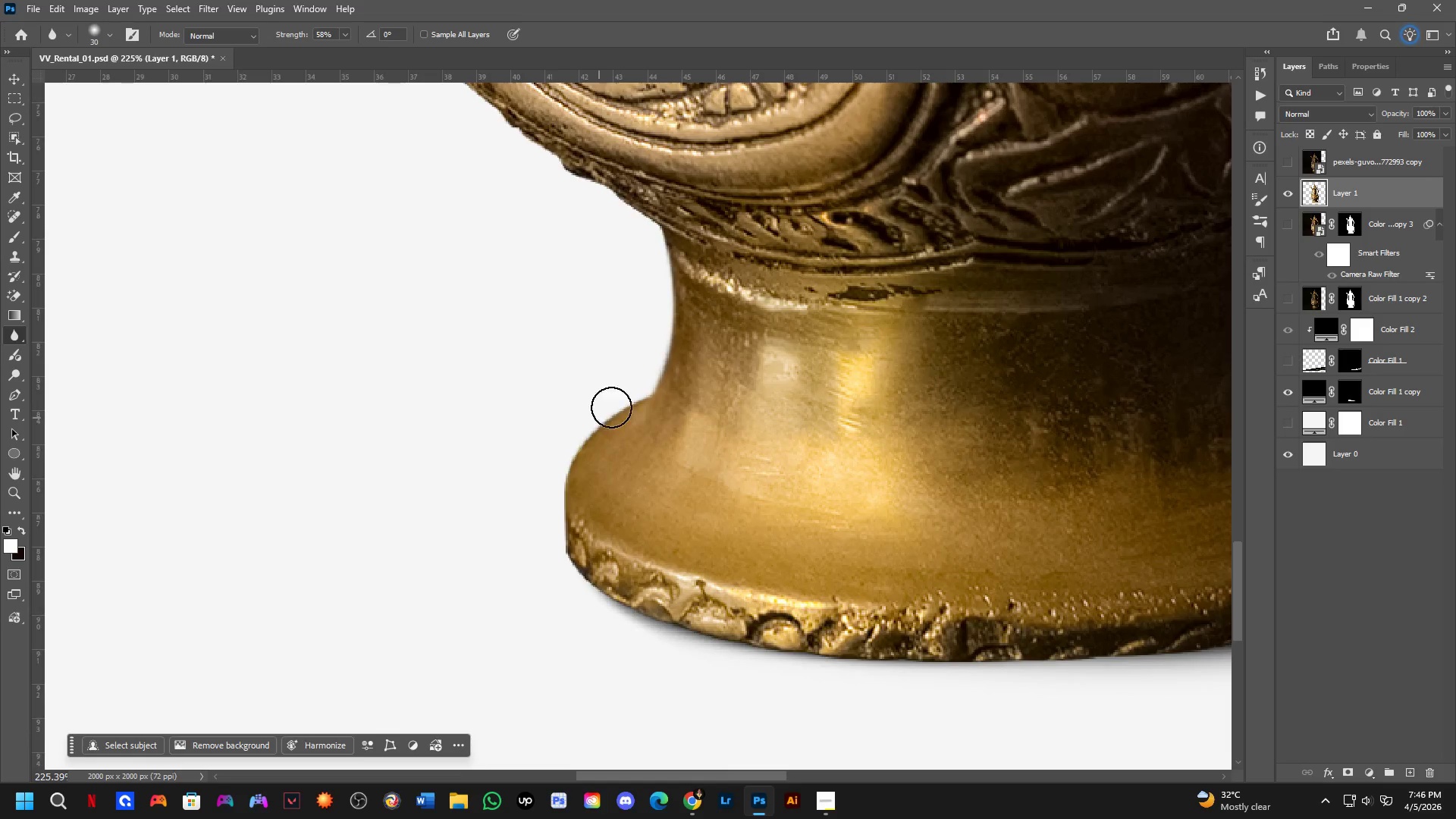 
key(Shift+ShiftLeft)
 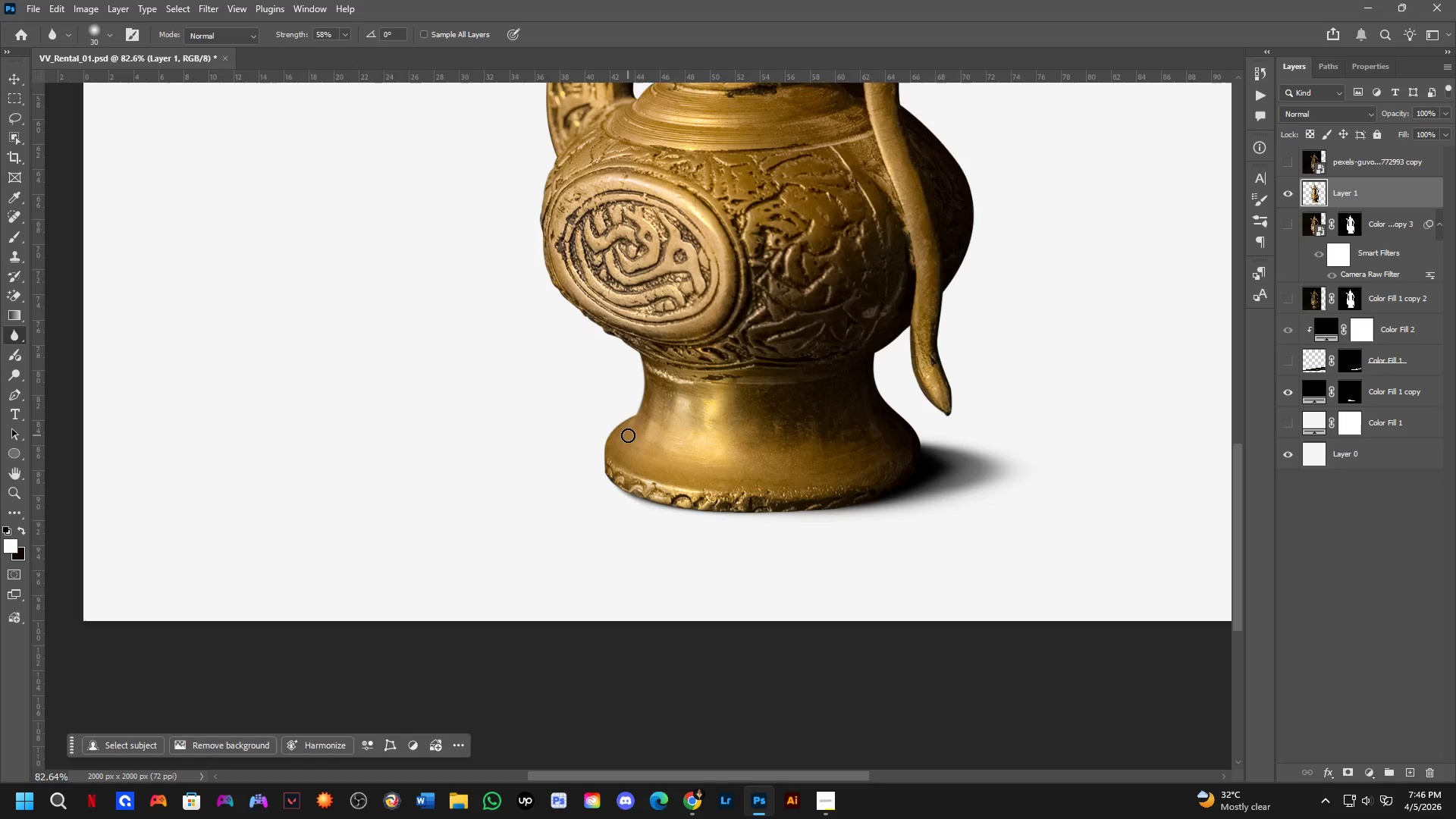 
key(Shift+ShiftLeft)
 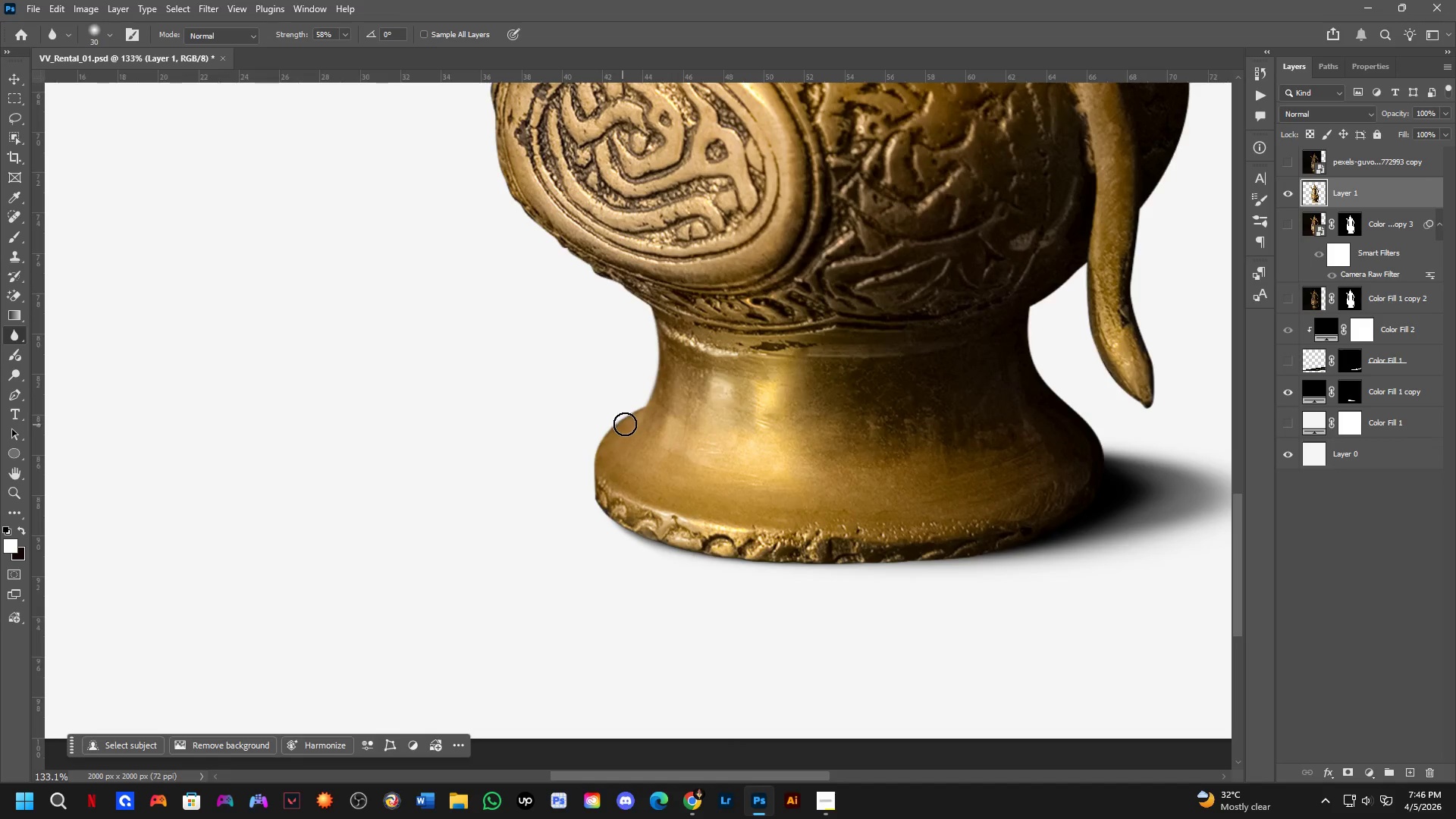 
hold_key(key=Space, duration=0.45)
 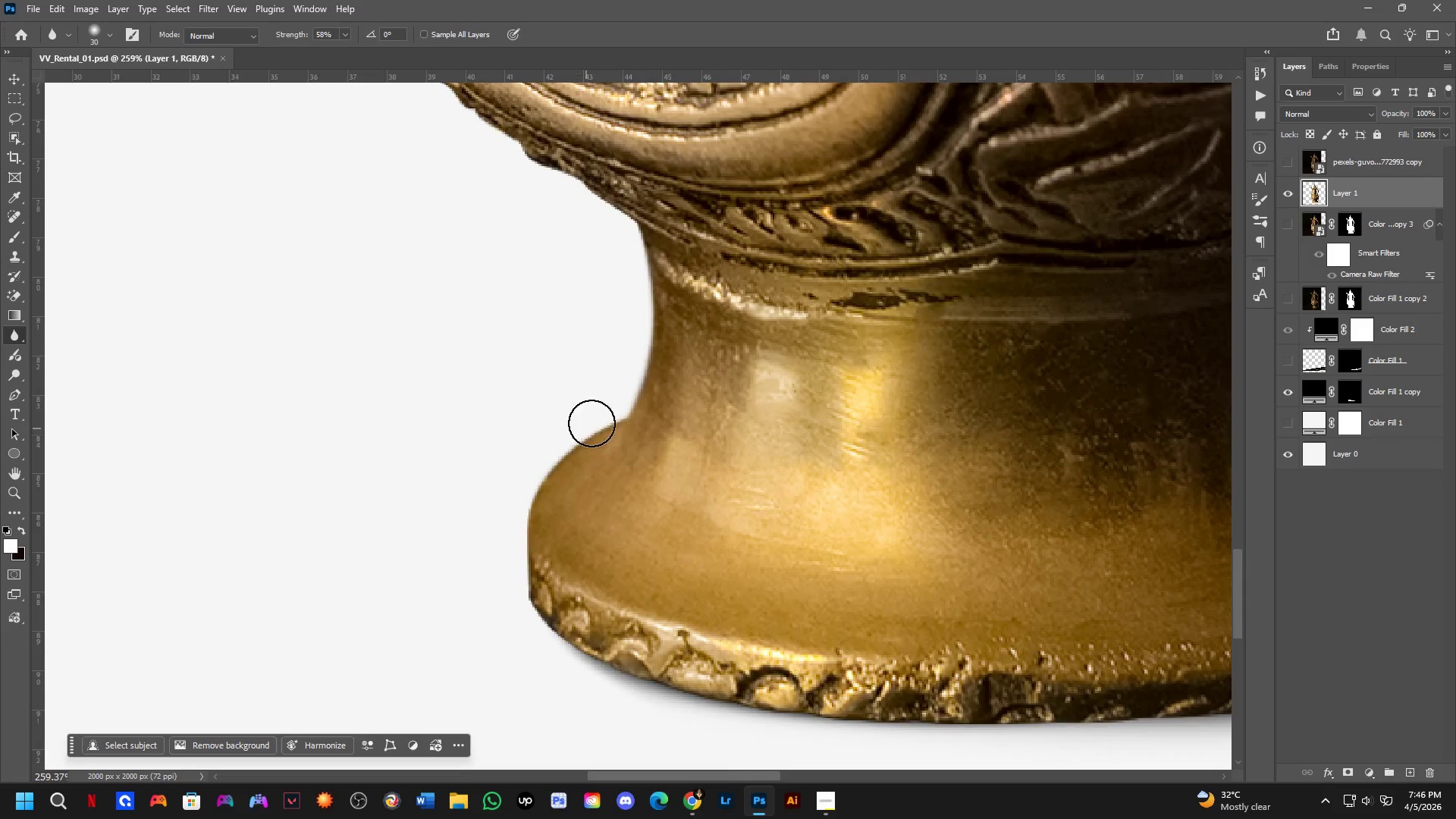 
left_click_drag(start_coordinate=[774, 456], to_coordinate=[706, 503])
 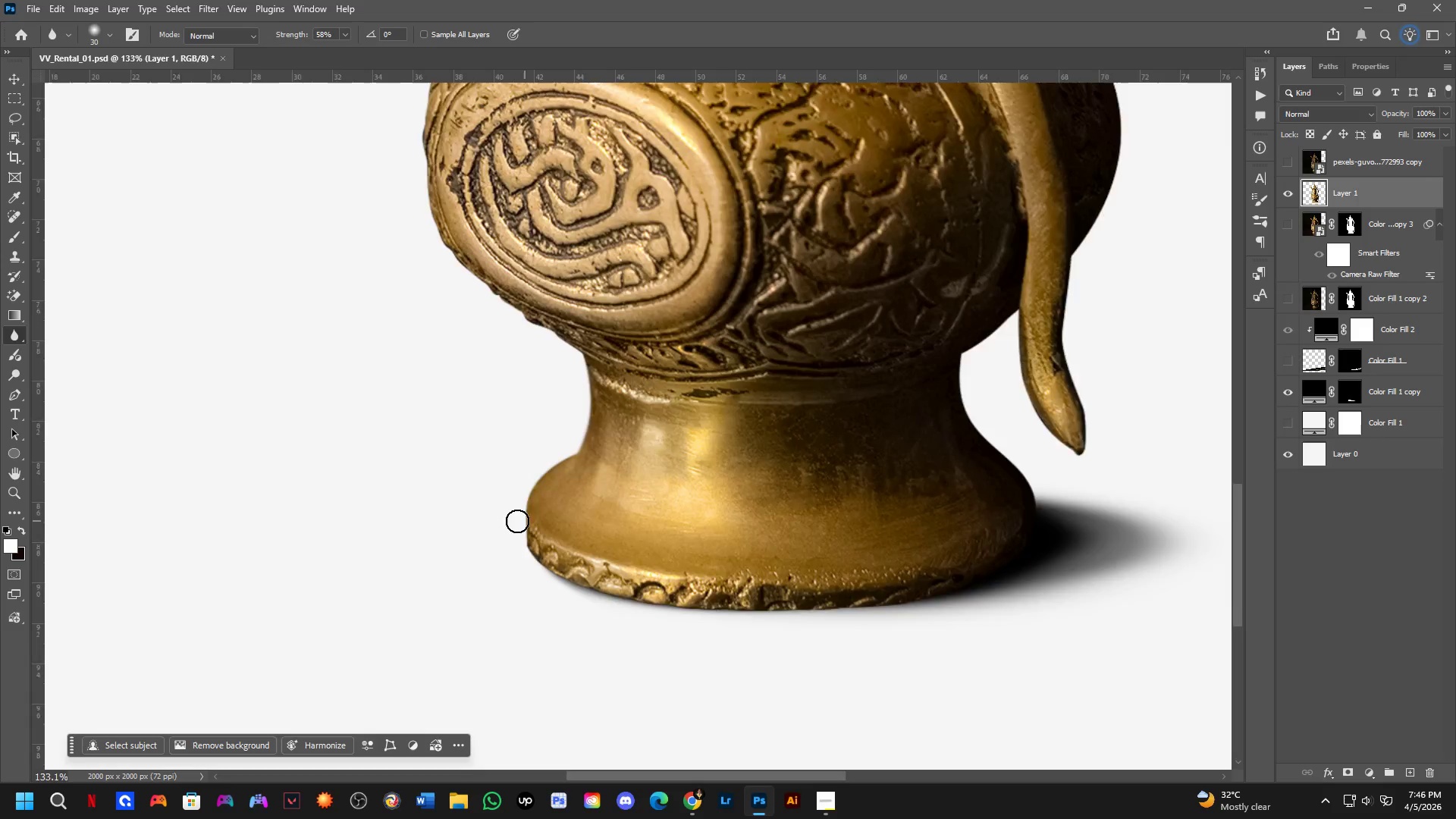 
scroll: coordinate [621, 425], scroll_direction: down, amount: 4.0
 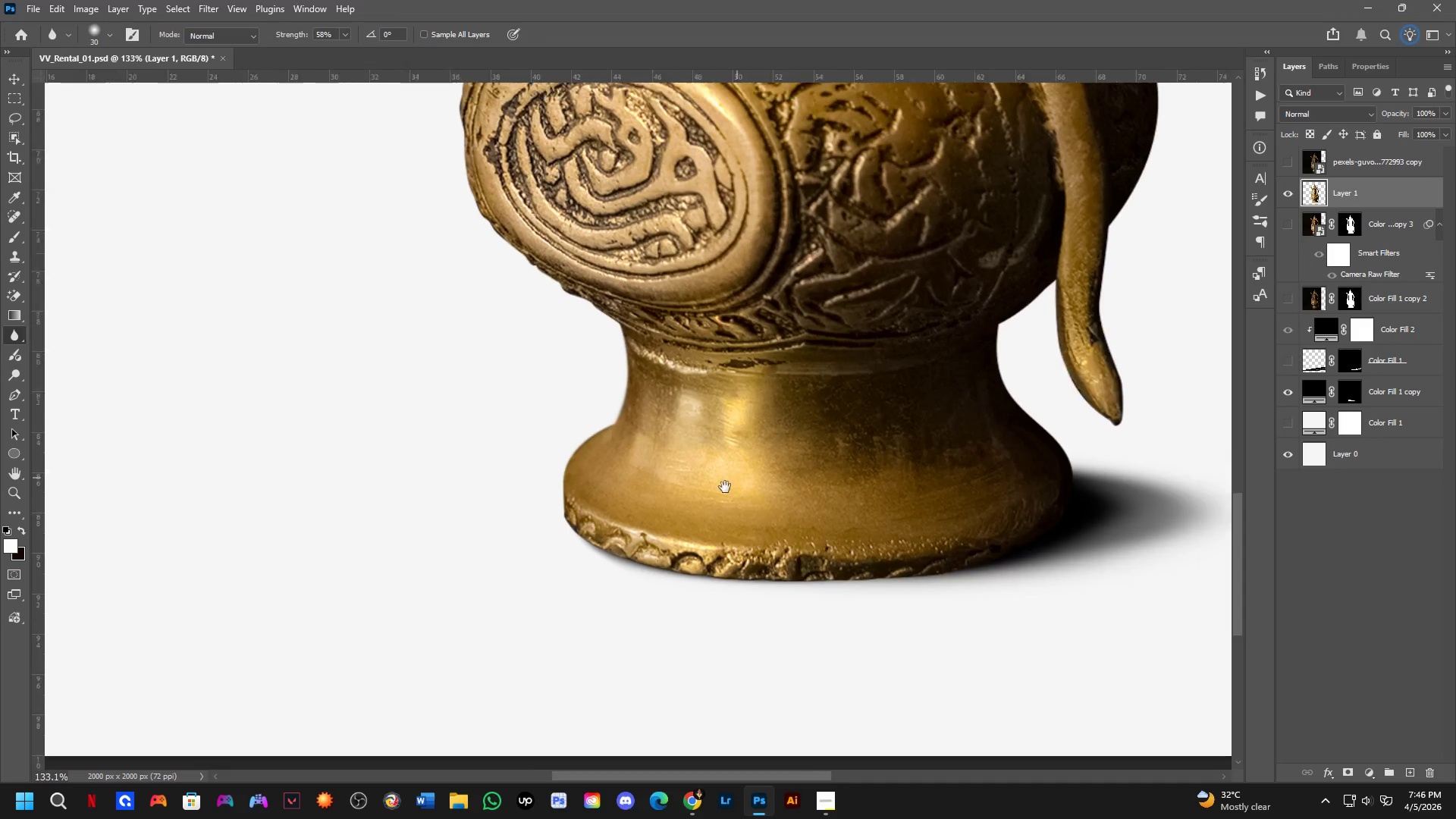 
key(Control+ControlLeft)
 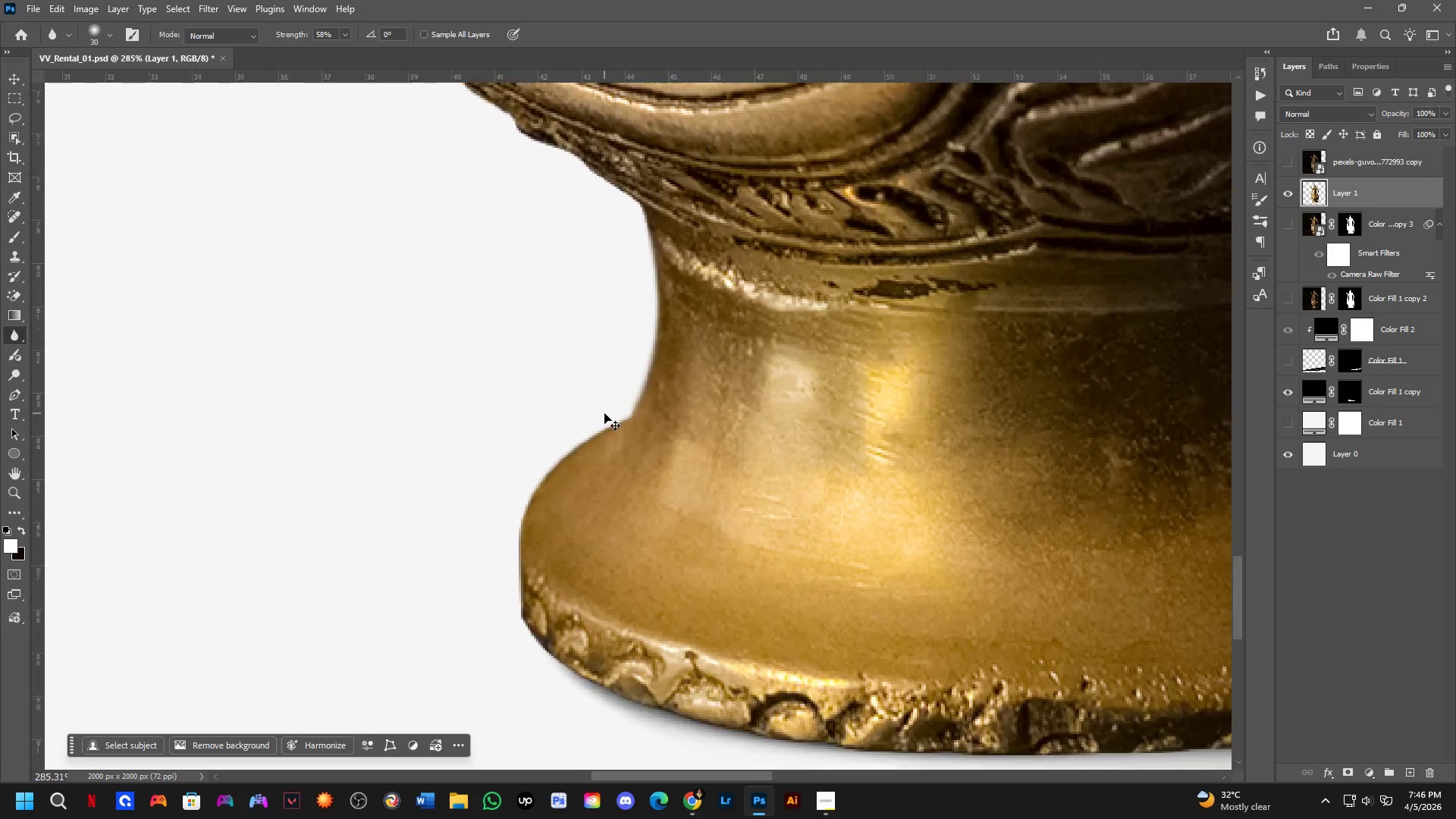 
key(Control+Z)
 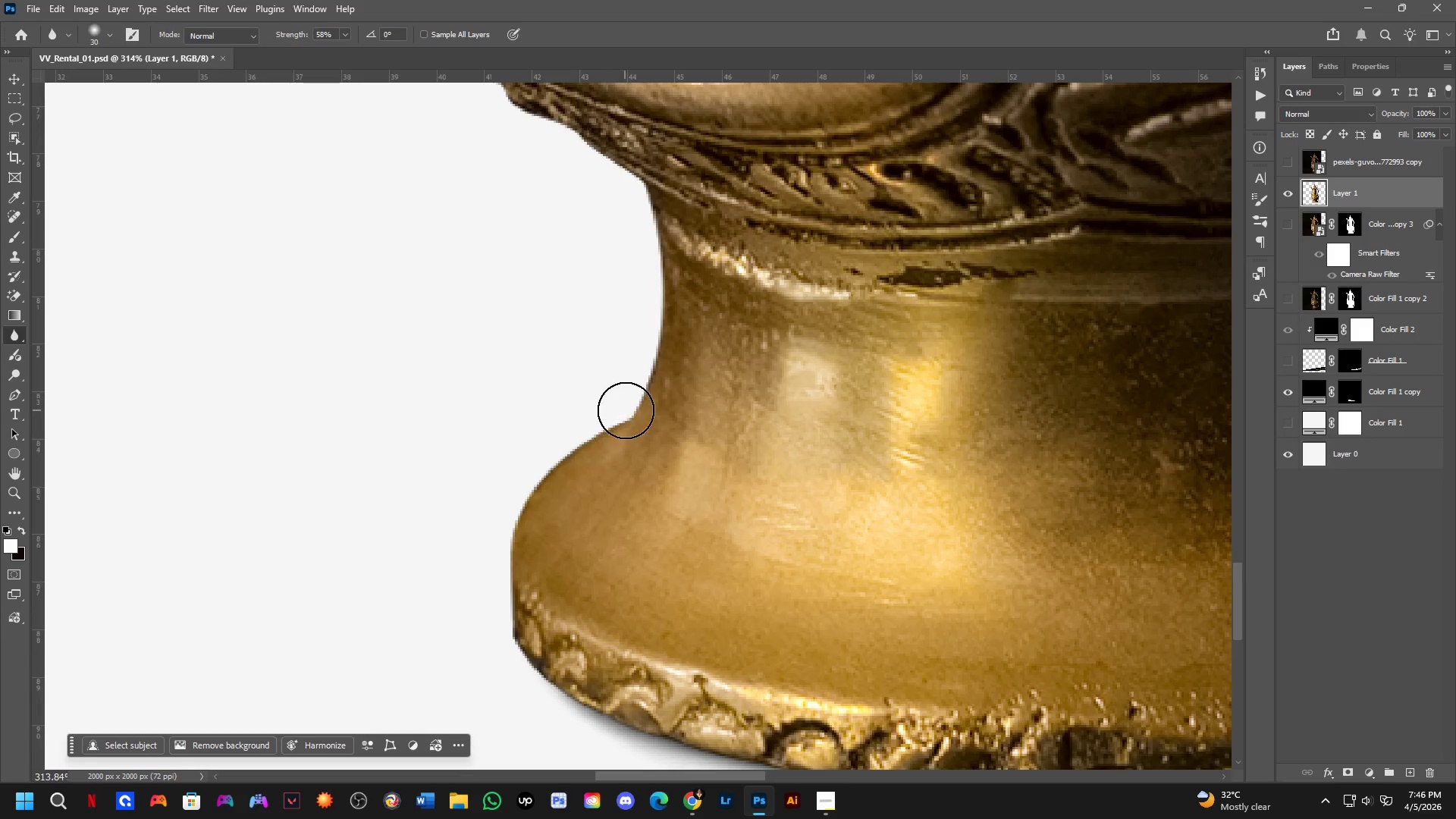 
key(Alt+AltLeft)
 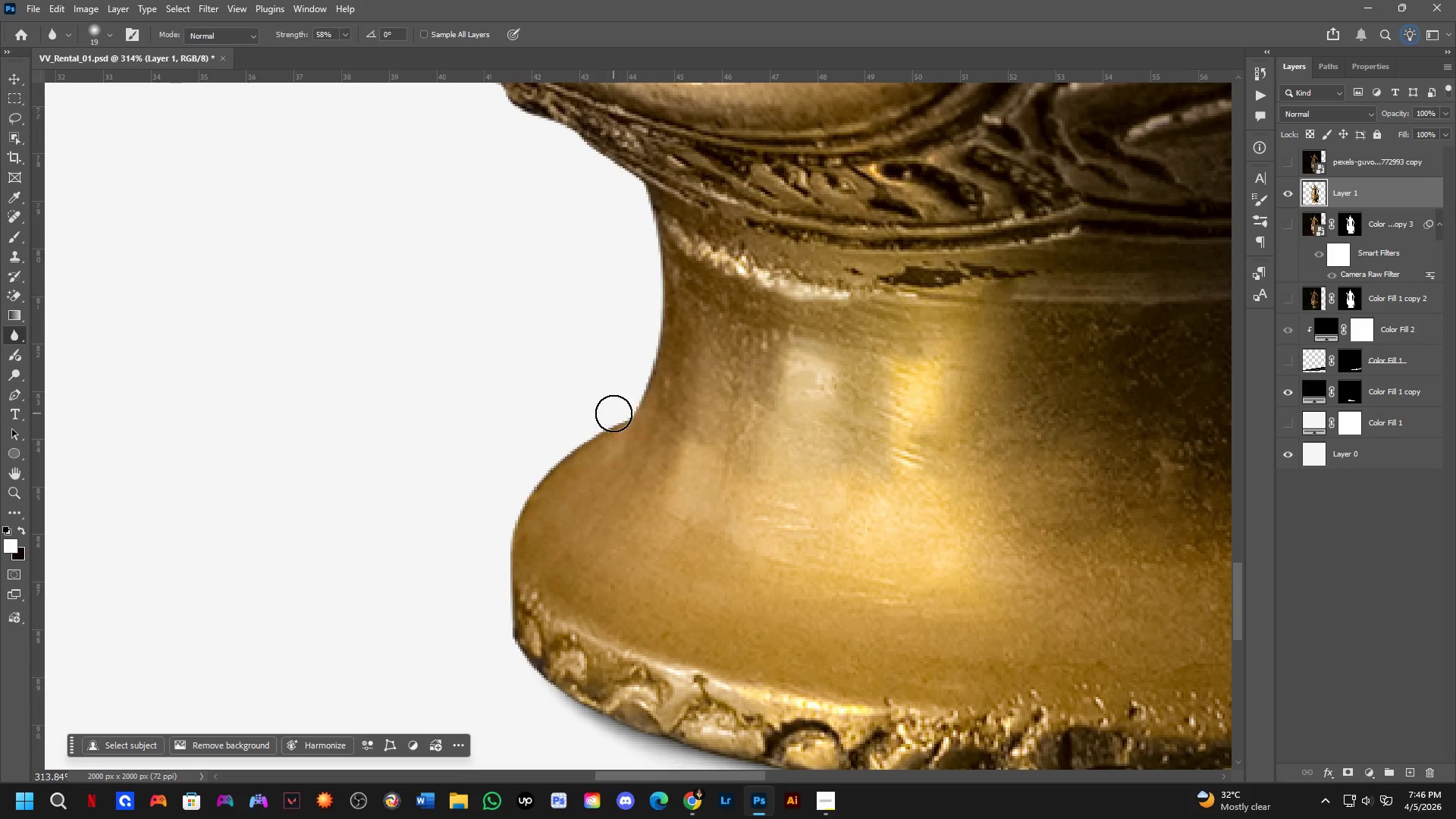 
scroll: coordinate [604, 413], scroll_direction: up, amount: 9.0
 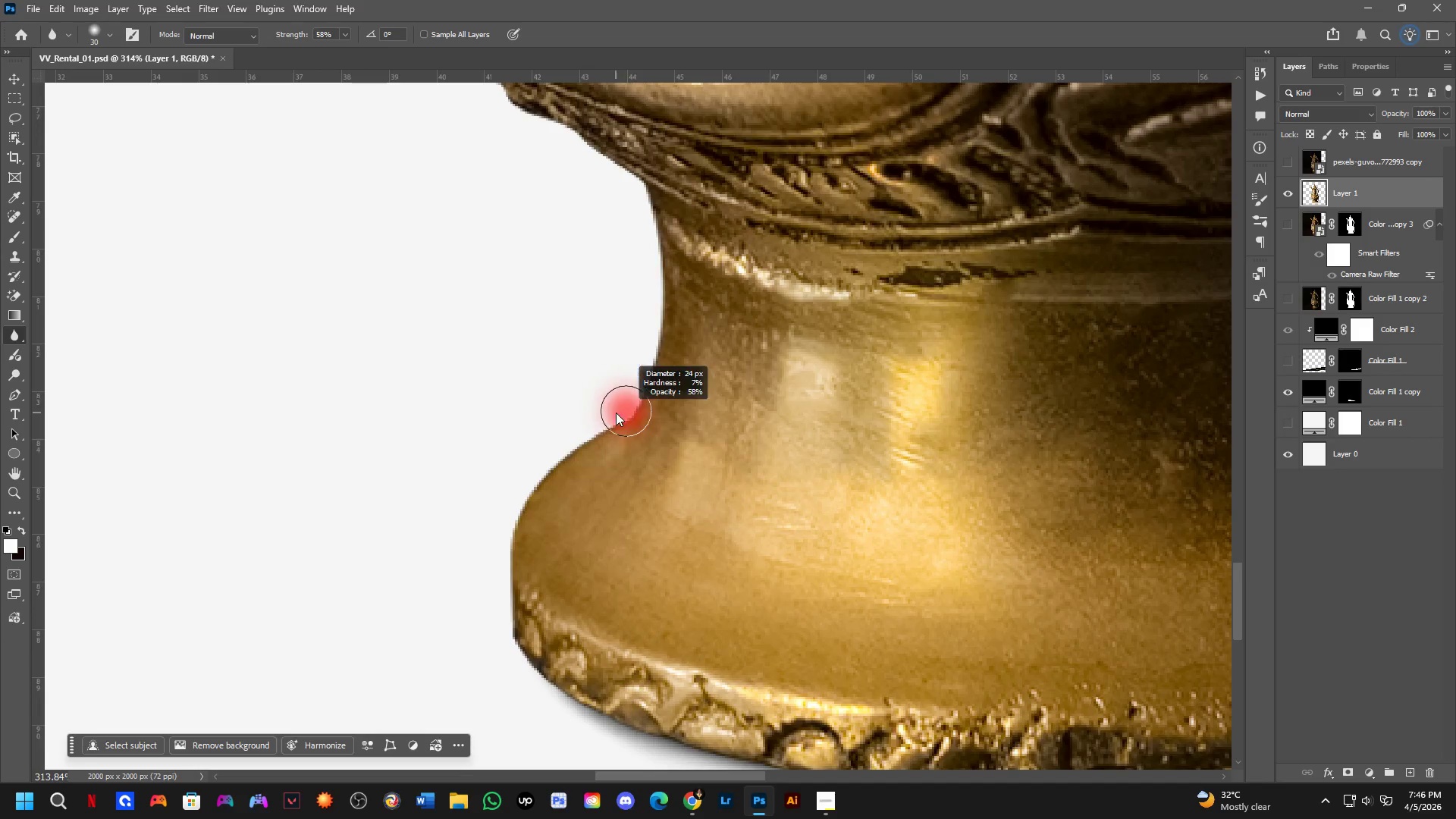 
left_click_drag(start_coordinate=[613, 415], to_coordinate=[494, 567])
 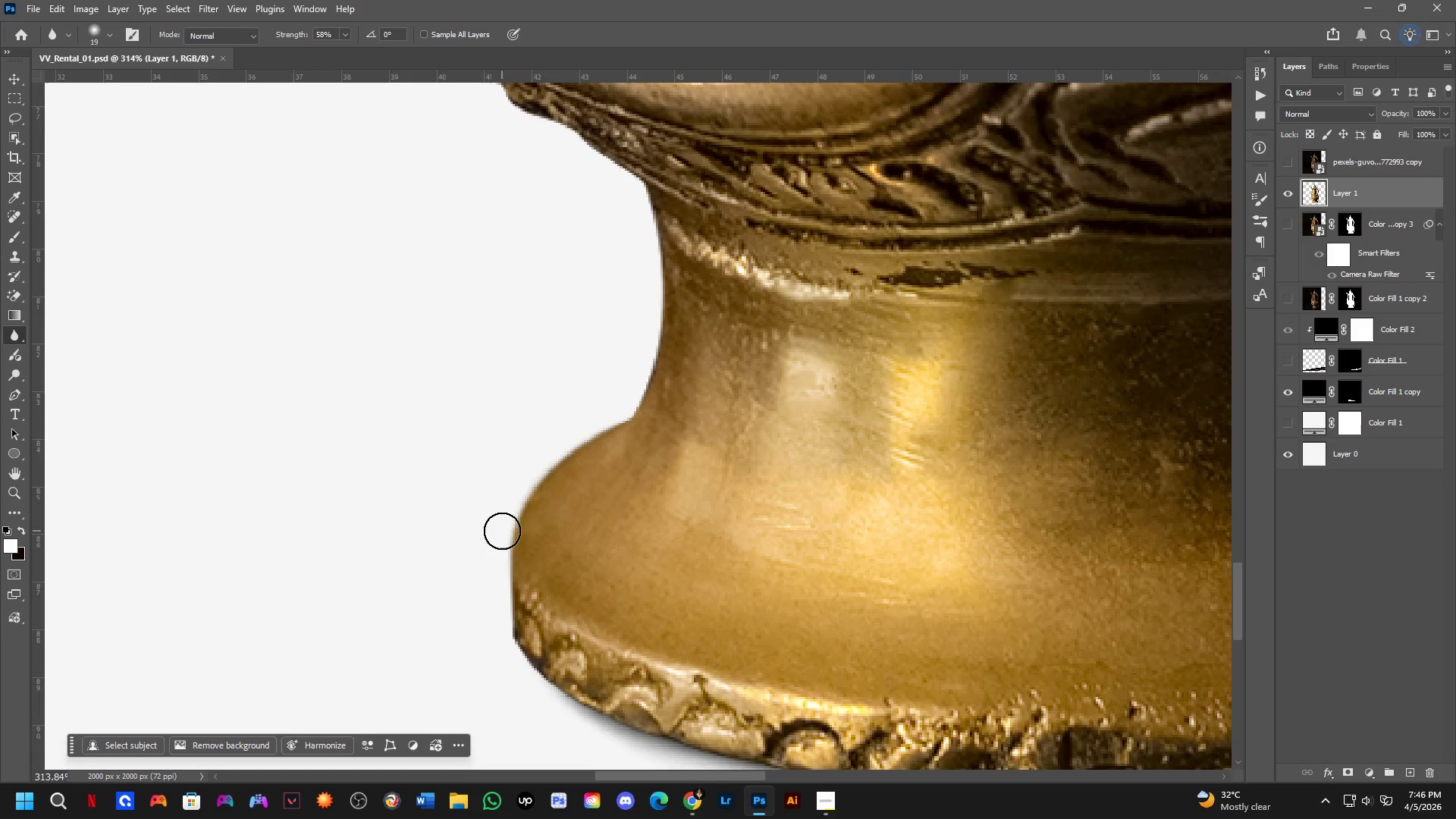 
key(Control+Z)
 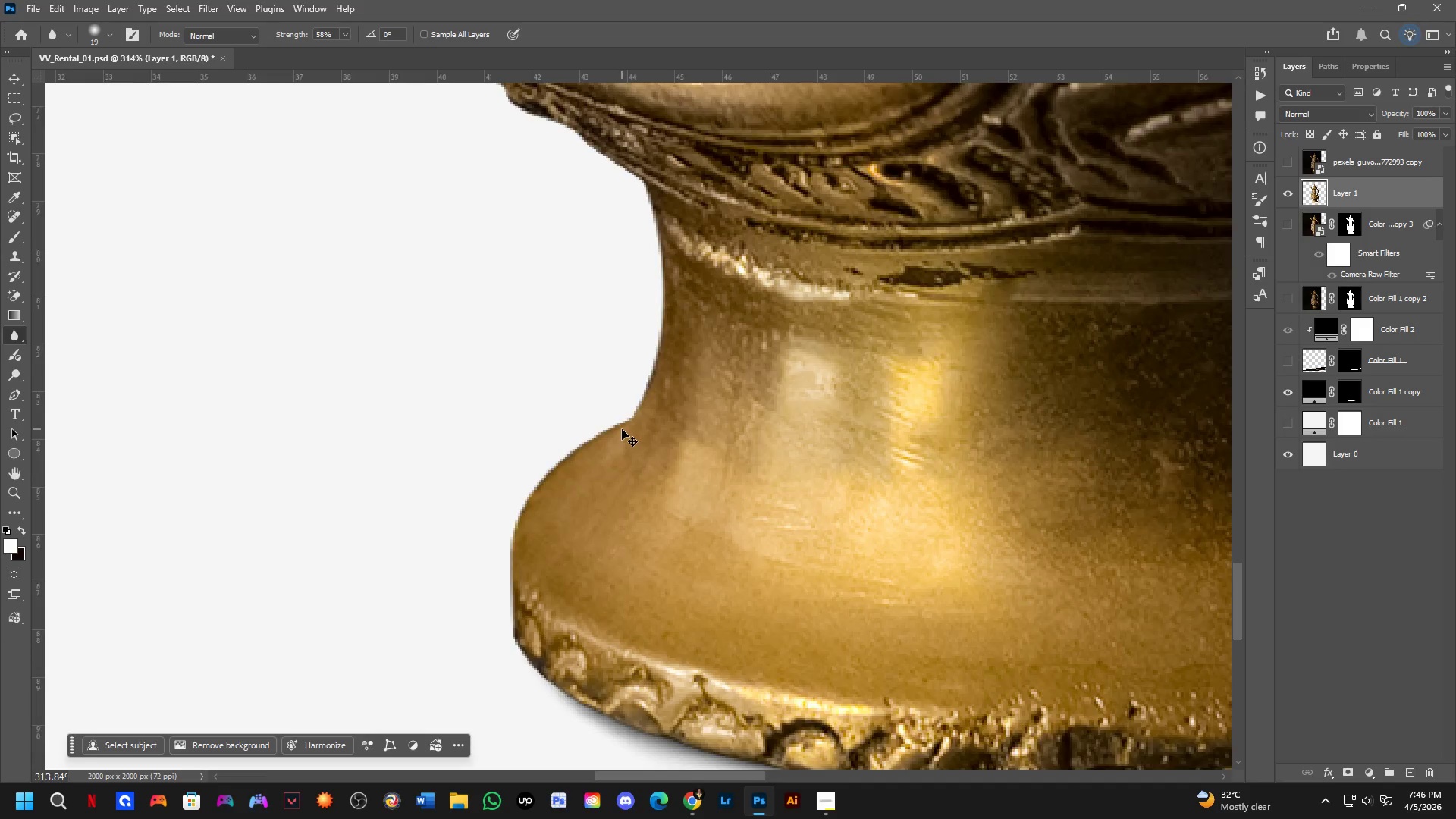 
key(Control+ControlLeft)
 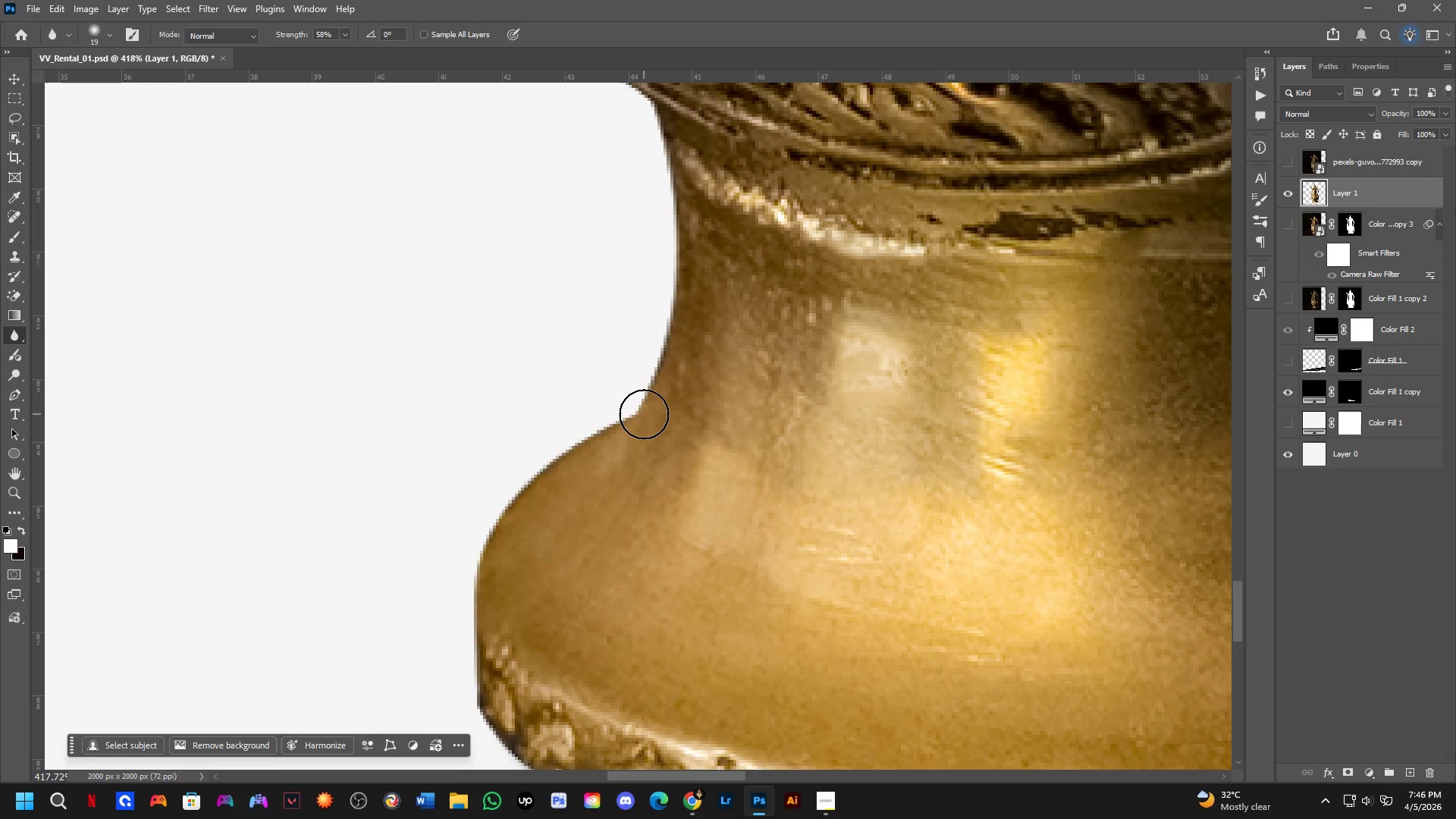 
hold_key(key=AltLeft, duration=0.53)
 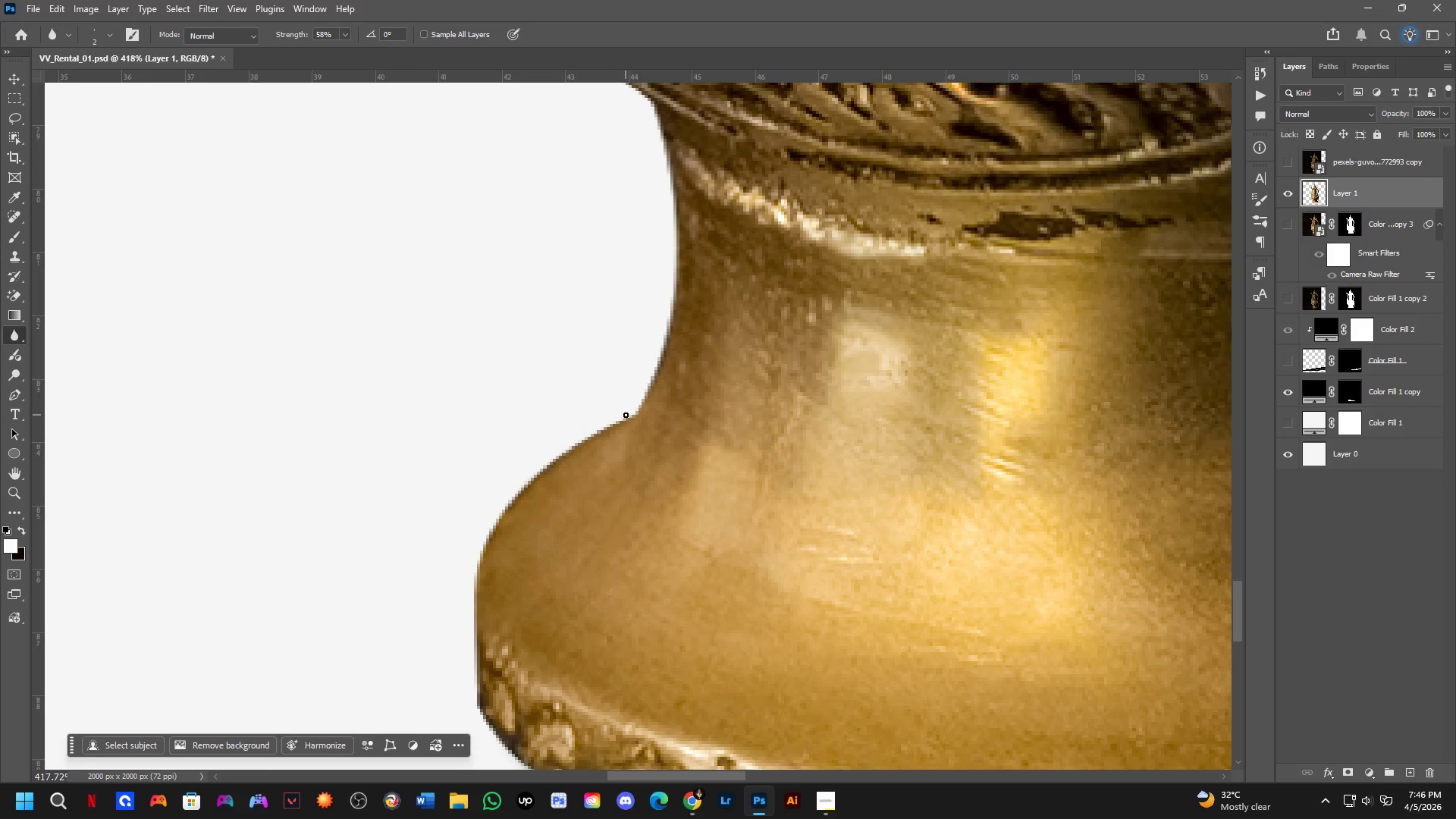 
scroll: coordinate [622, 429], scroll_direction: up, amount: 3.0
 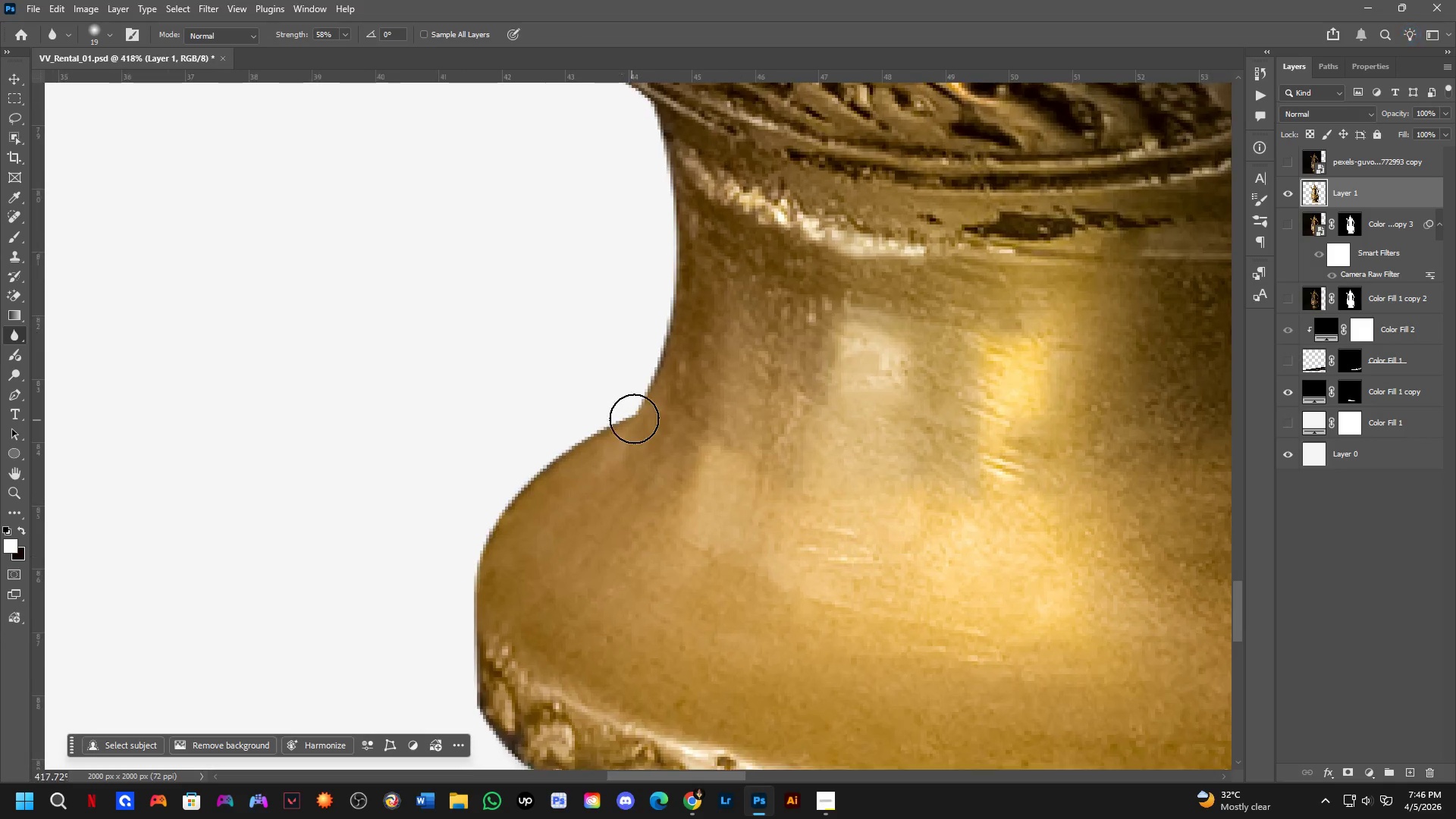 
key(Alt+AltLeft)
 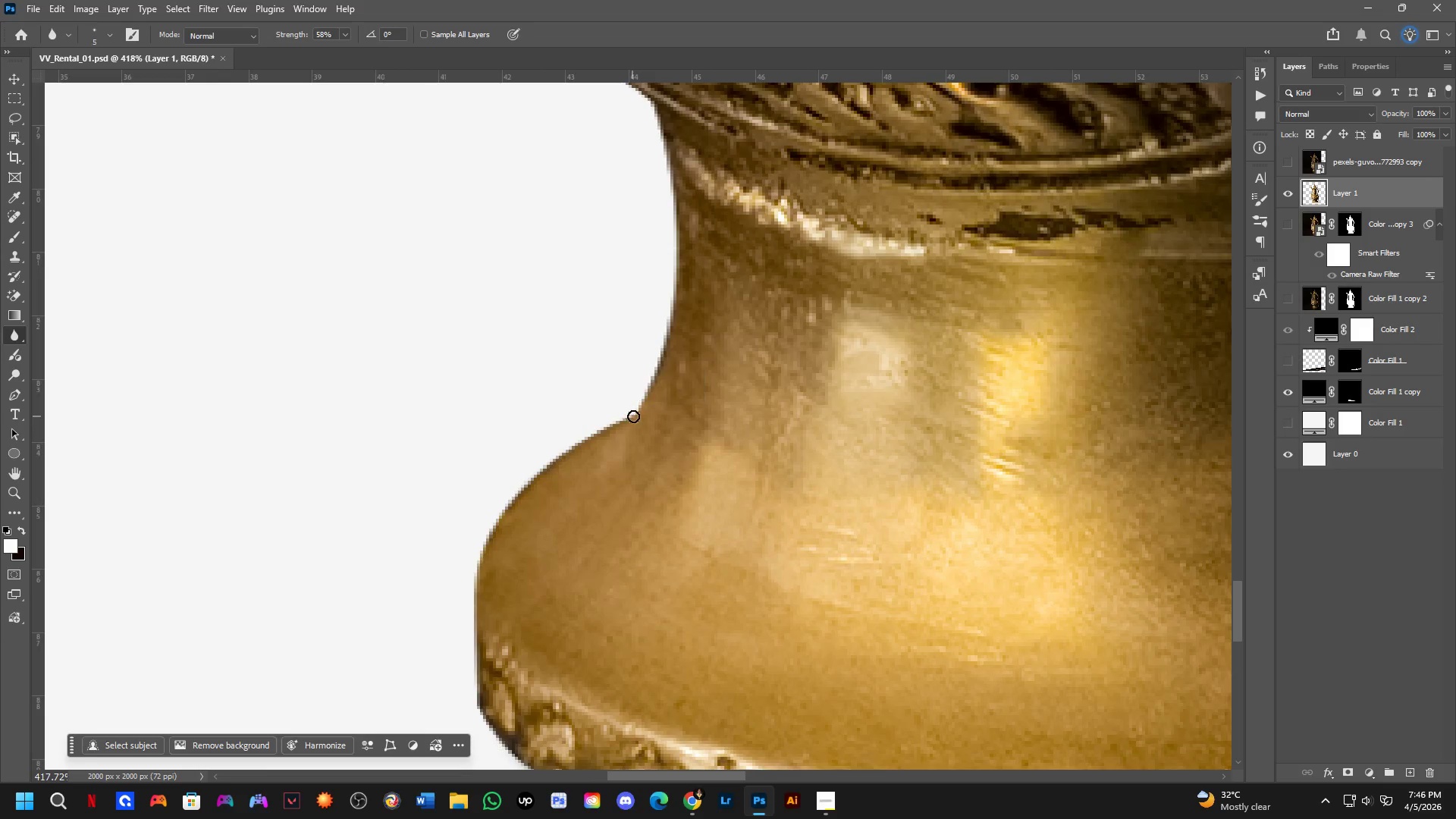 
left_click_drag(start_coordinate=[632, 416], to_coordinate=[551, 468])
 